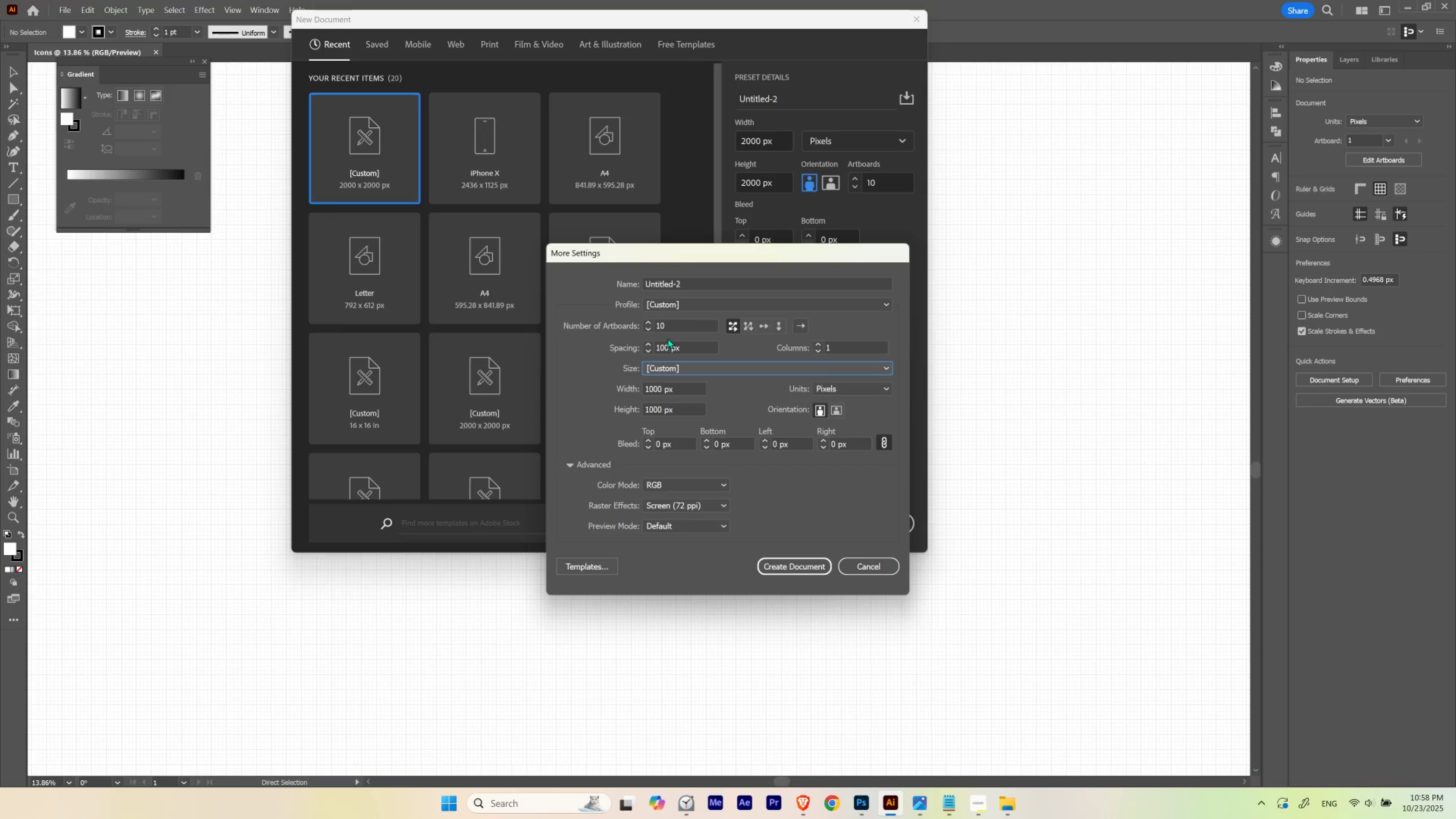 
left_click([750, 388])
 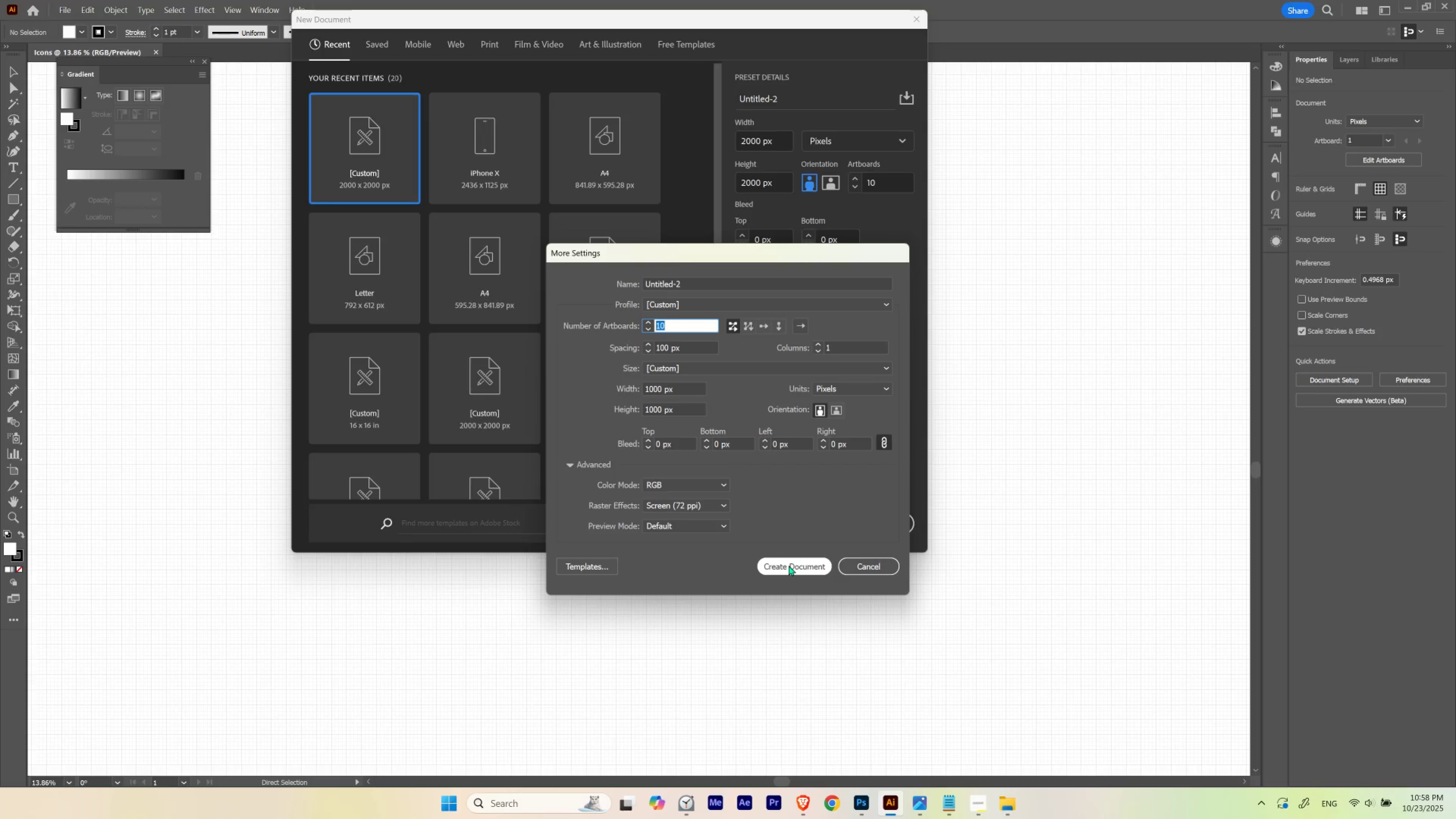 
left_click([788, 565])
 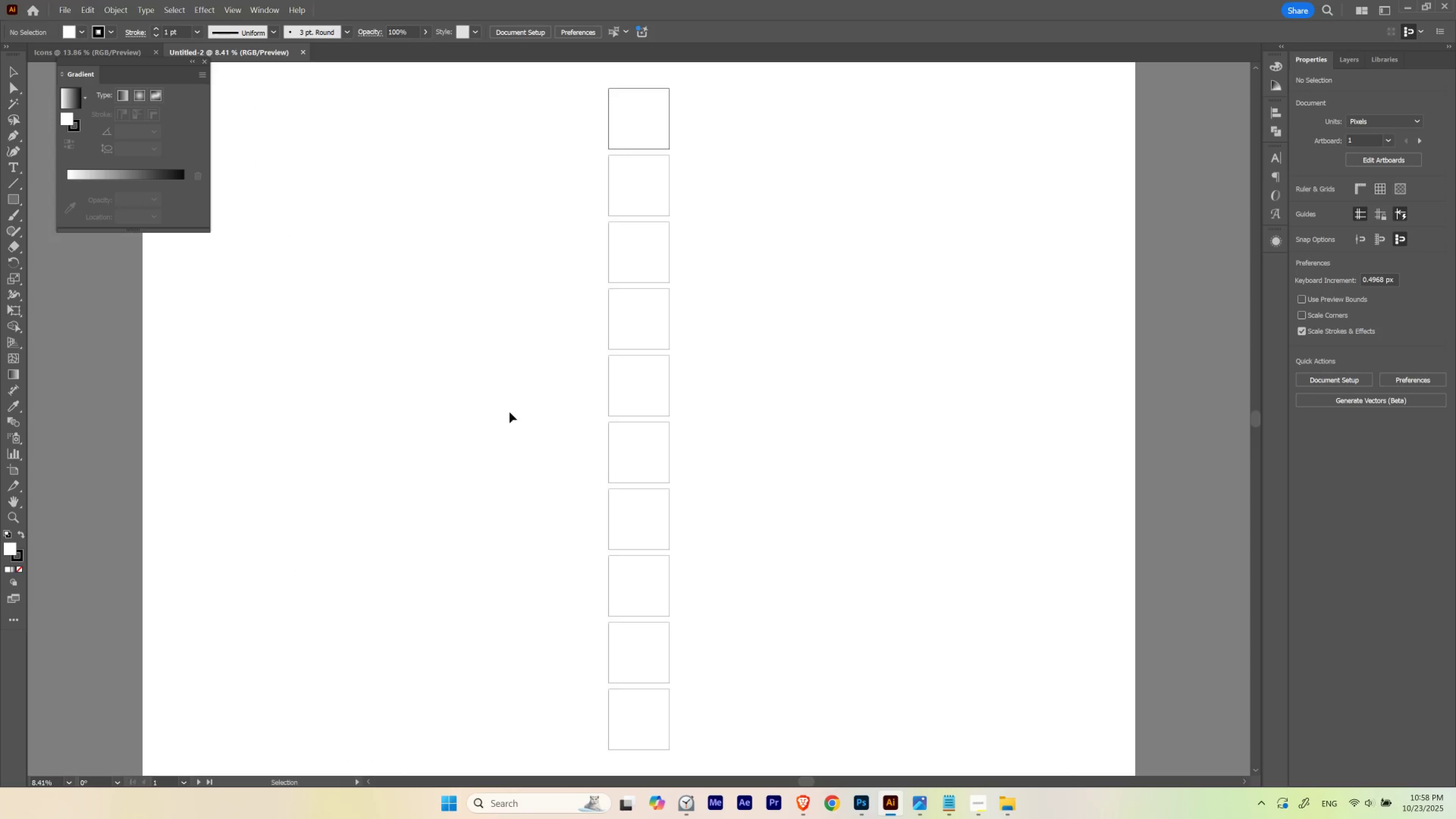 
hold_key(key=Space, duration=0.73)
 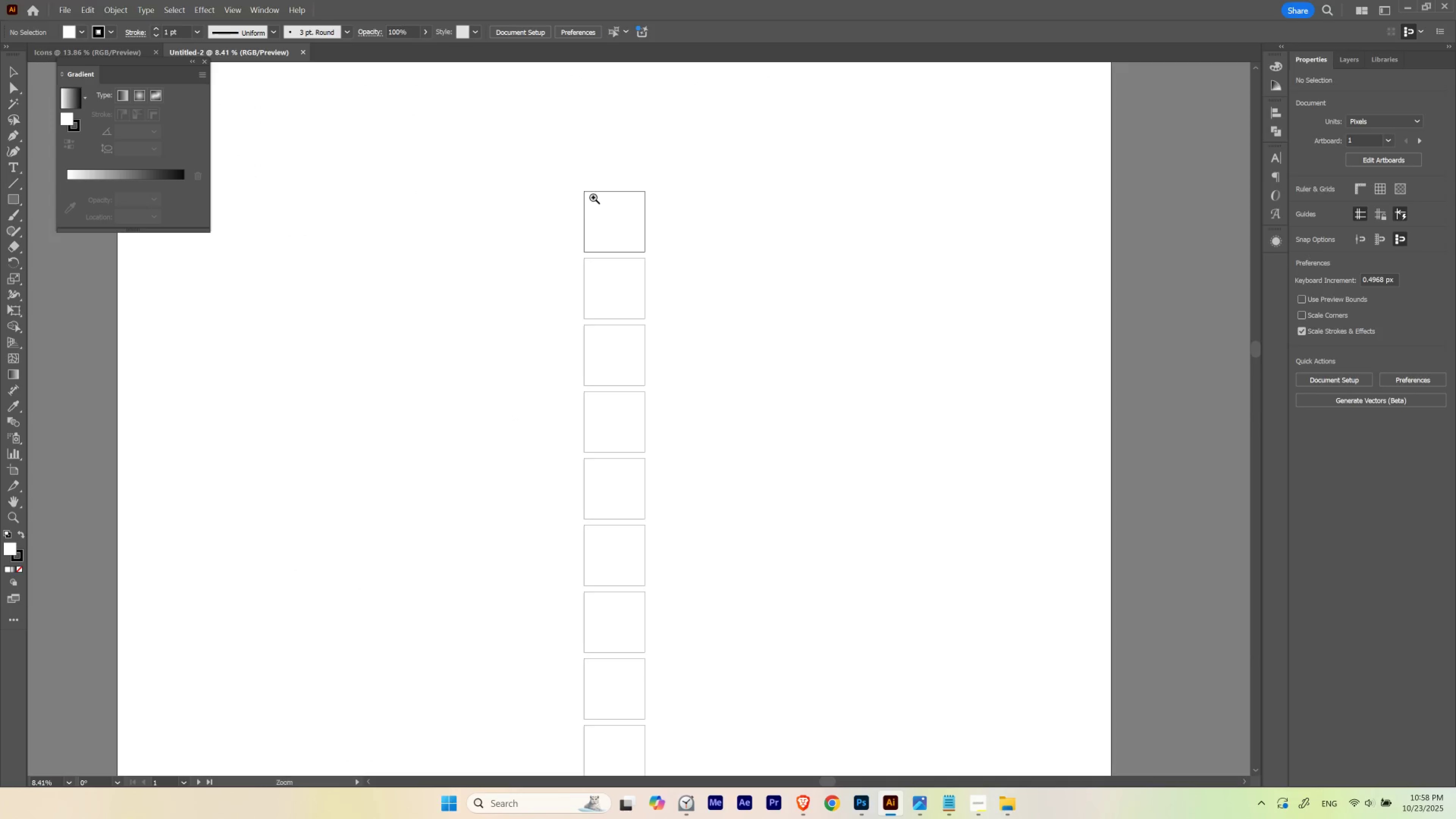 
hold_key(key=Space, duration=0.56)
 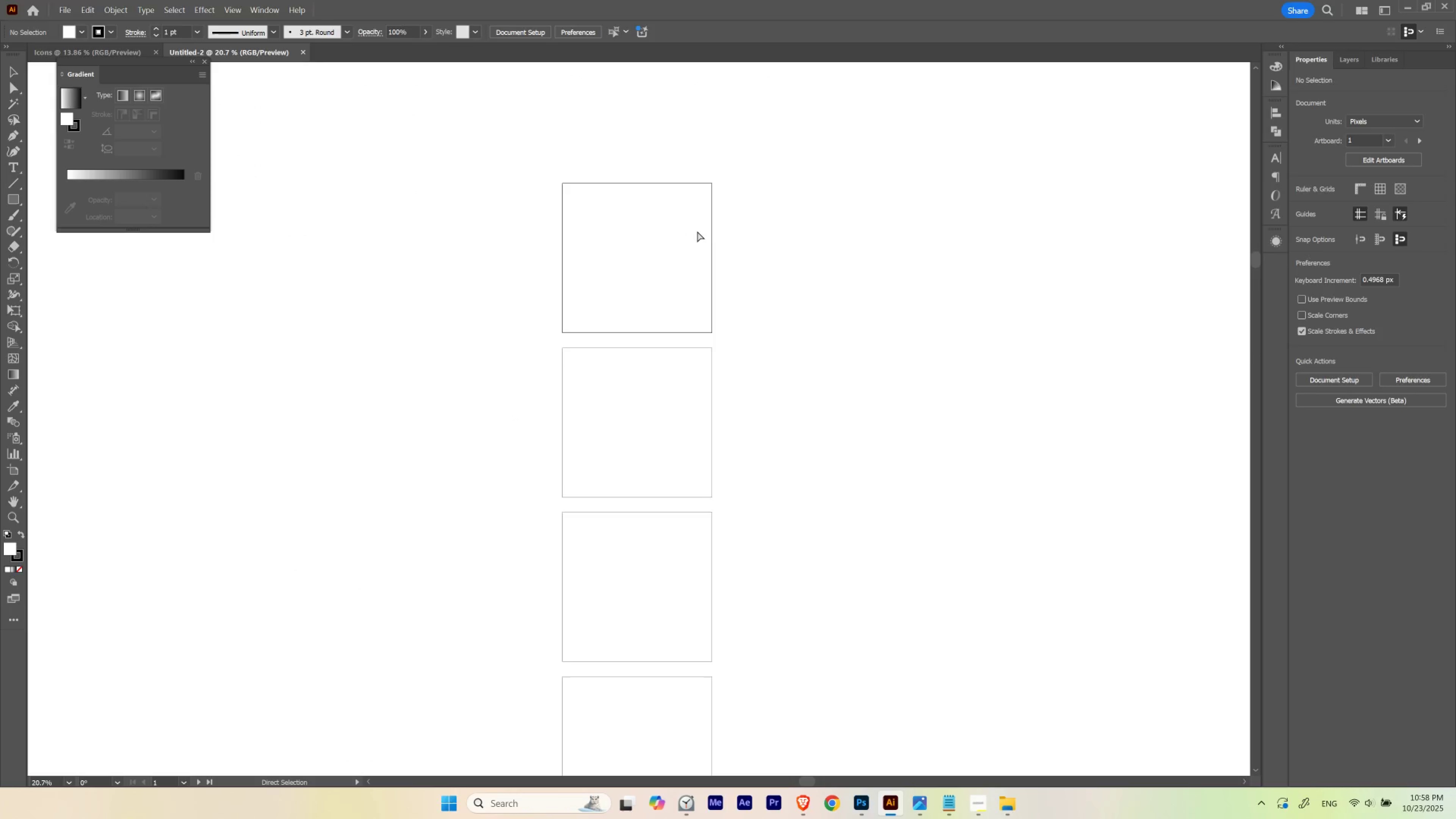 
hold_key(key=ControlLeft, duration=0.53)
 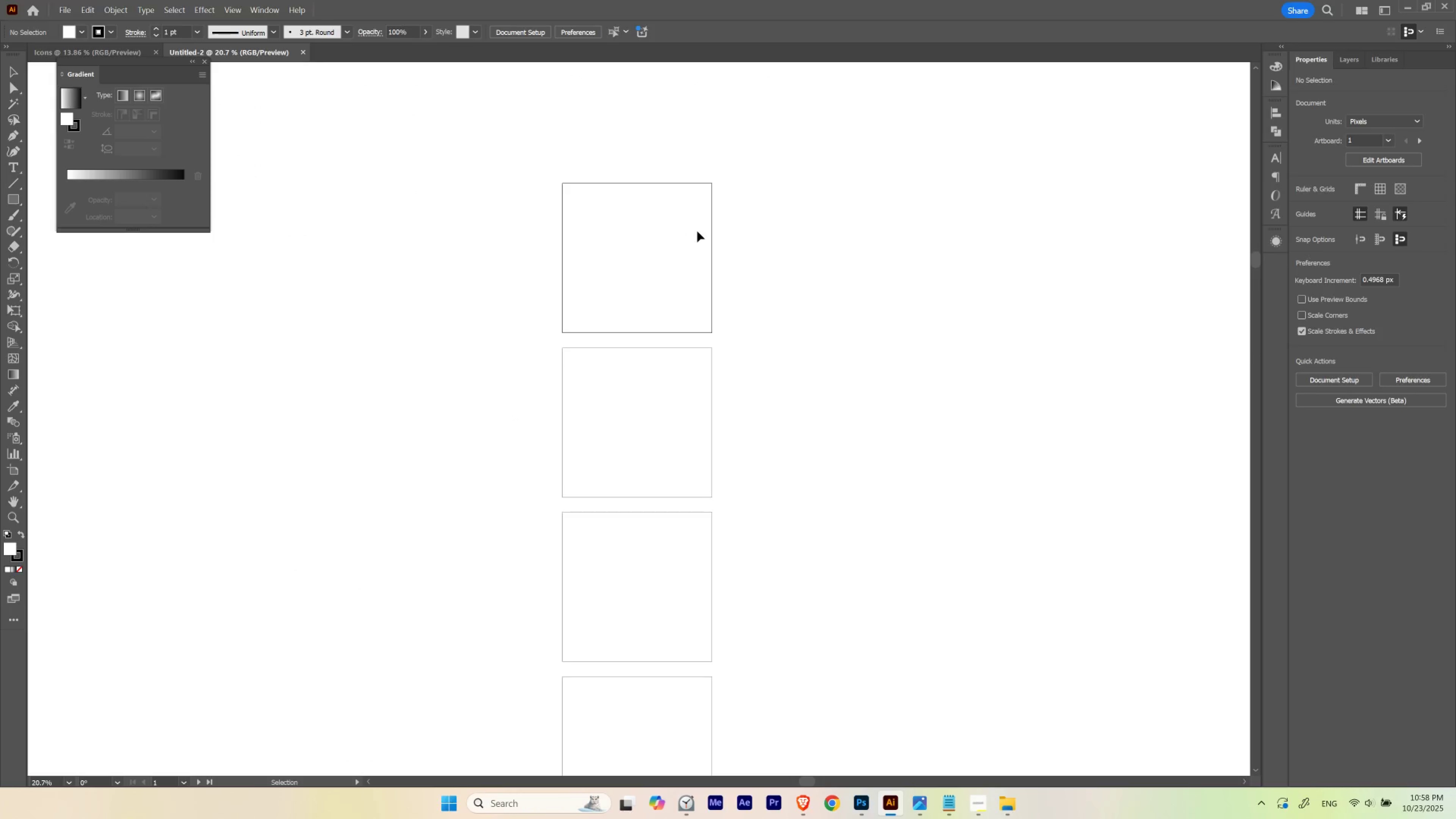 
key(Control+Quote)
 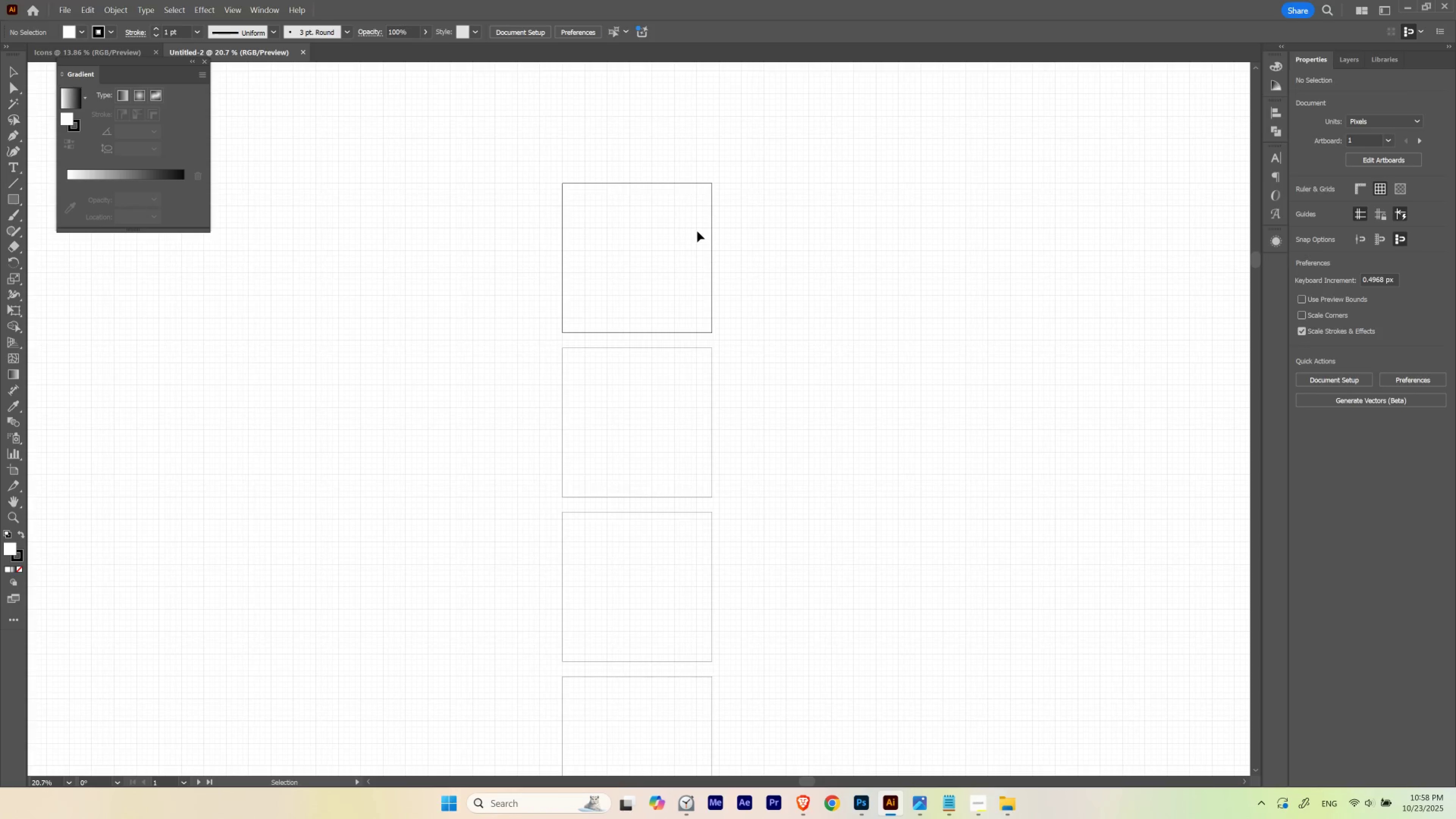 
wait(7.67)
 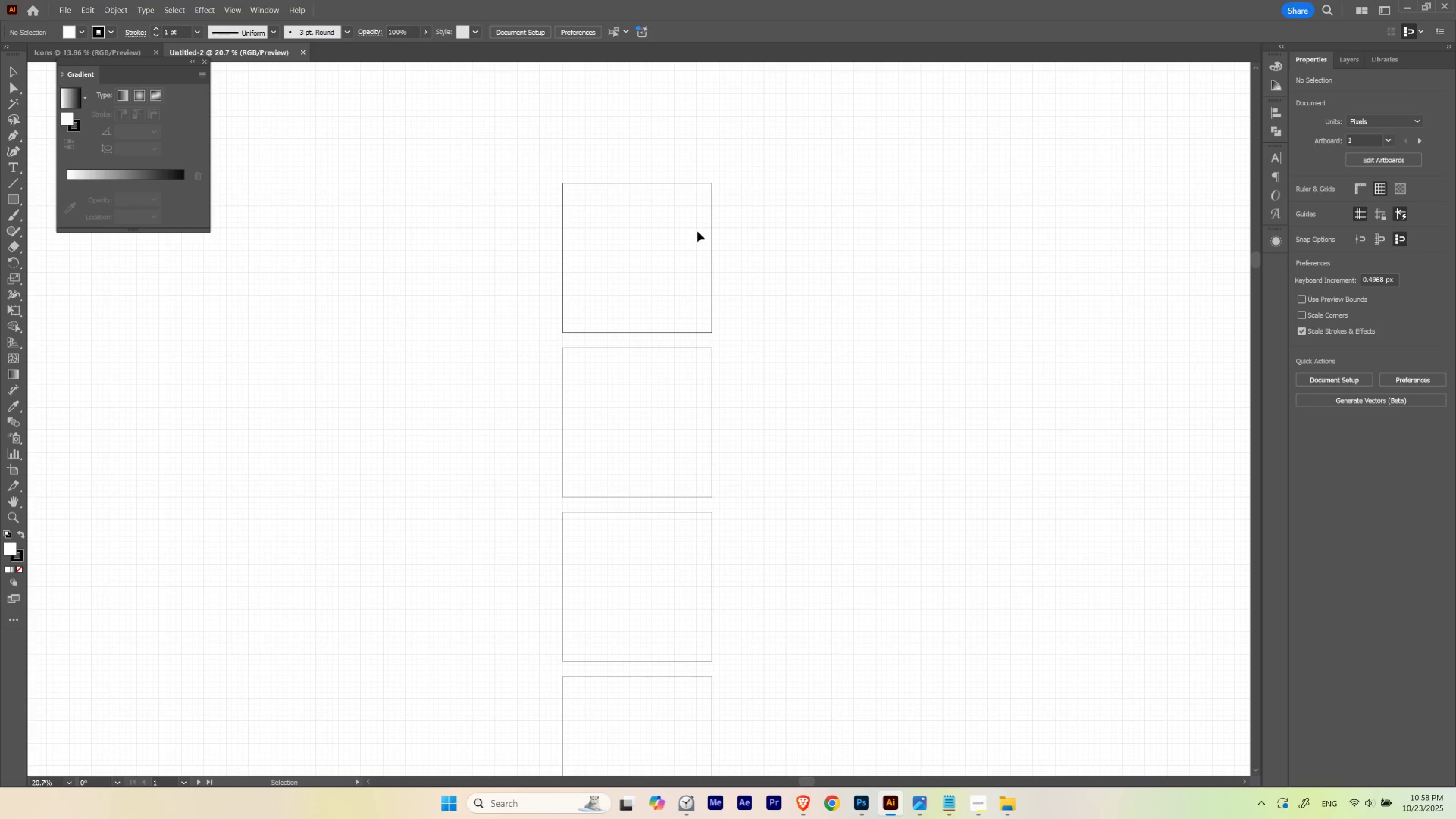 
hold_key(key=ControlLeft, duration=0.69)
 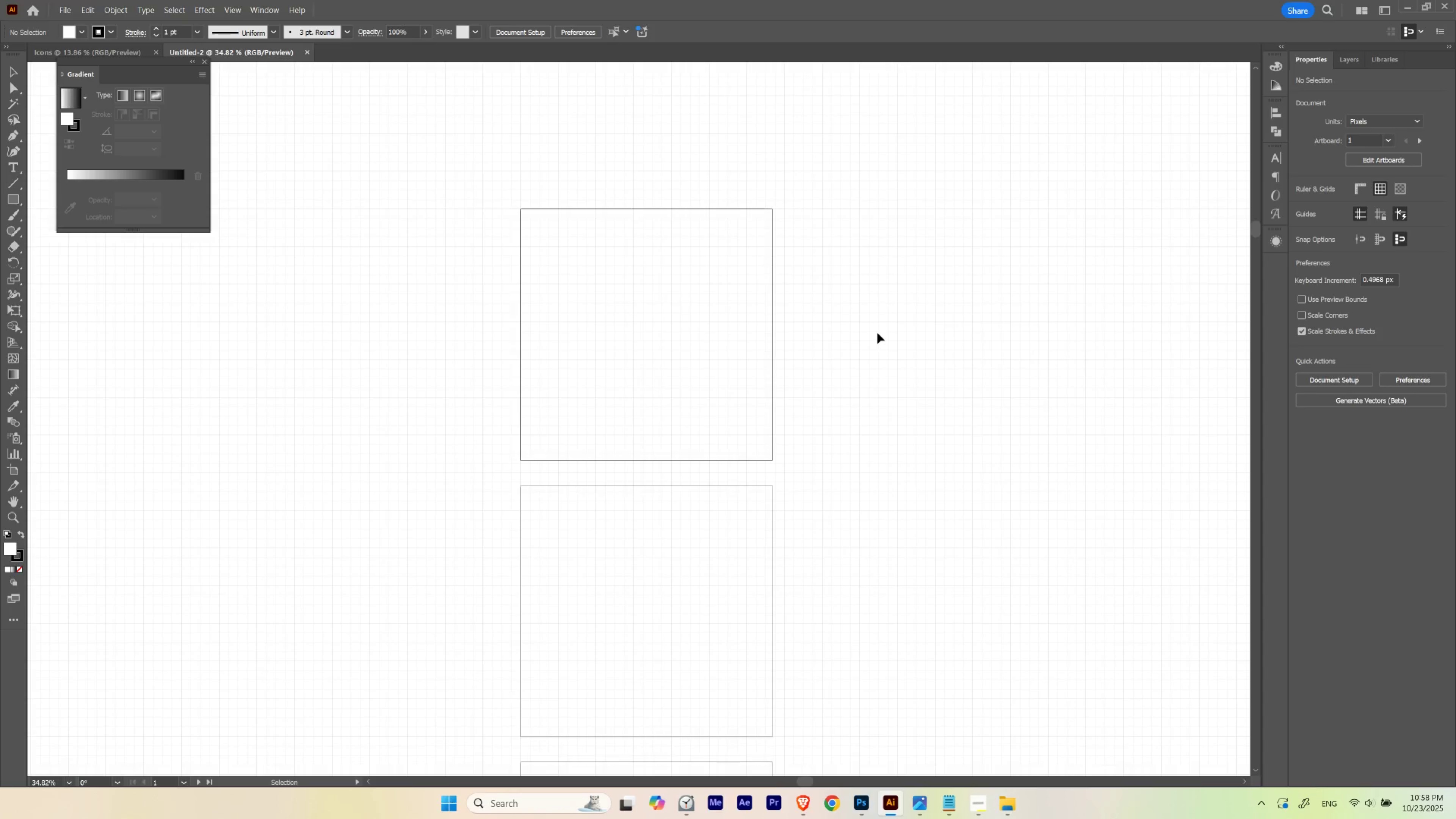 
hold_key(key=Space, duration=0.67)
 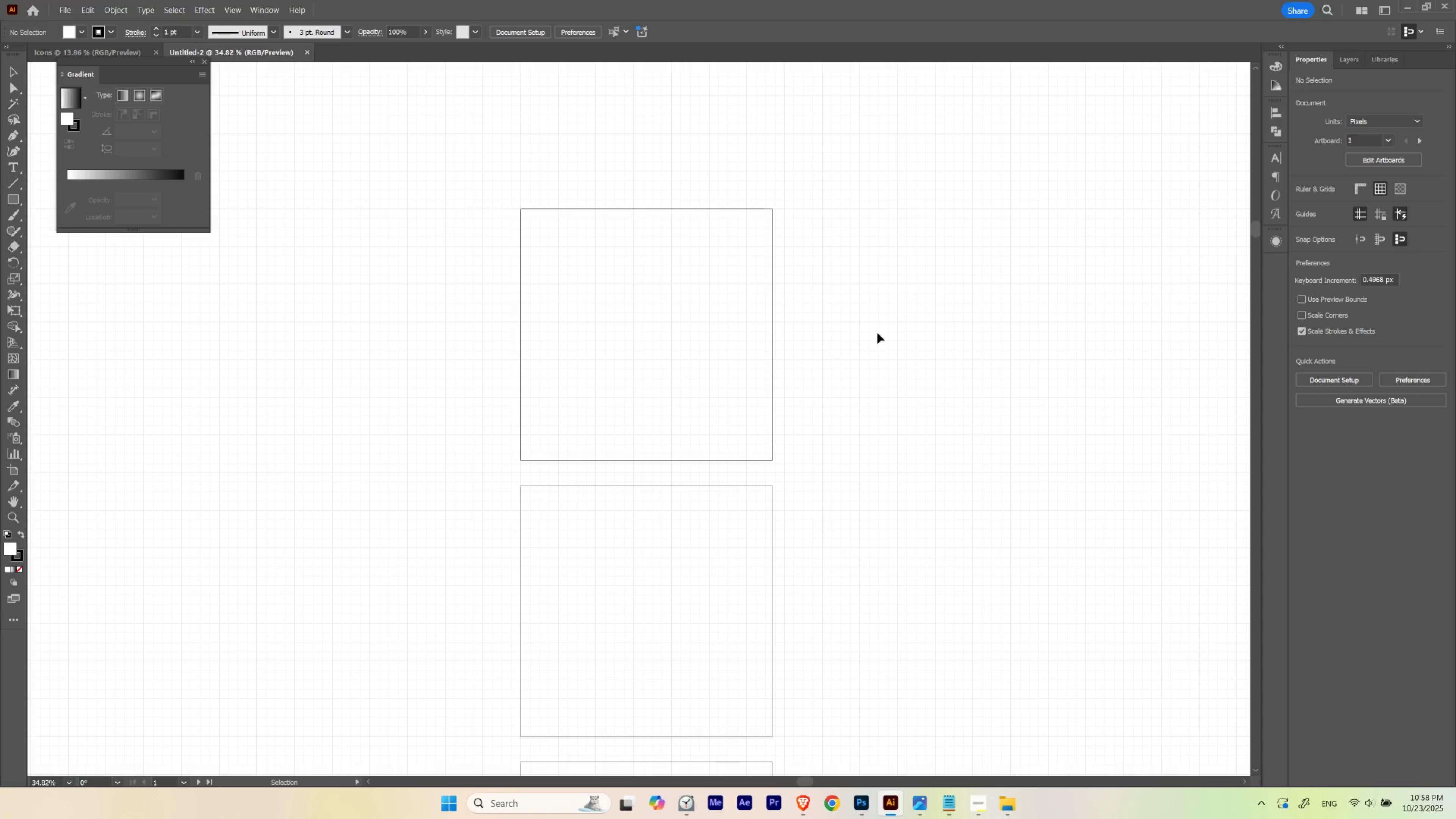 
hold_key(key=ControlLeft, duration=1.53)
 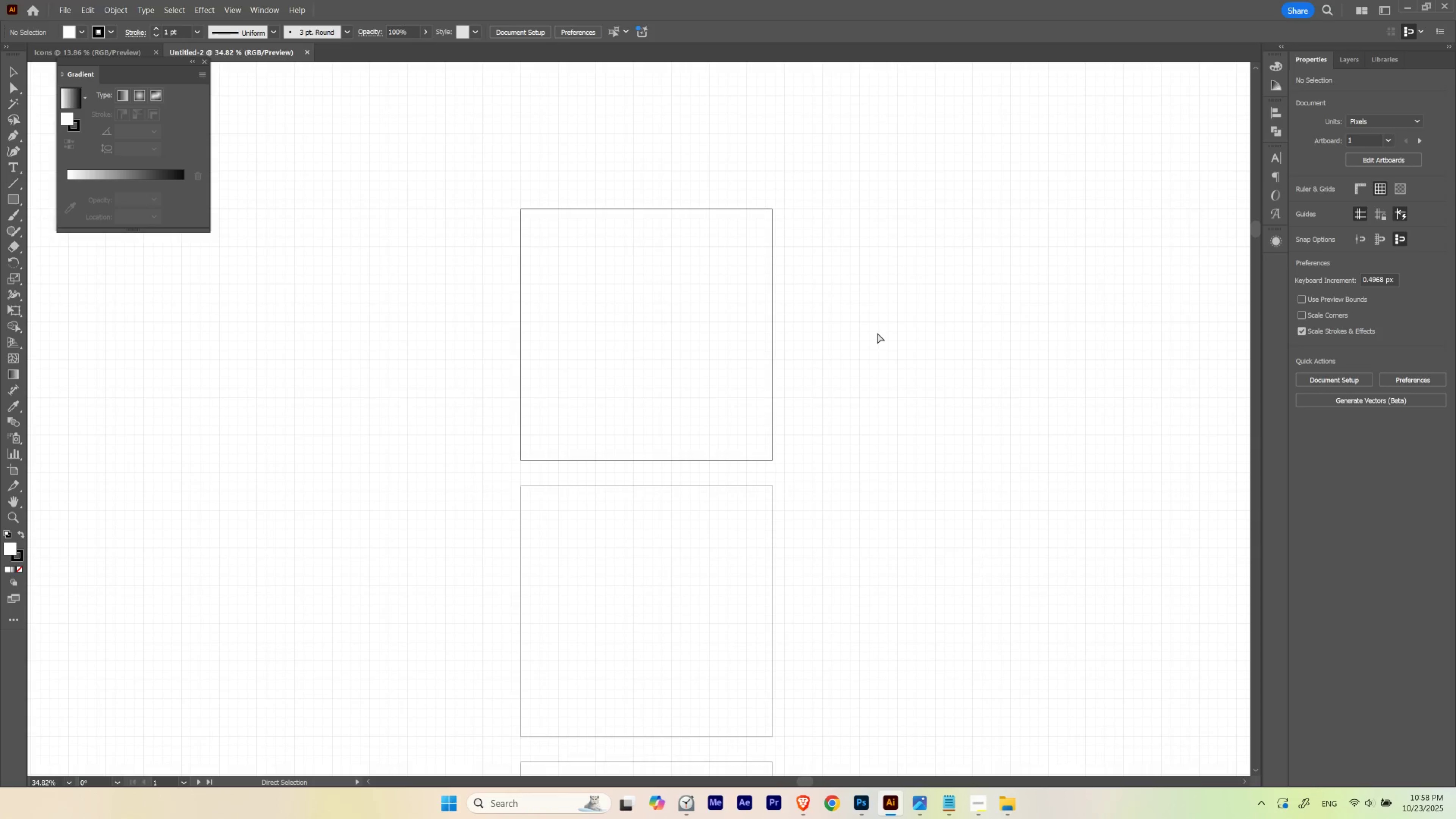 
key(Control+K)
 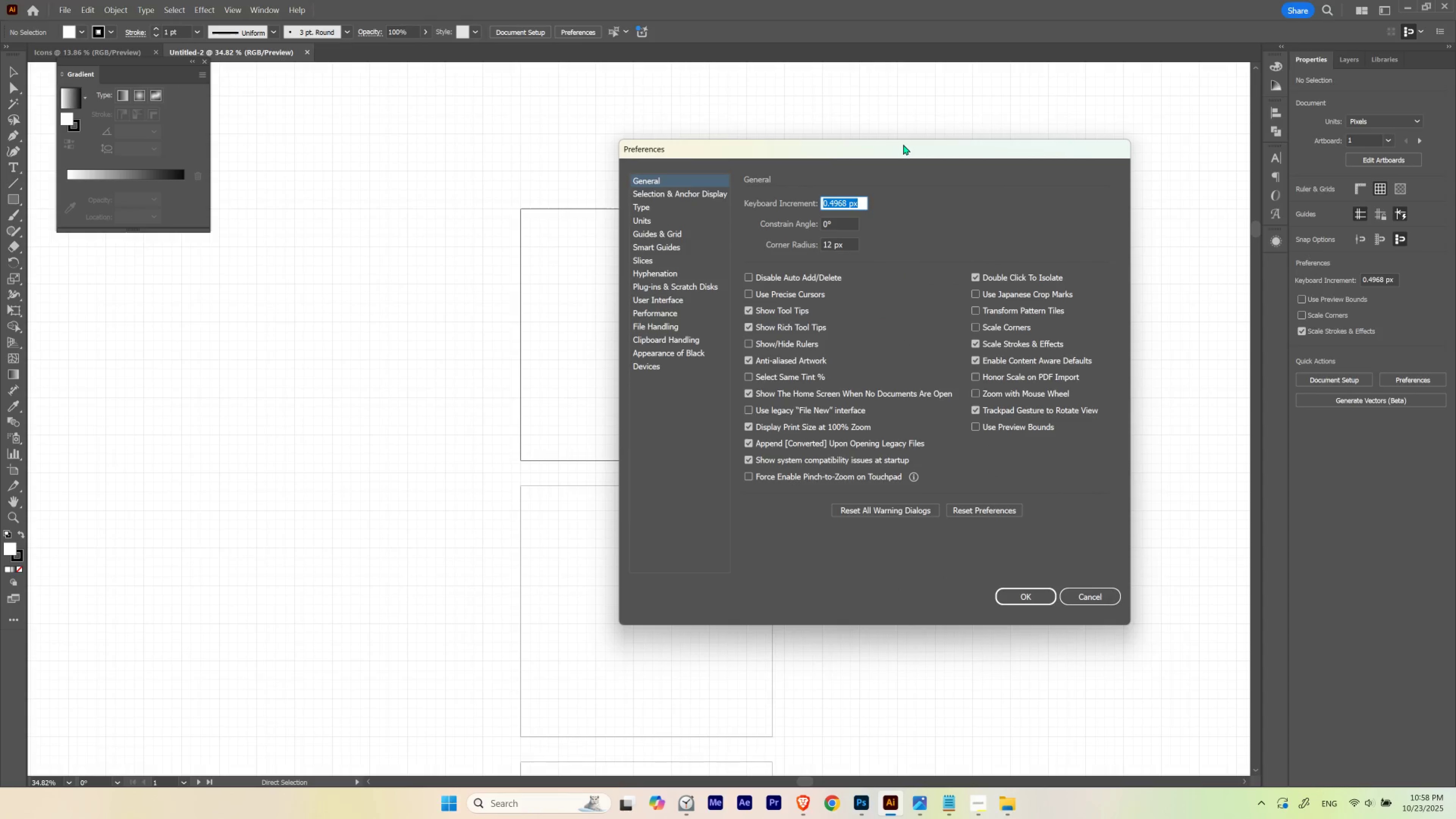 
wait(5.68)
 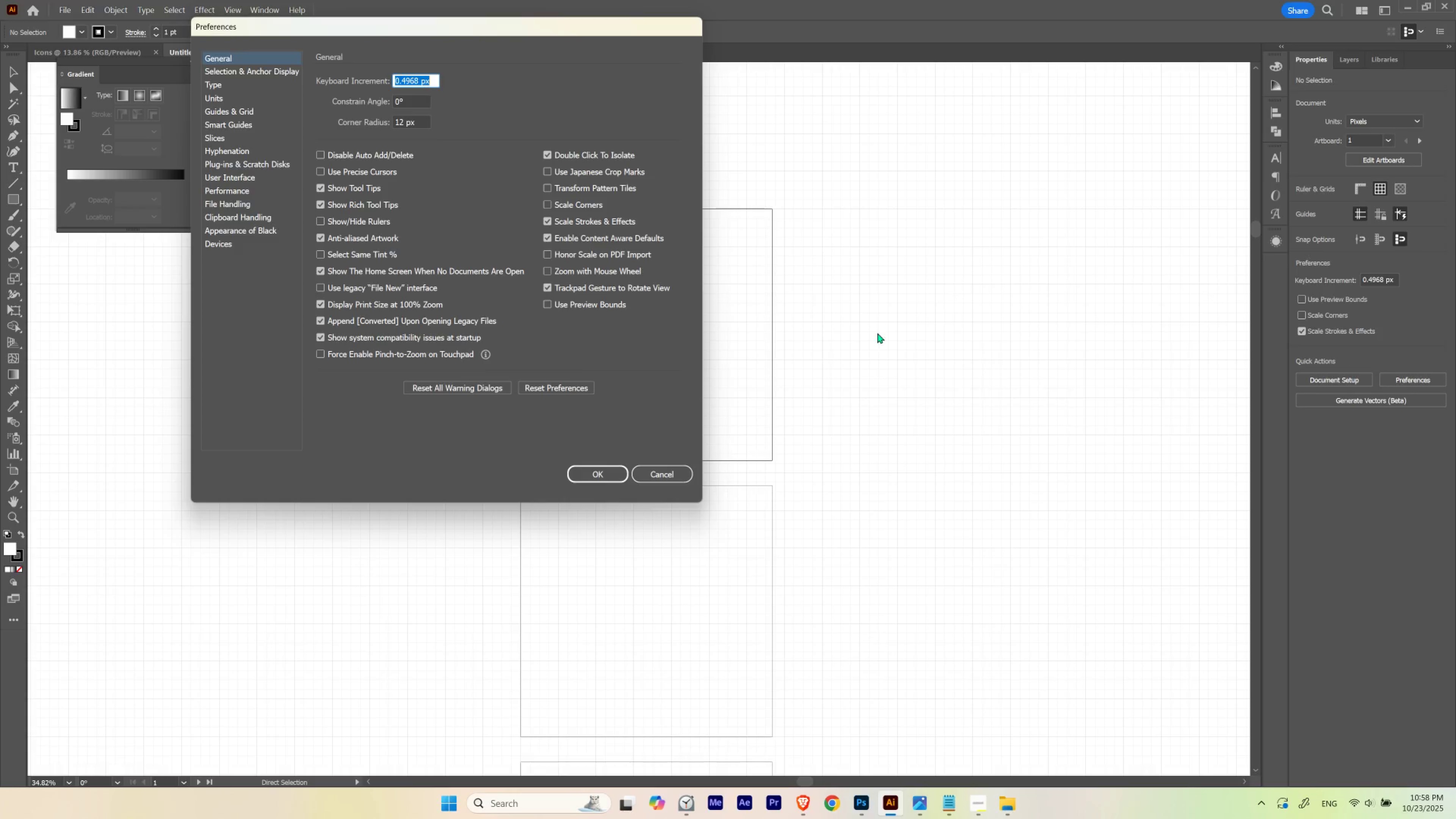 
left_click([89, 53])
 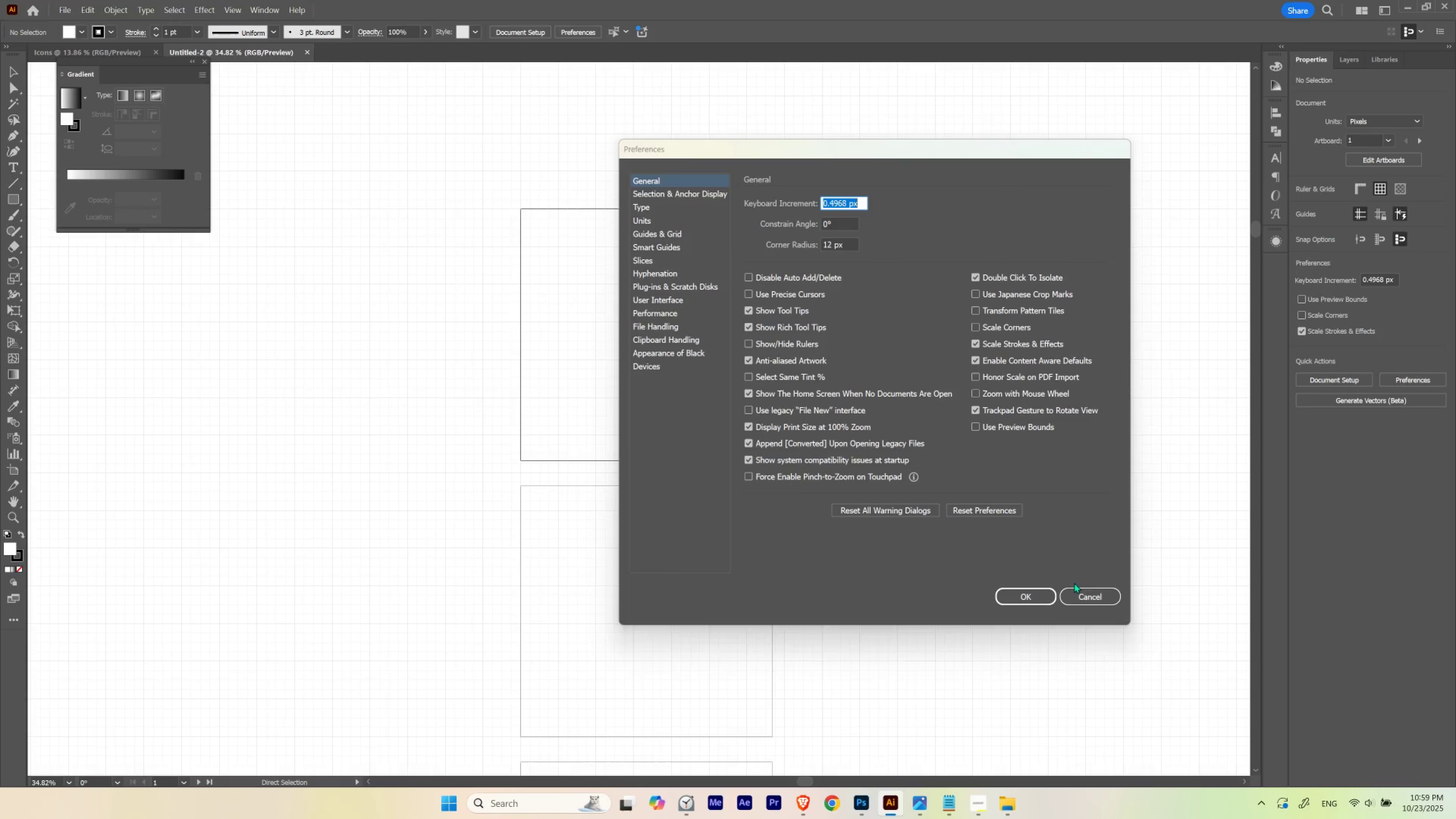 
left_click([1079, 594])
 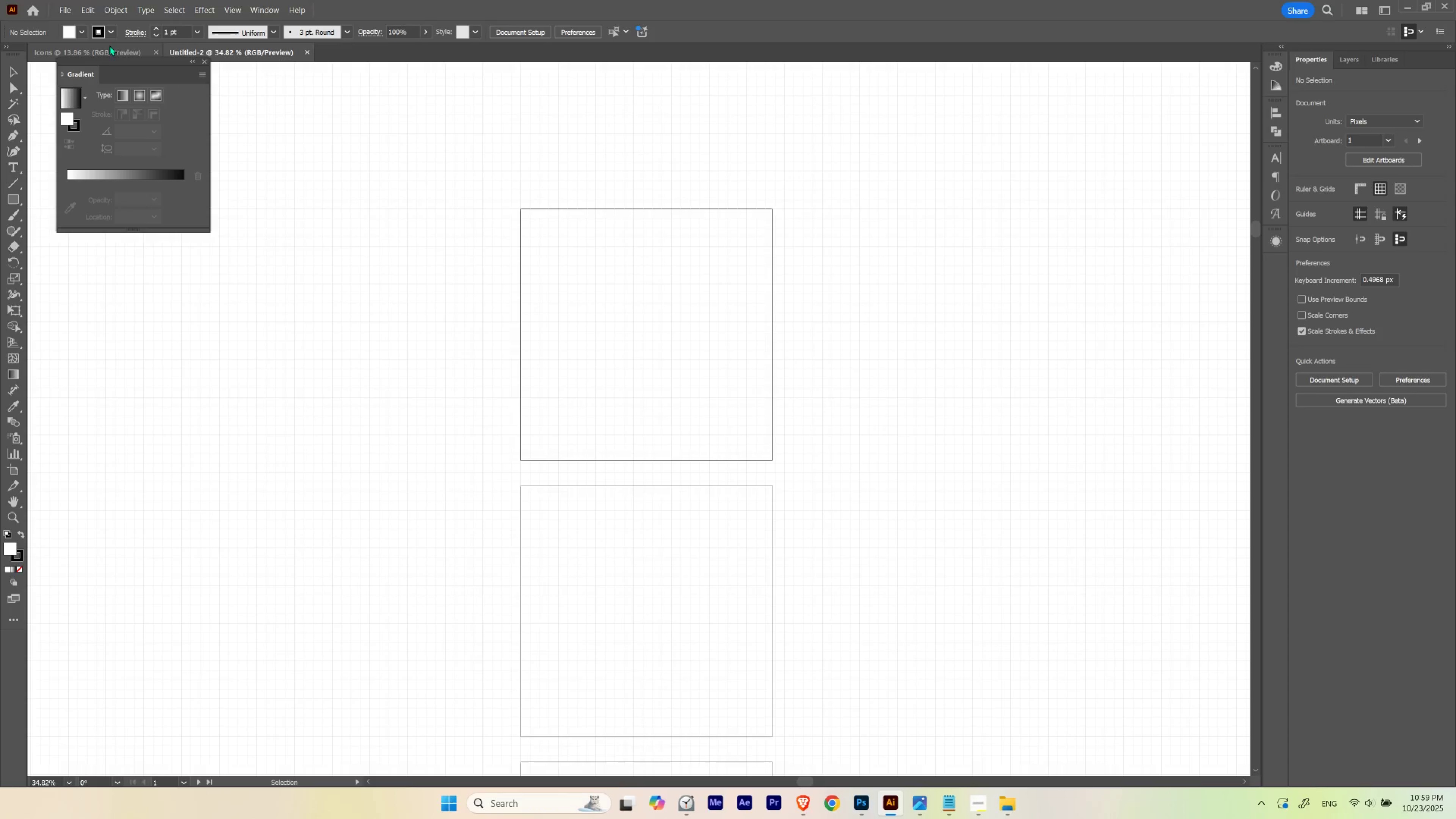 
left_click([108, 53])
 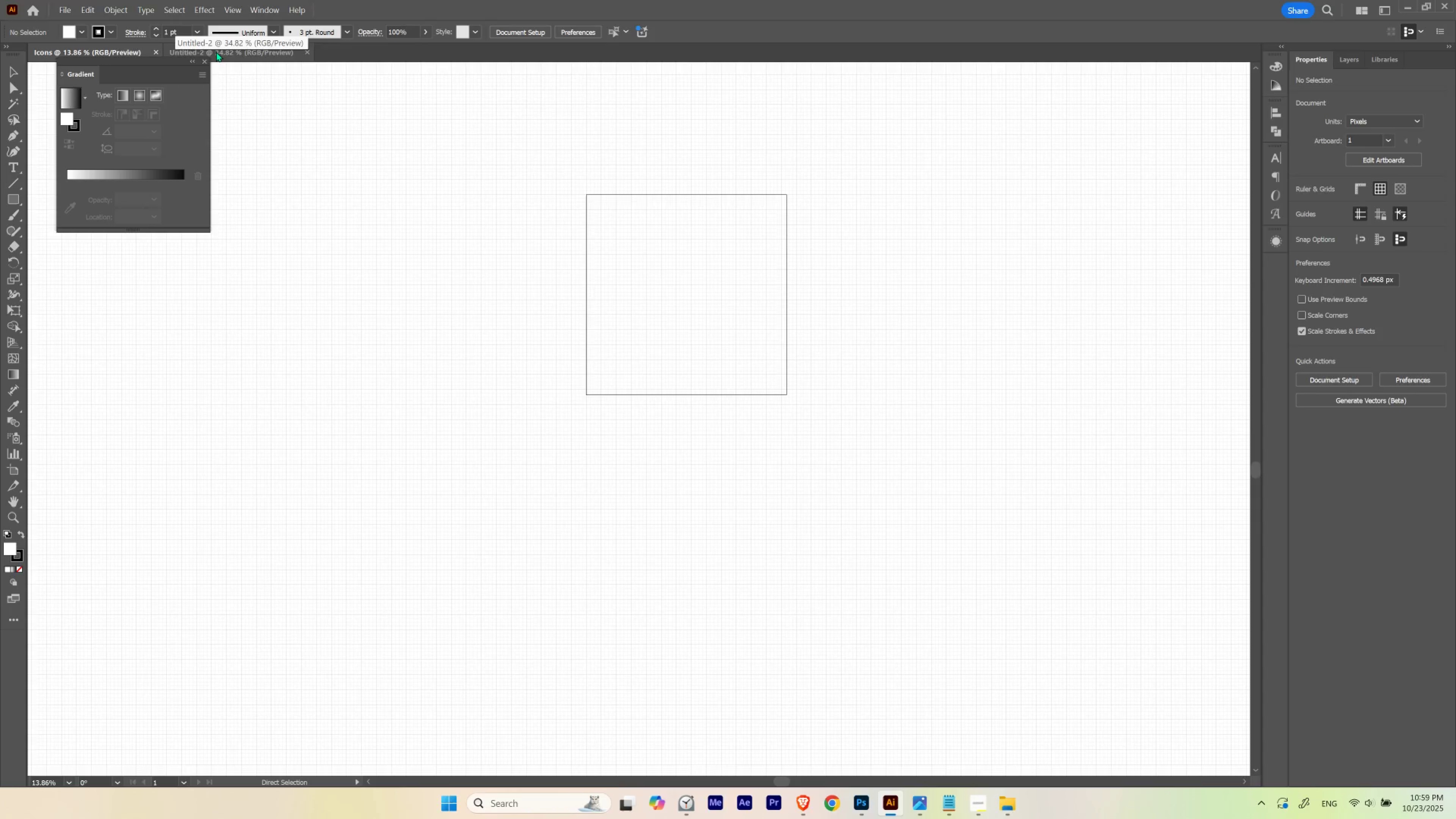 
wait(6.98)
 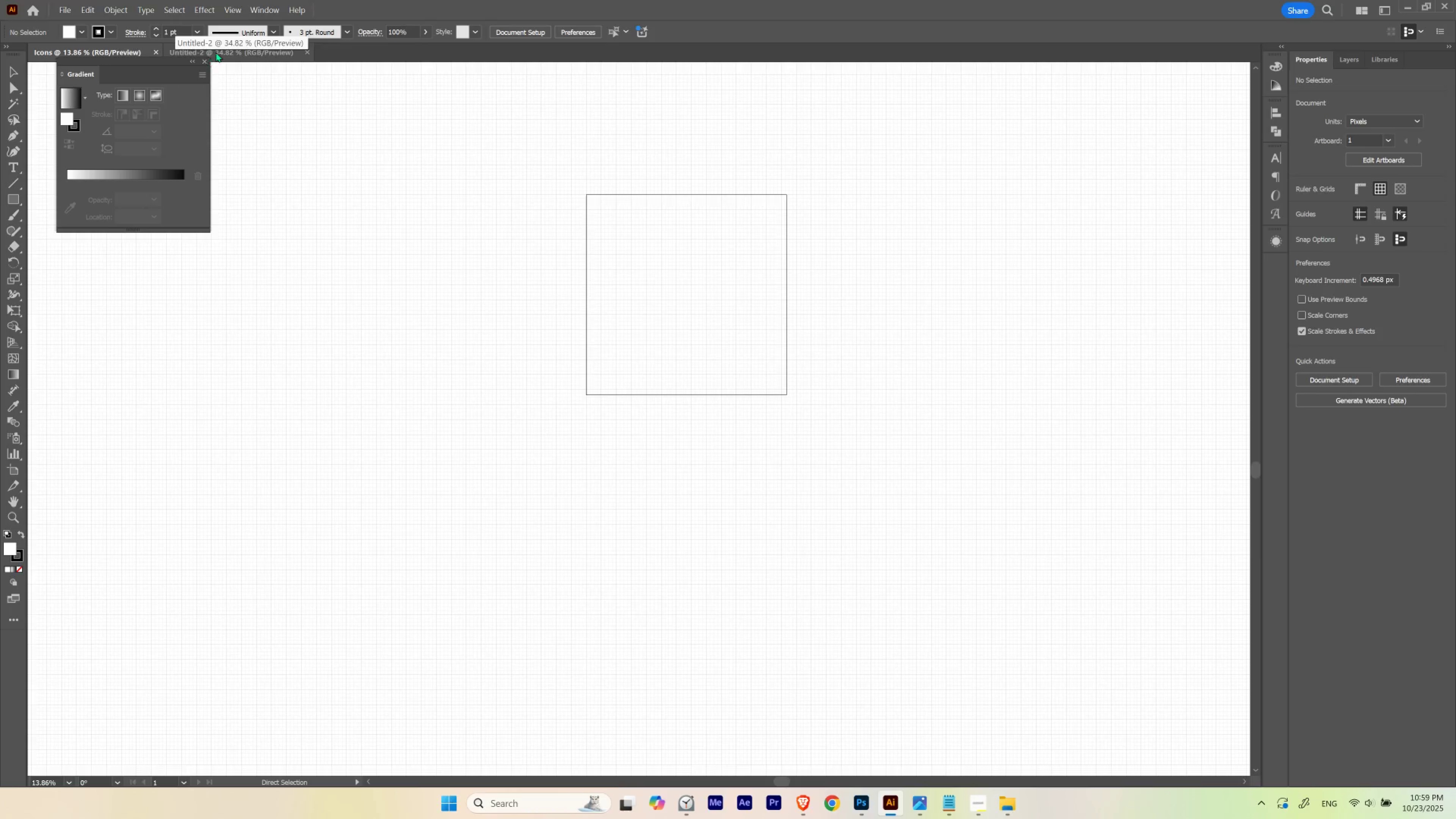 
left_click([216, 52])
 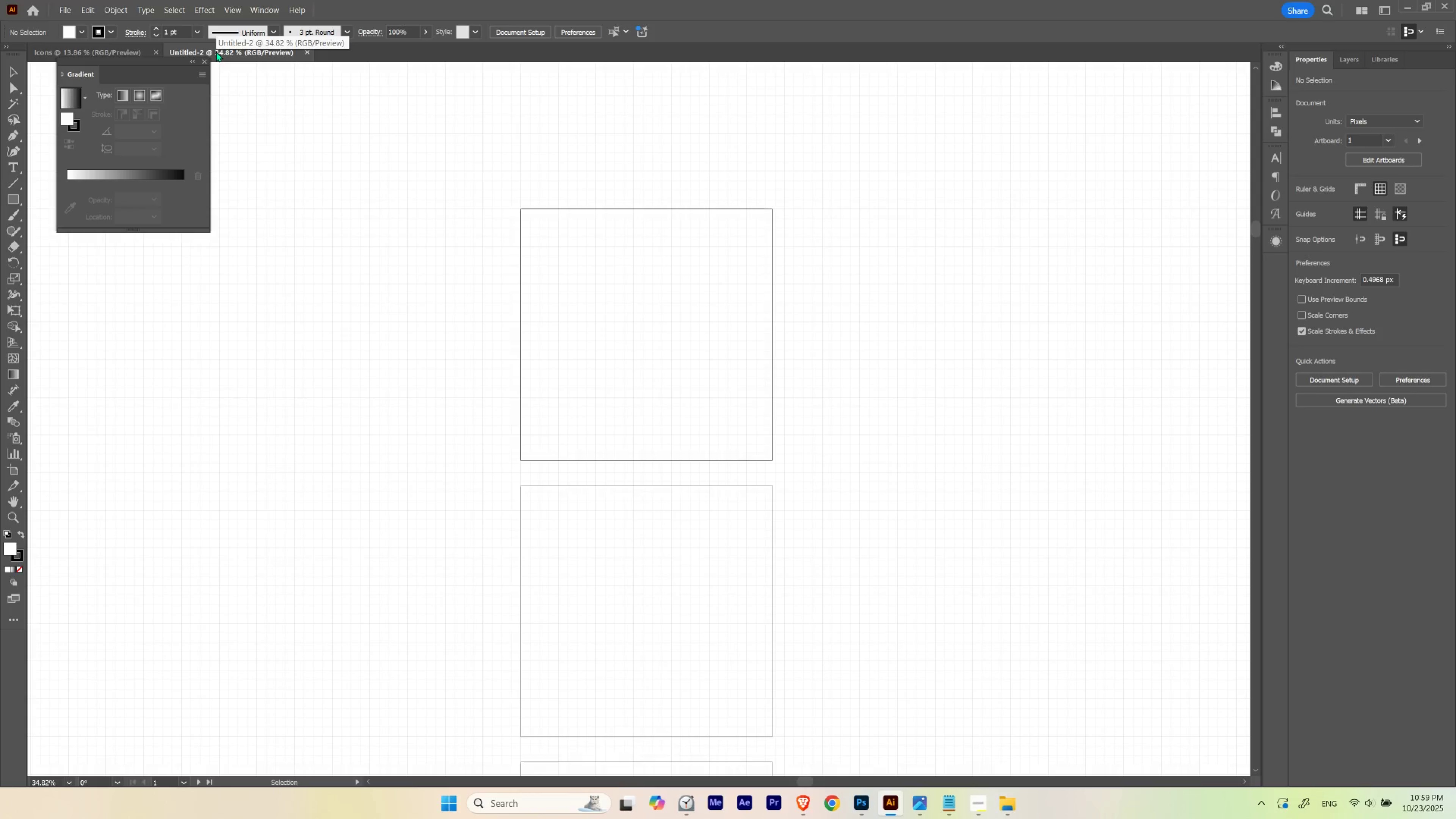 
left_click([898, 268])
 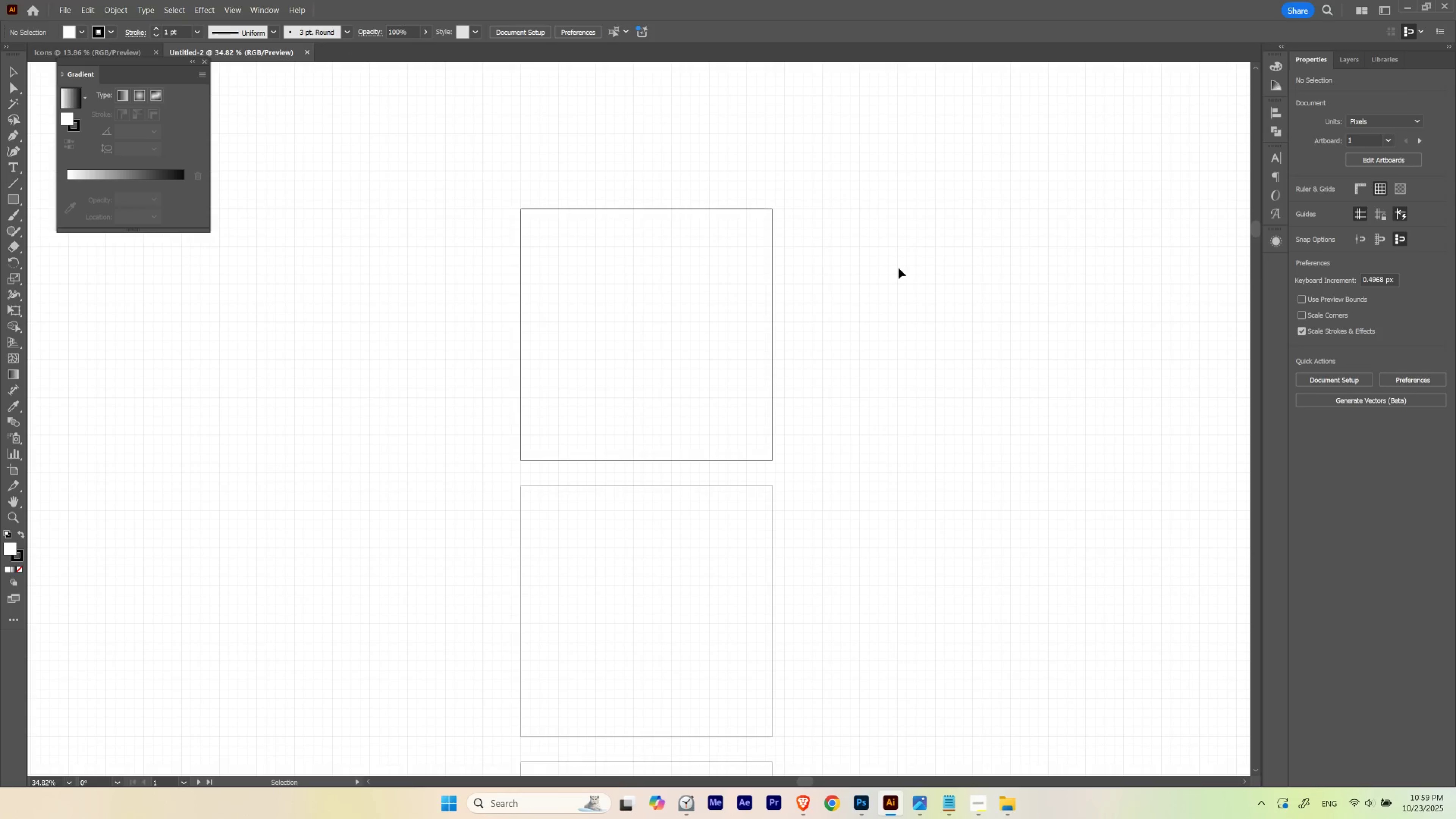 
wait(6.44)
 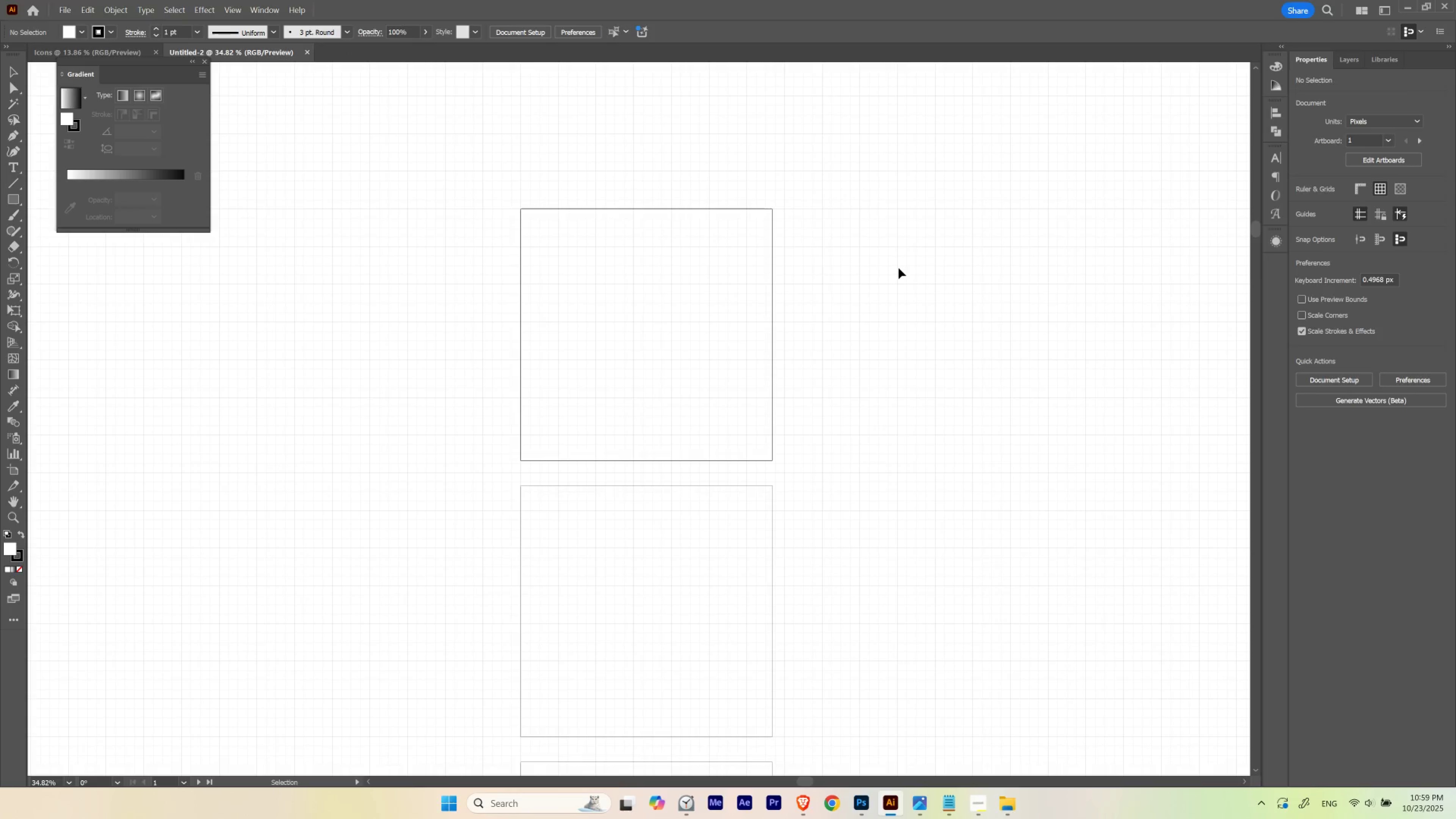 
key(Control+Quote)
 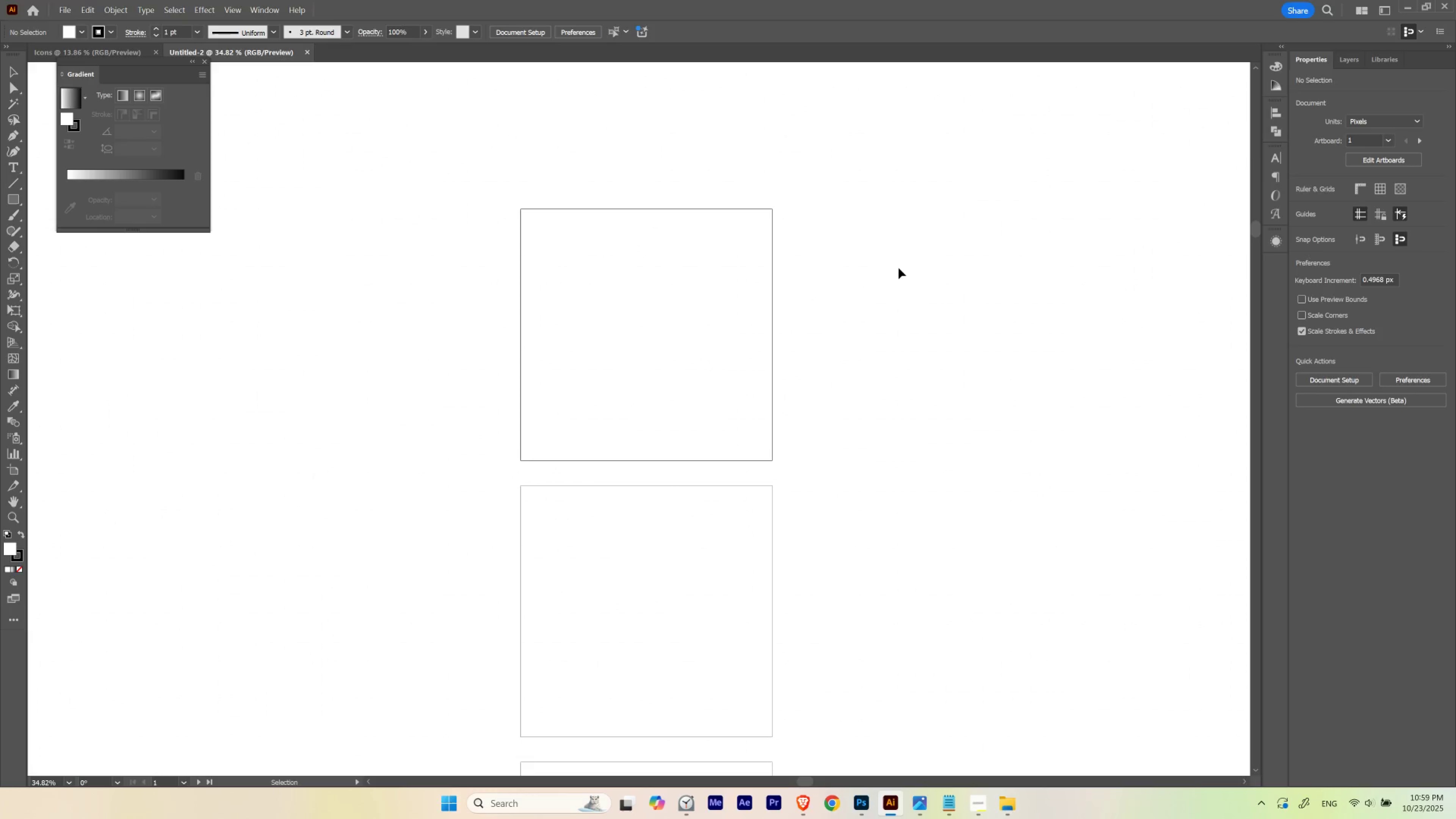 
left_click([898, 268])
 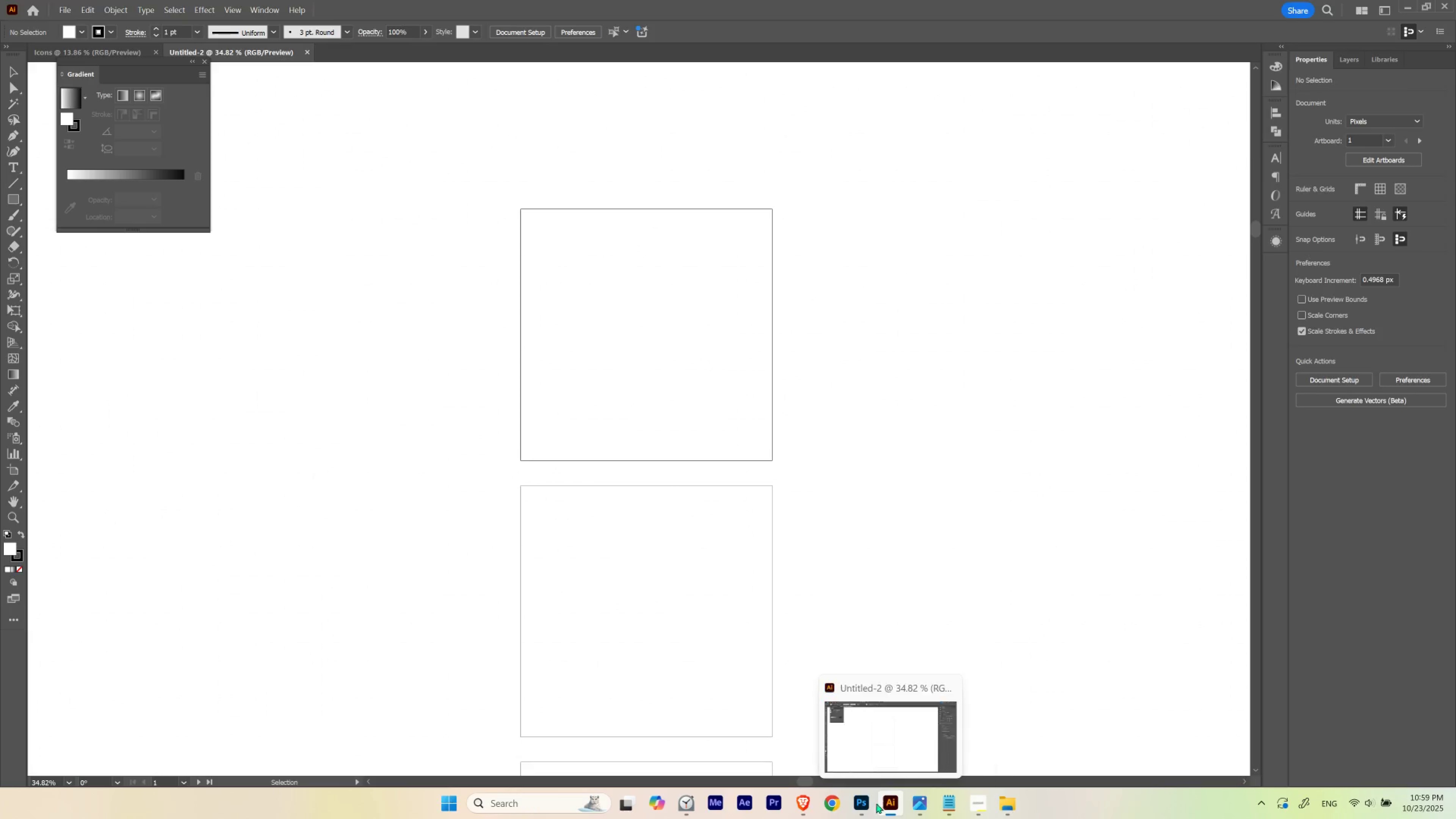 
left_click([867, 803])
 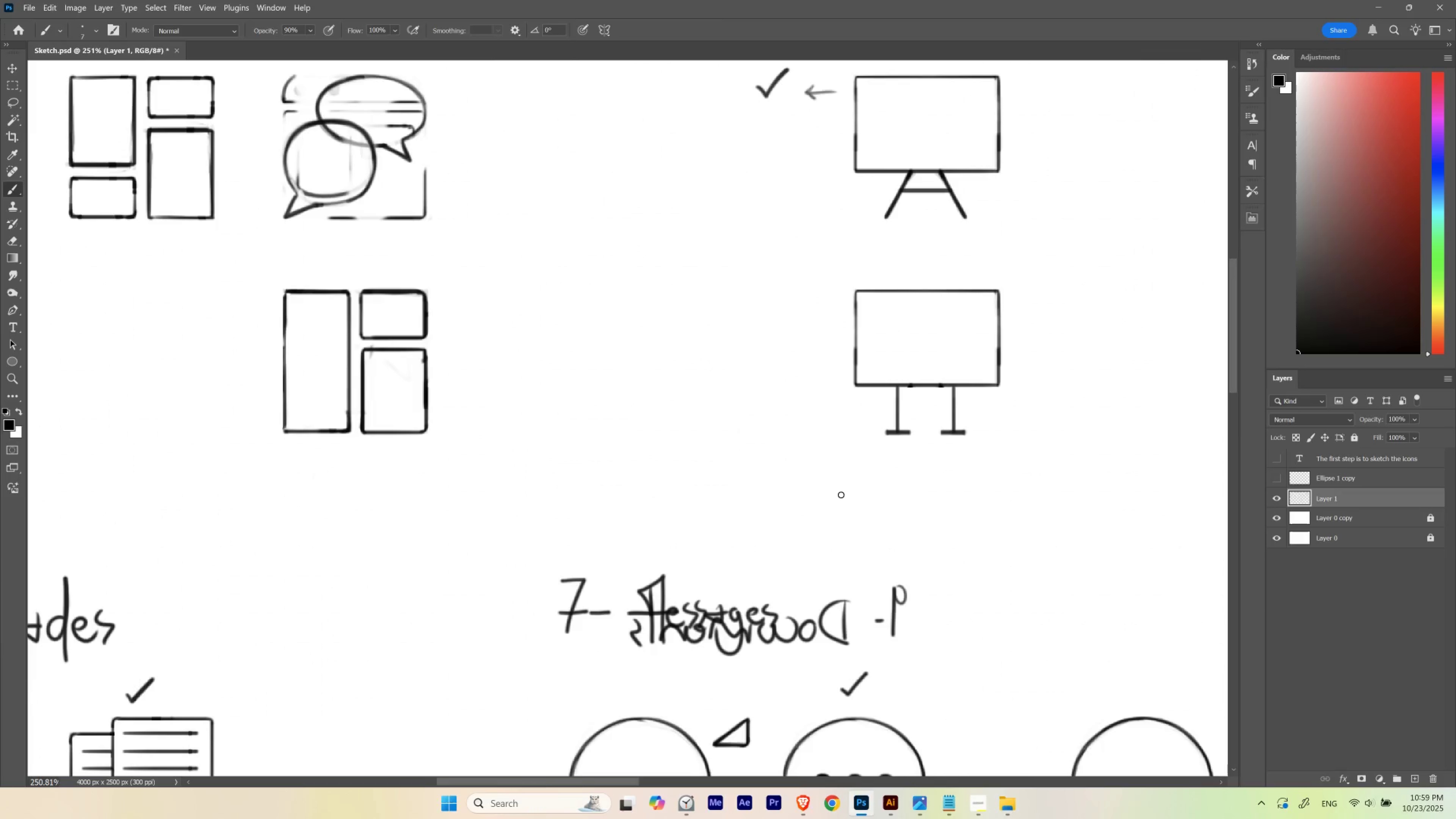 
hold_key(key=Space, duration=0.71)
 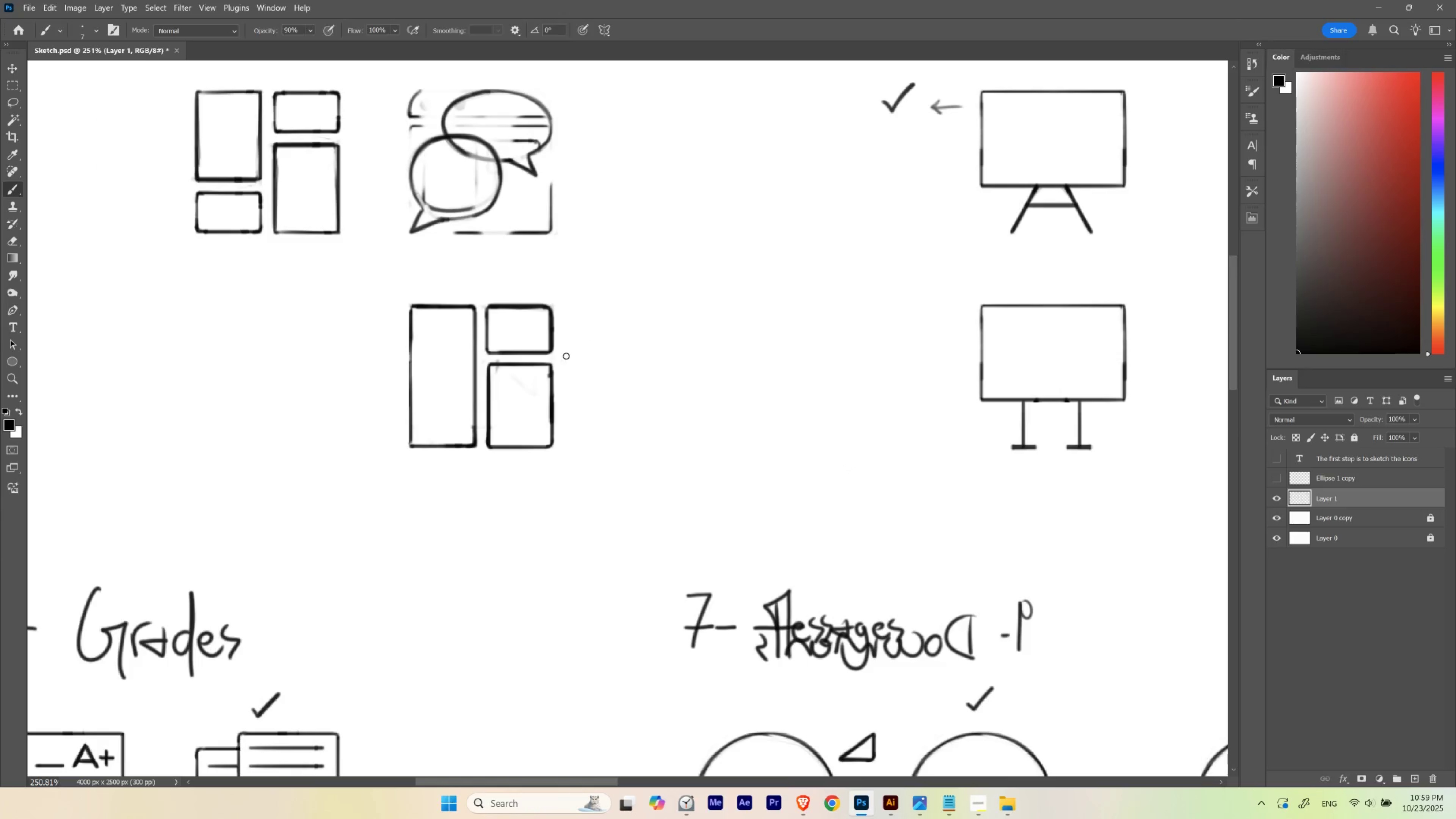 
key(M)
 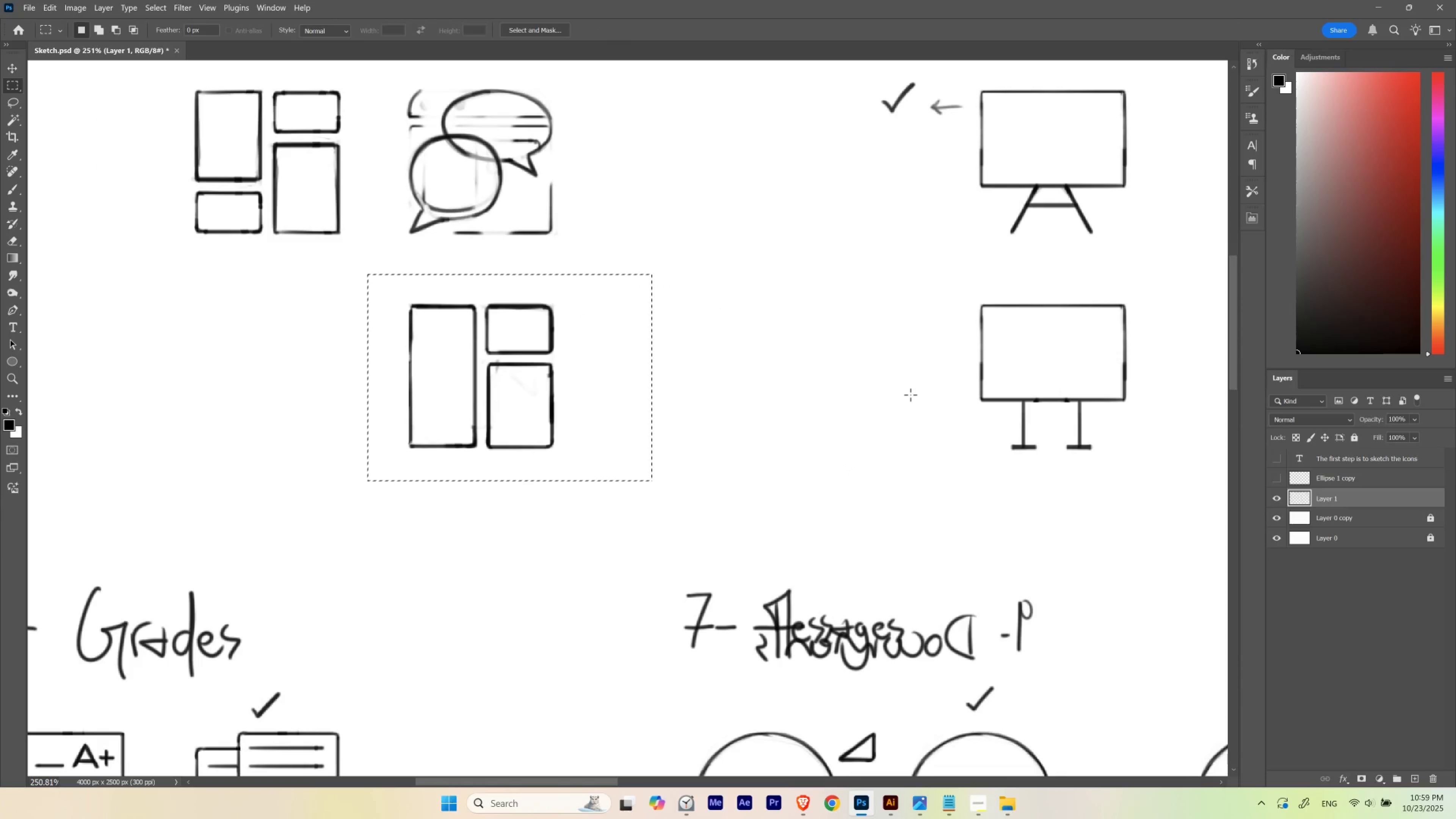 
key(Control+C)
 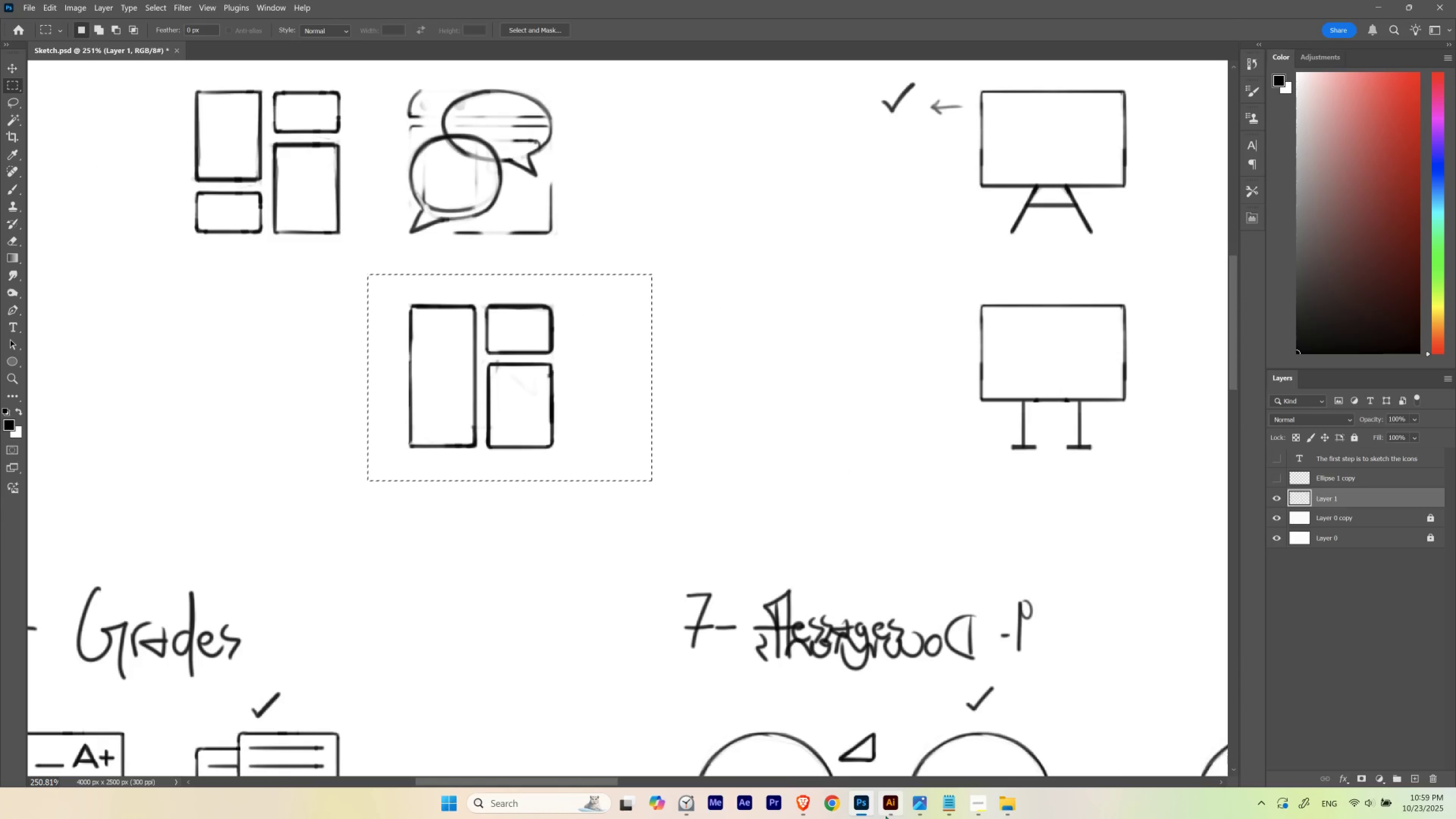 
left_click([886, 816])
 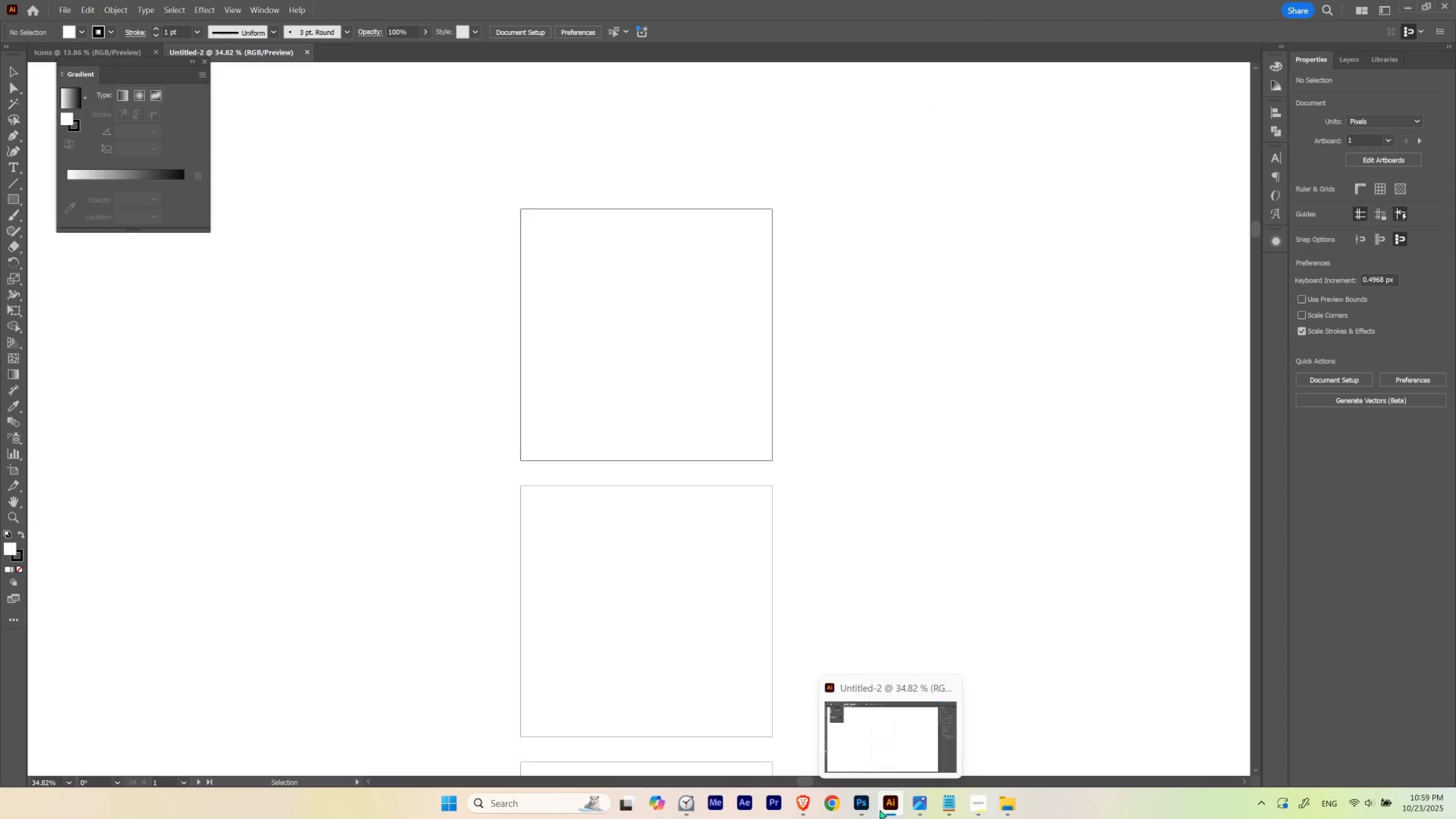 
left_click([854, 807])
 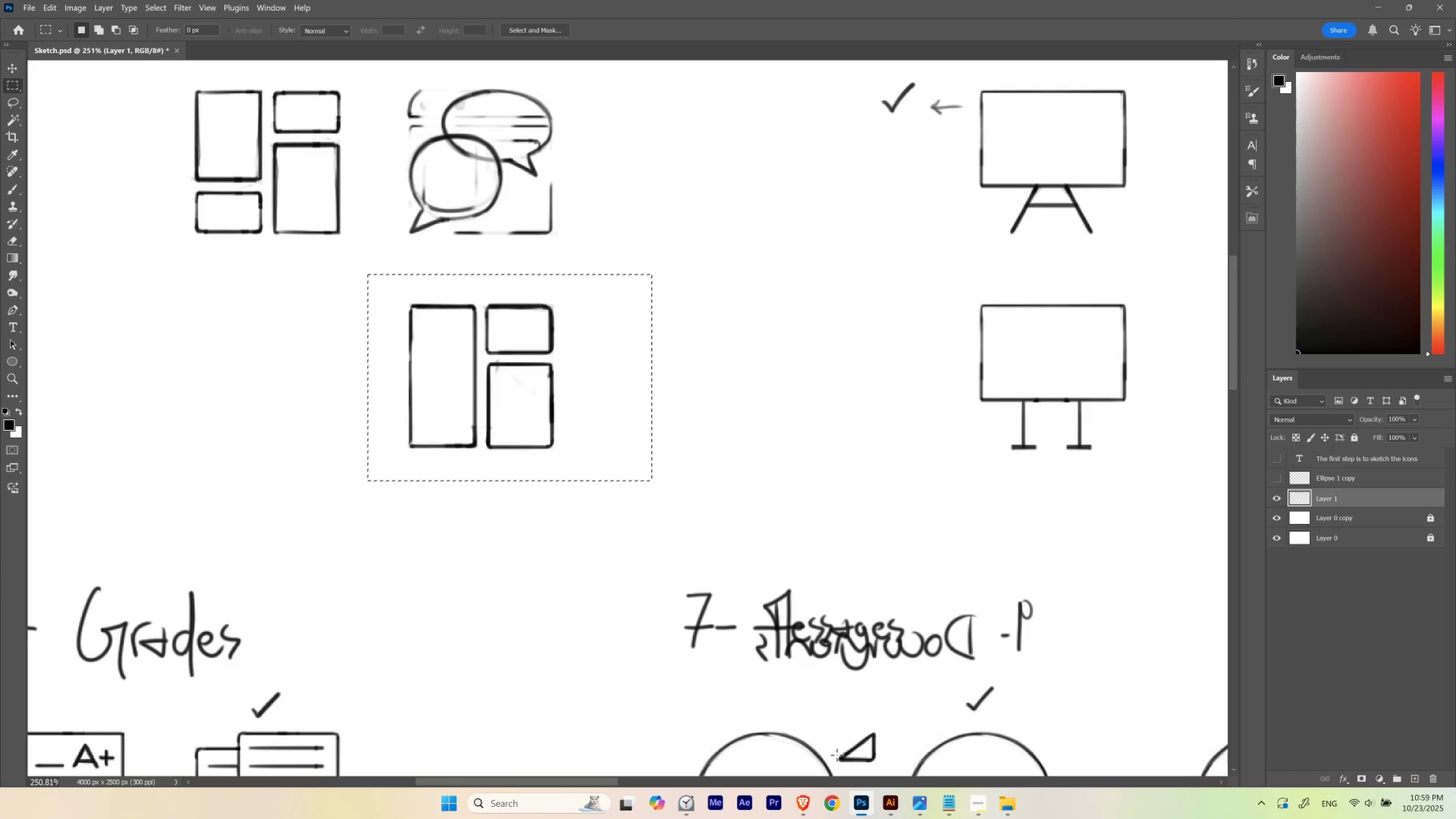 
hold_key(key=ControlLeft, duration=0.59)
 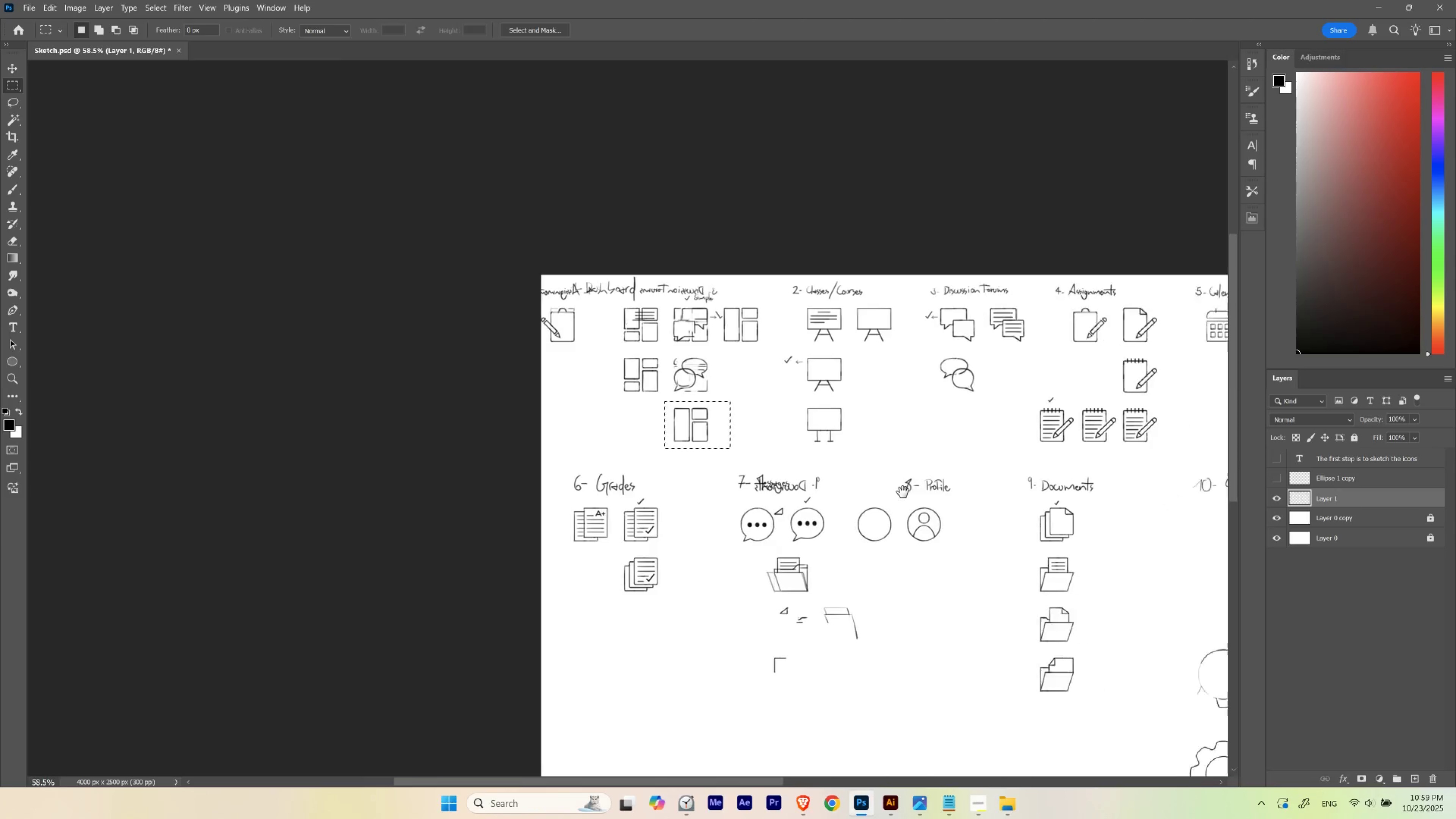 
hold_key(key=Space, duration=0.67)
 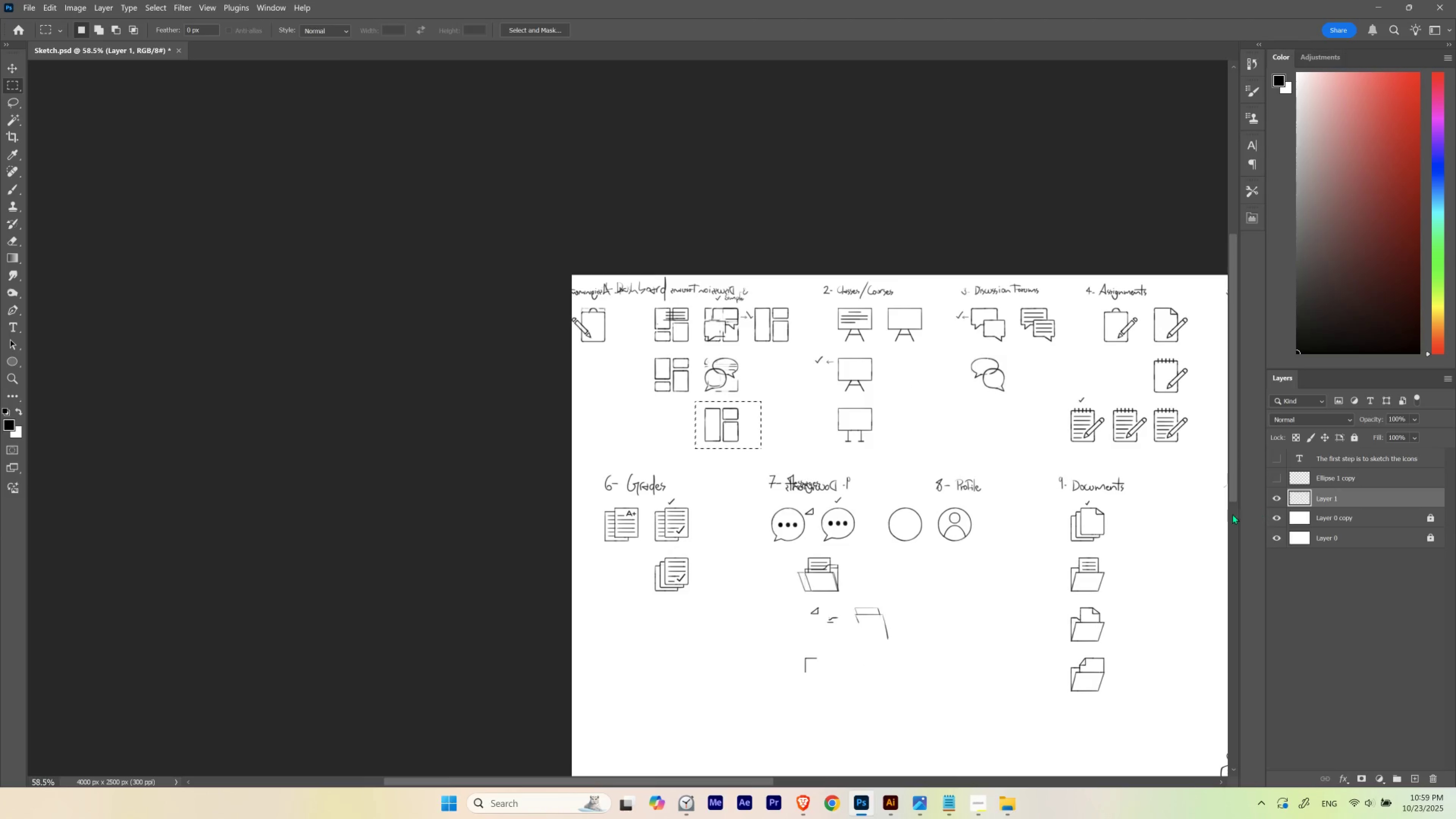 
hold_key(key=Space, duration=0.68)
 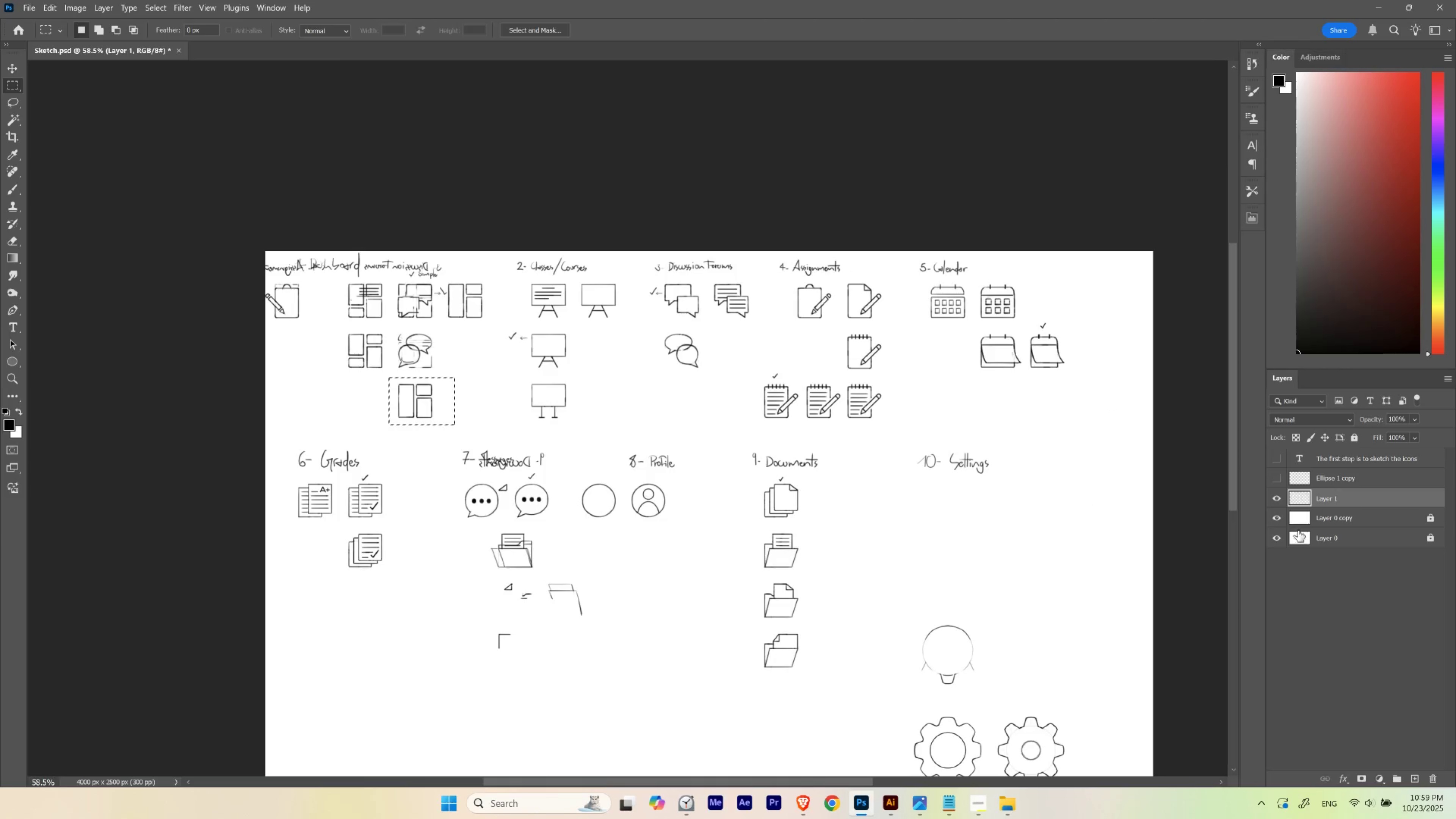 
mouse_move([1299, 533])
 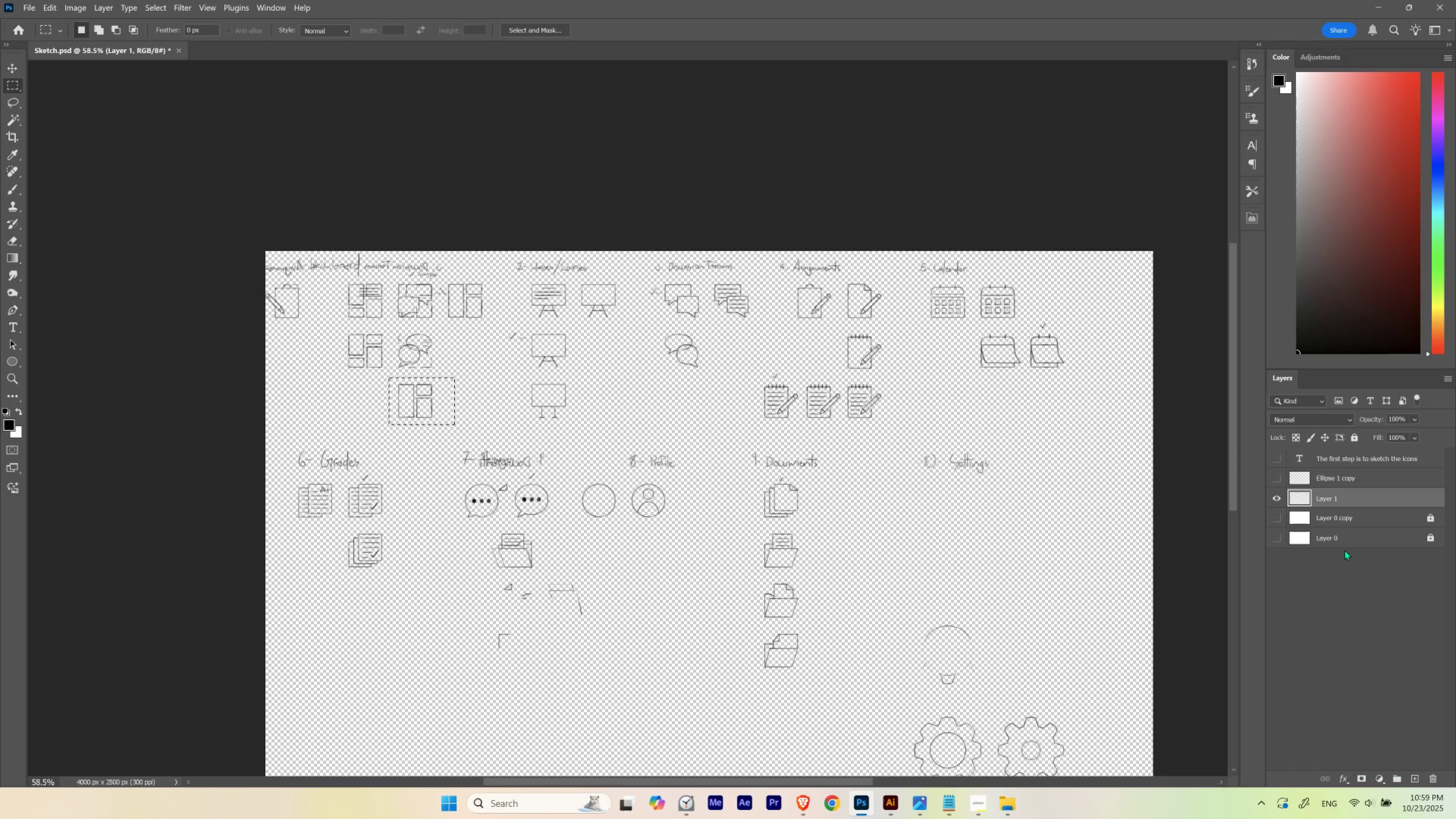 
hold_key(key=Space, duration=0.66)
 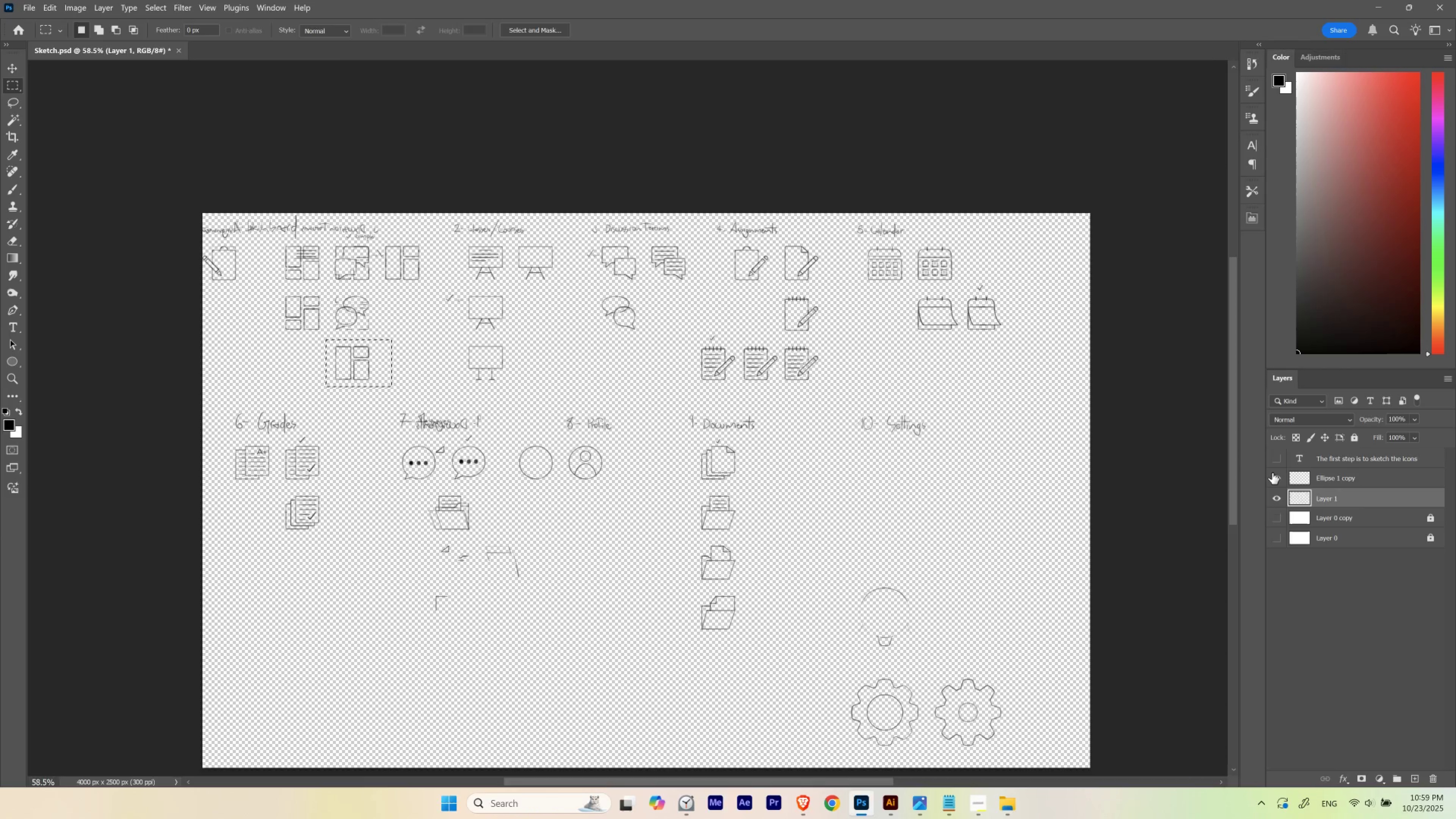 
left_click([1272, 473])
 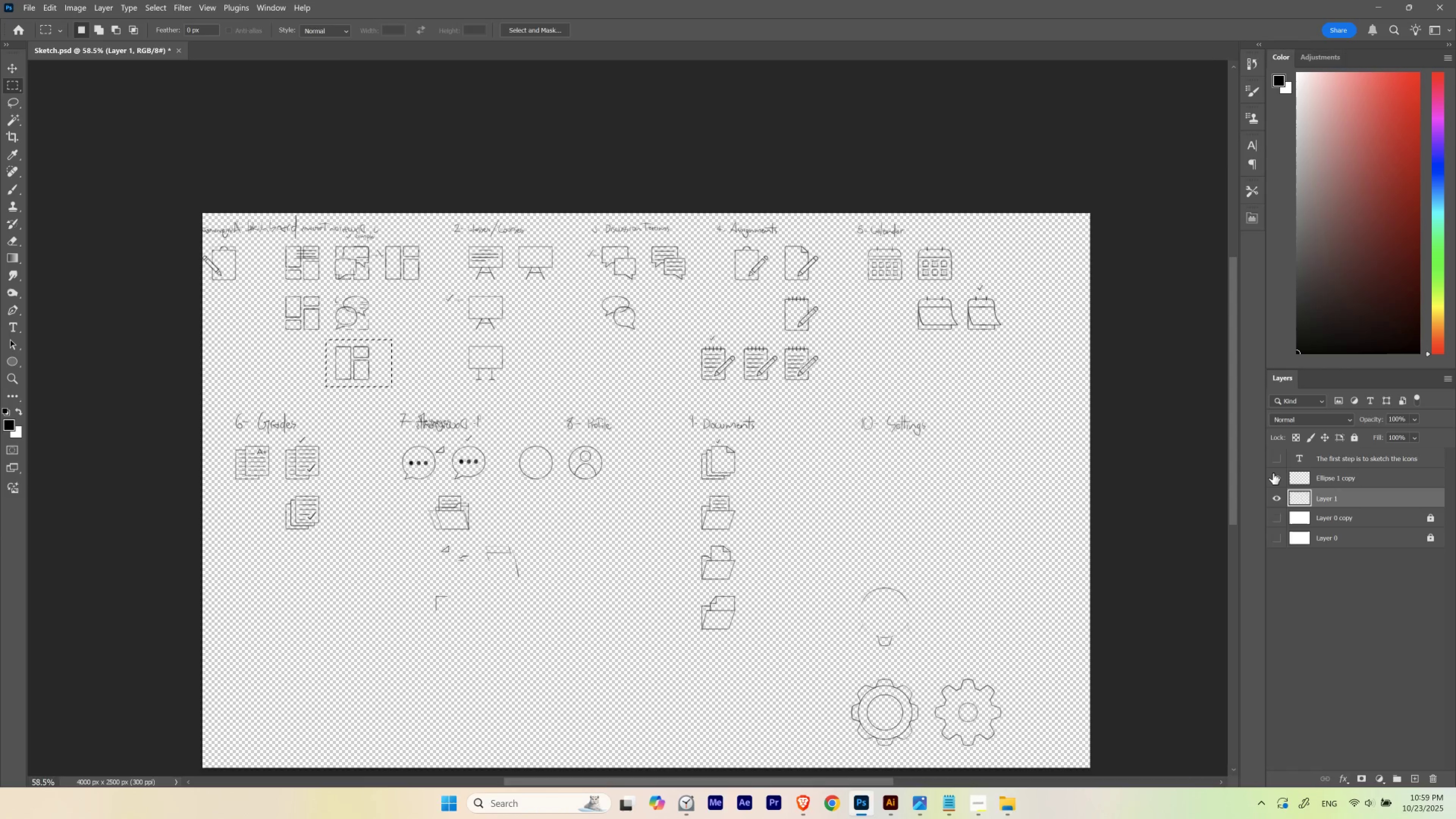 
left_click([1273, 473])
 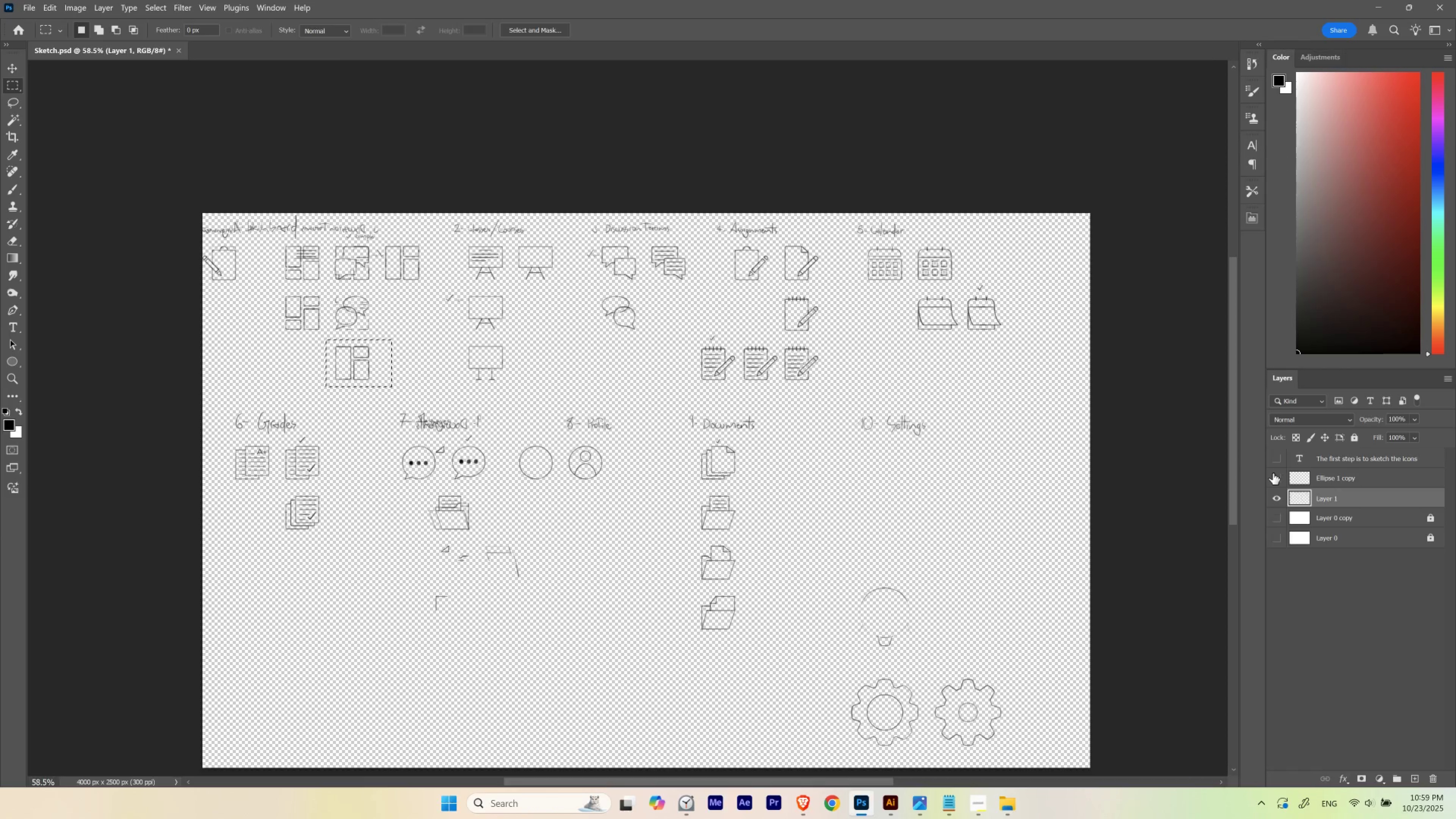 
left_click([1273, 473])
 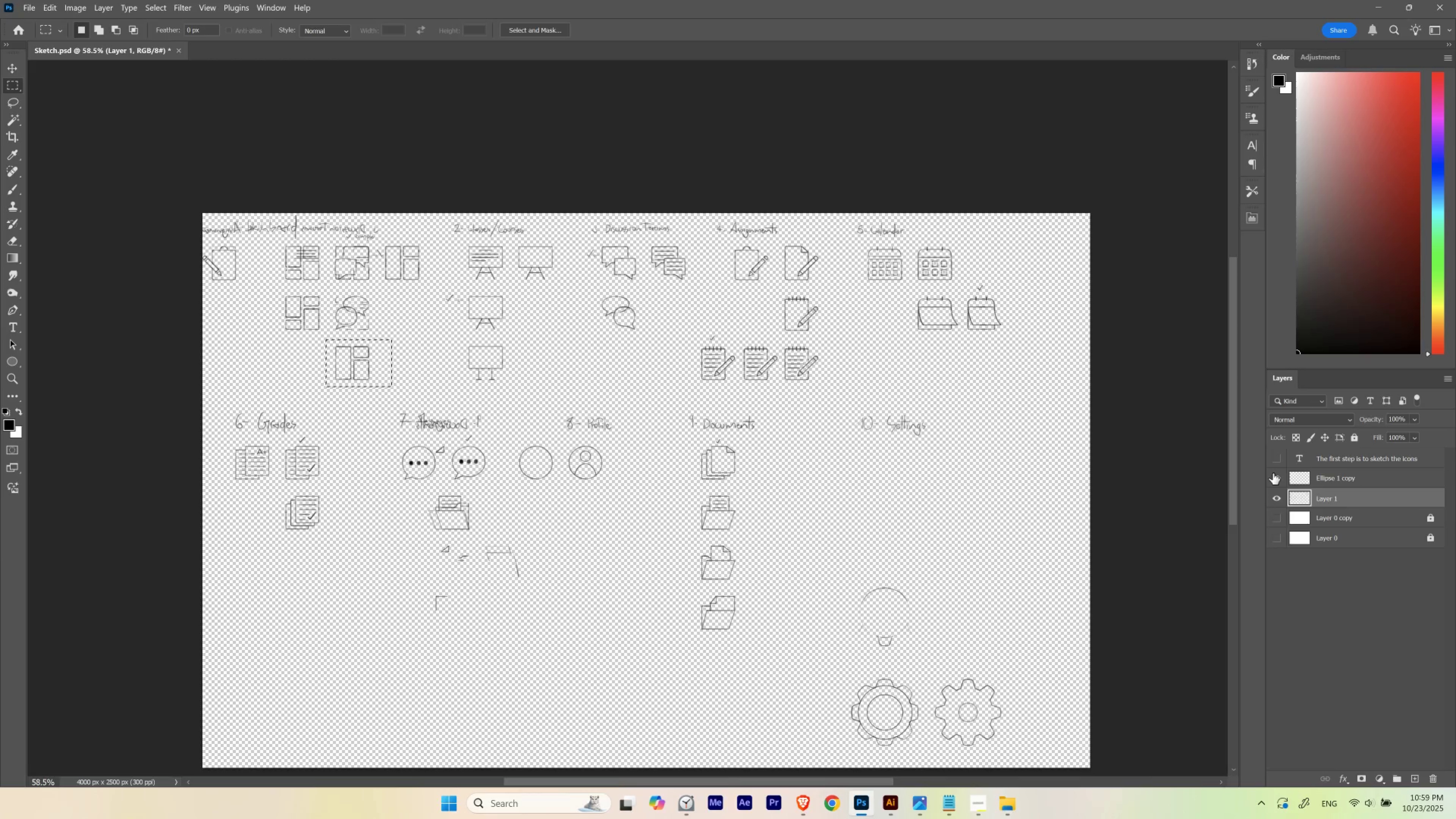 
left_click([1273, 473])
 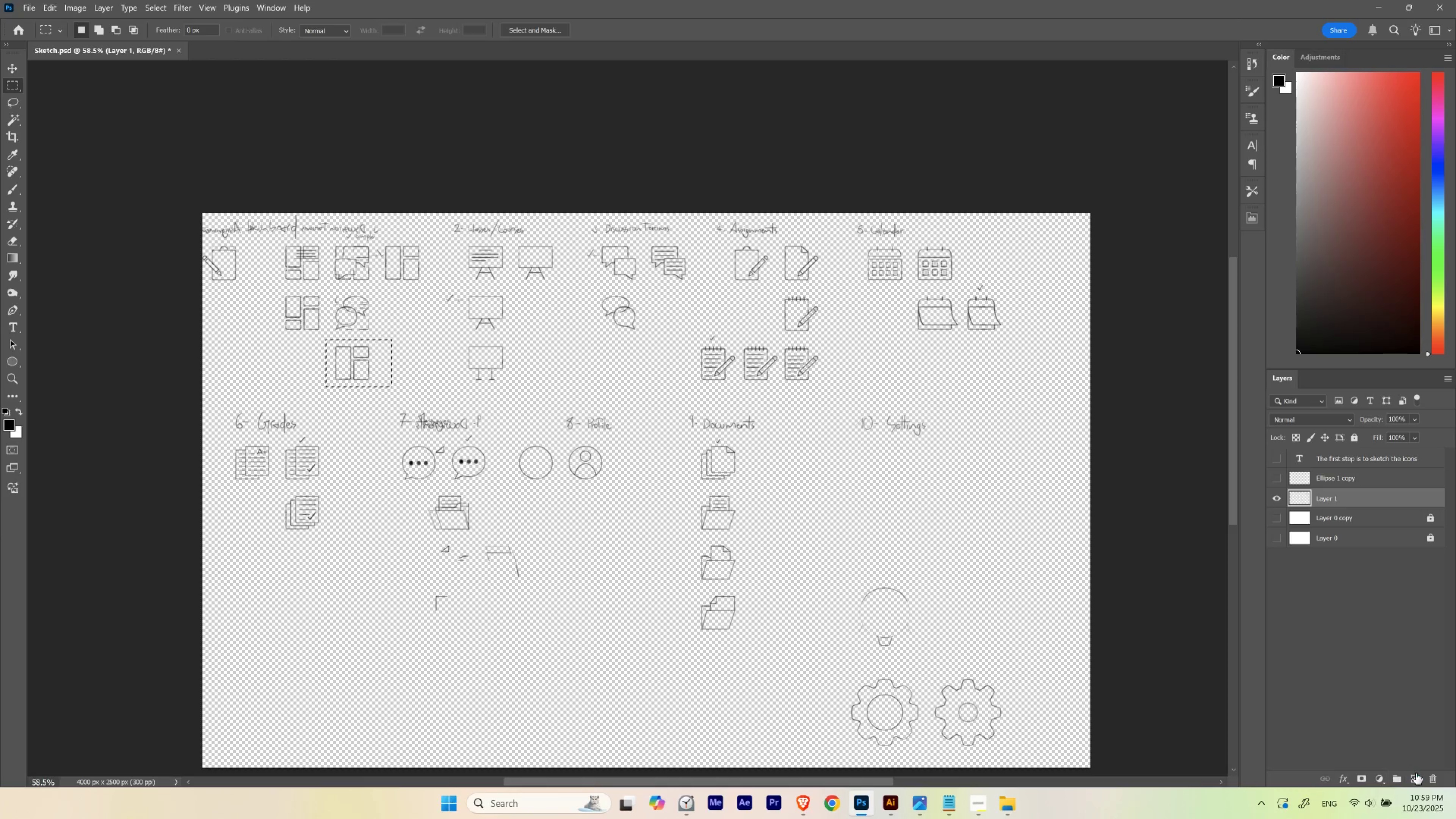 
left_click([1417, 776])
 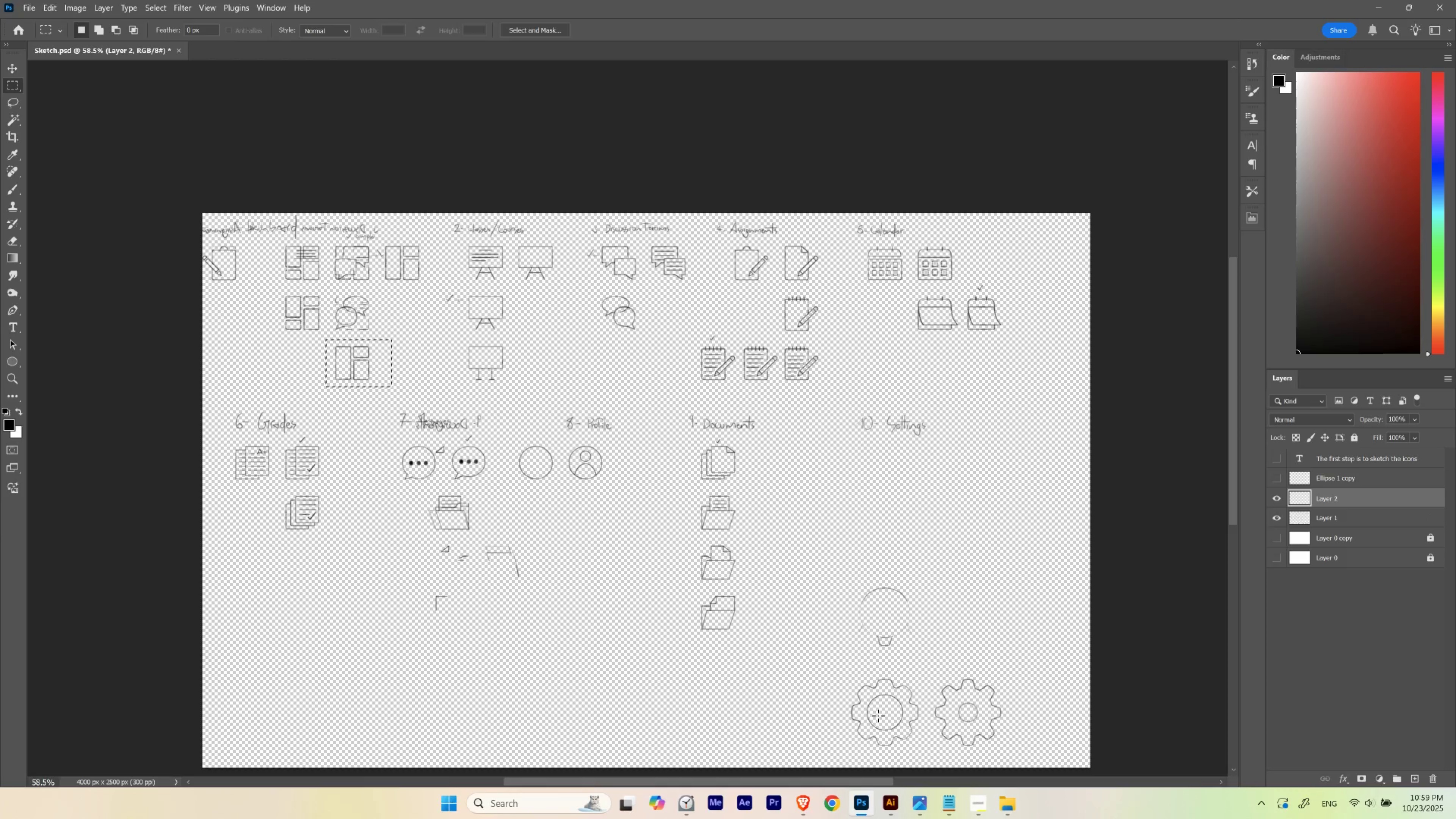 
hold_key(key=Space, duration=0.73)
 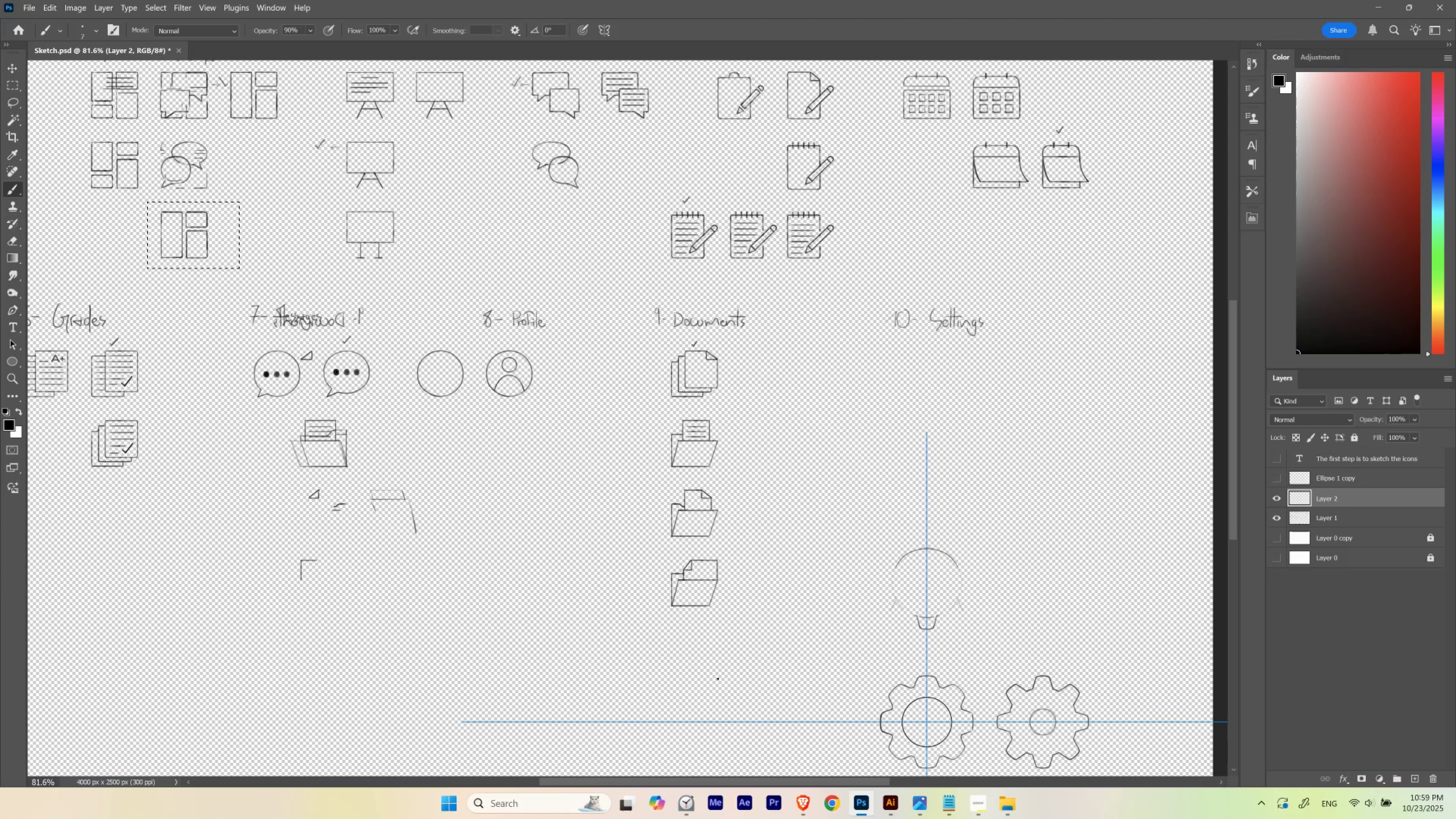 
hold_key(key=ControlLeft, duration=0.48)
 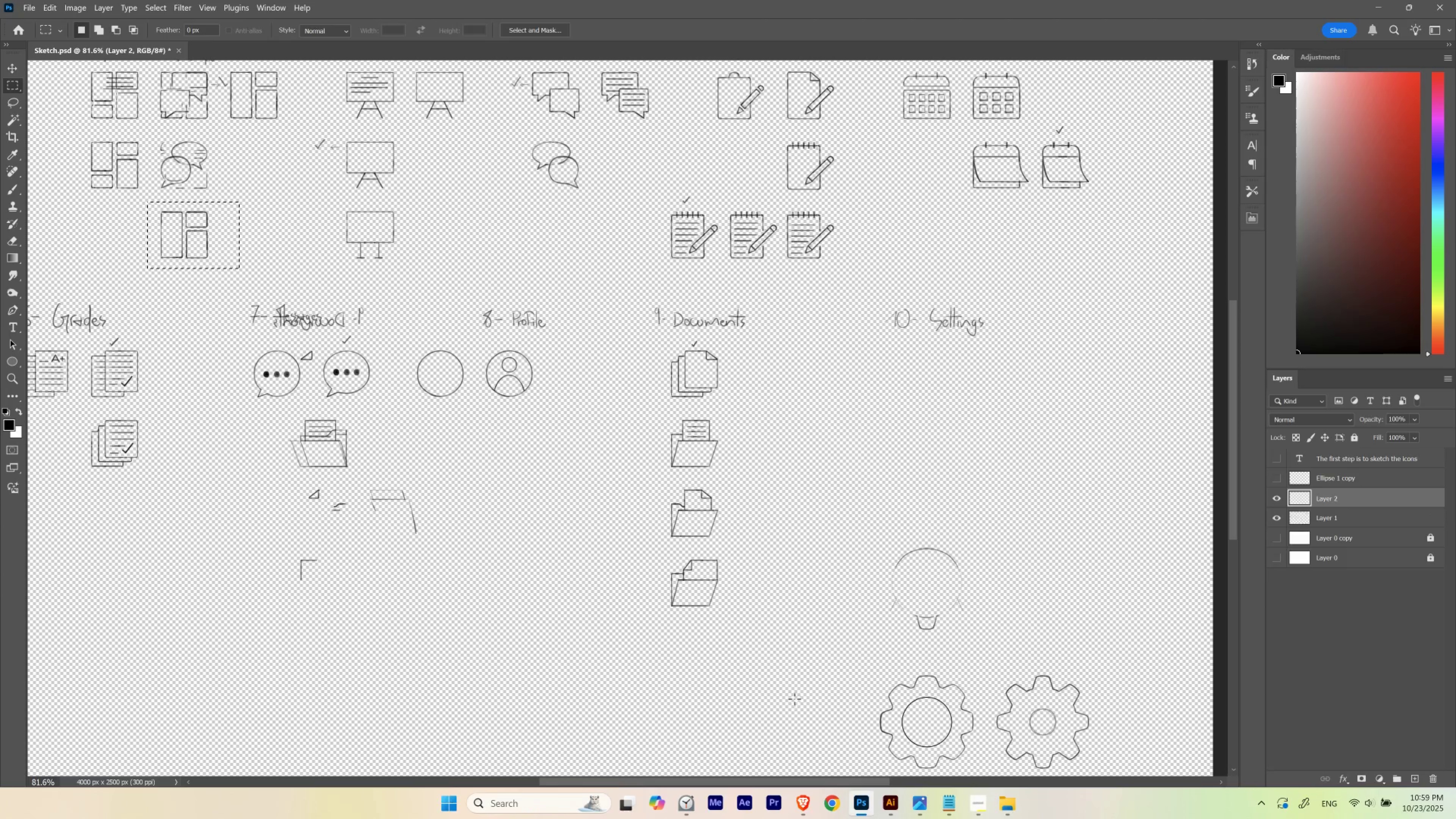 
key(B)
 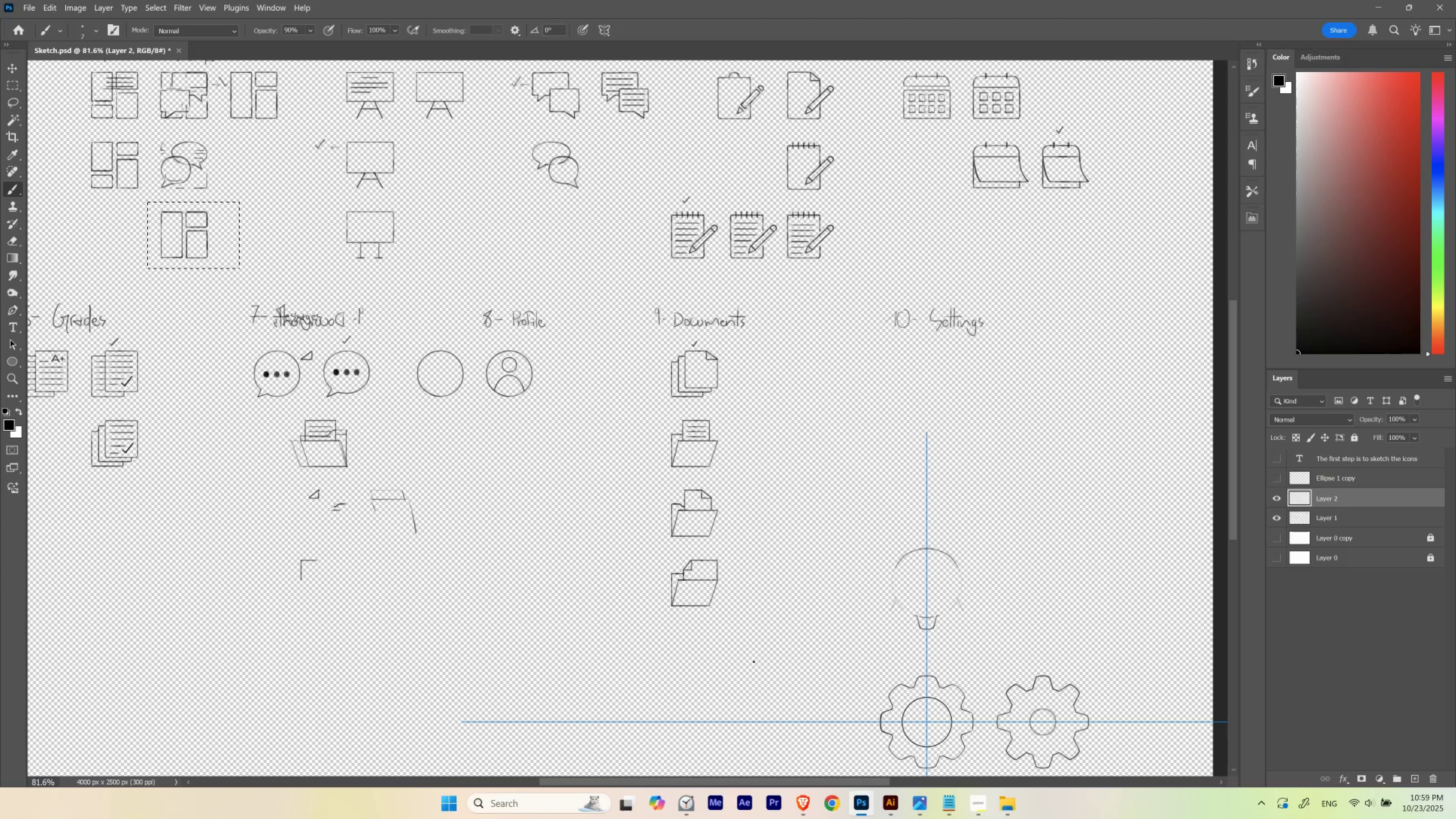 
key(Control+D)
 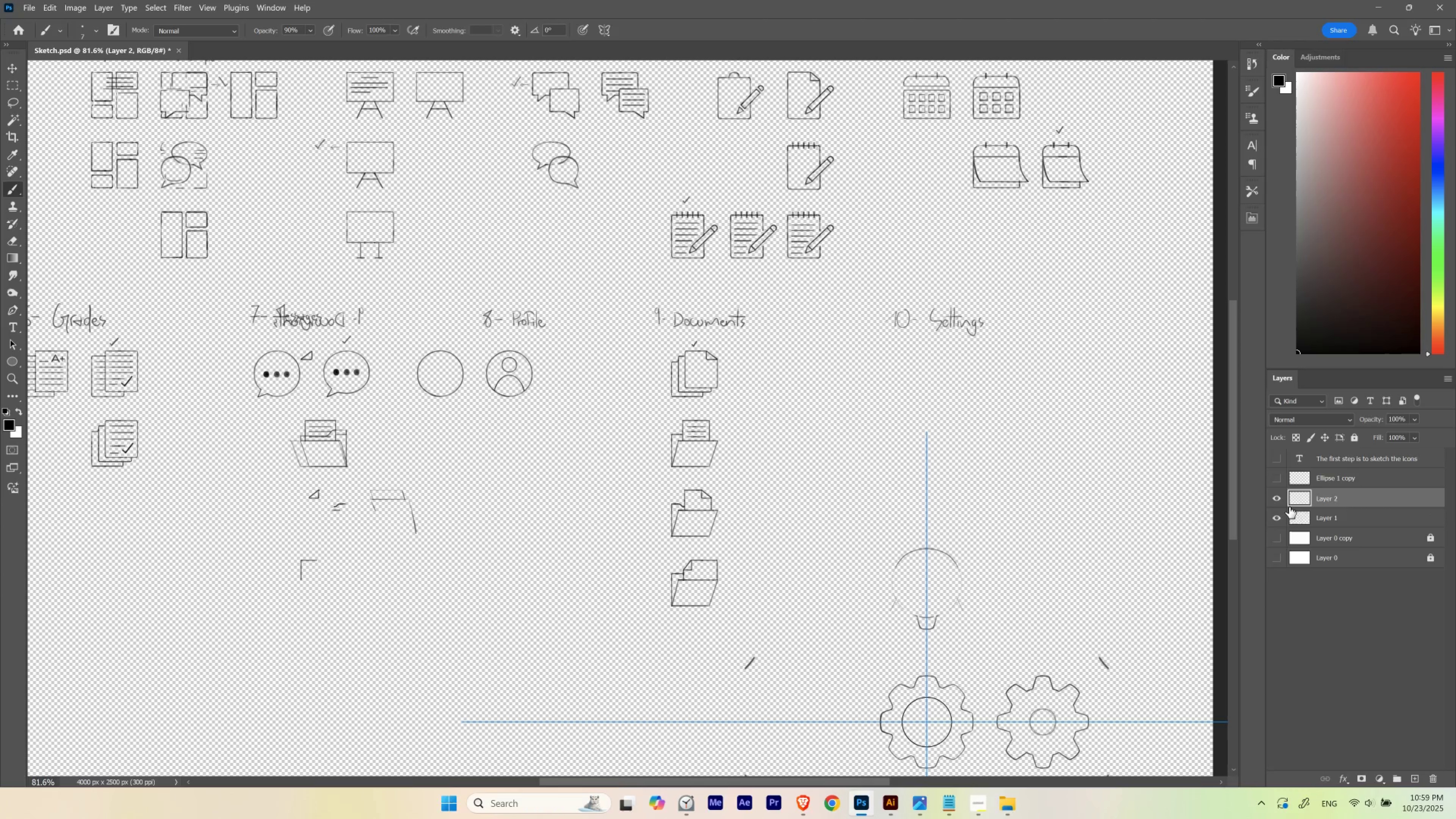 
key(Alt+Control+Shift+E)
 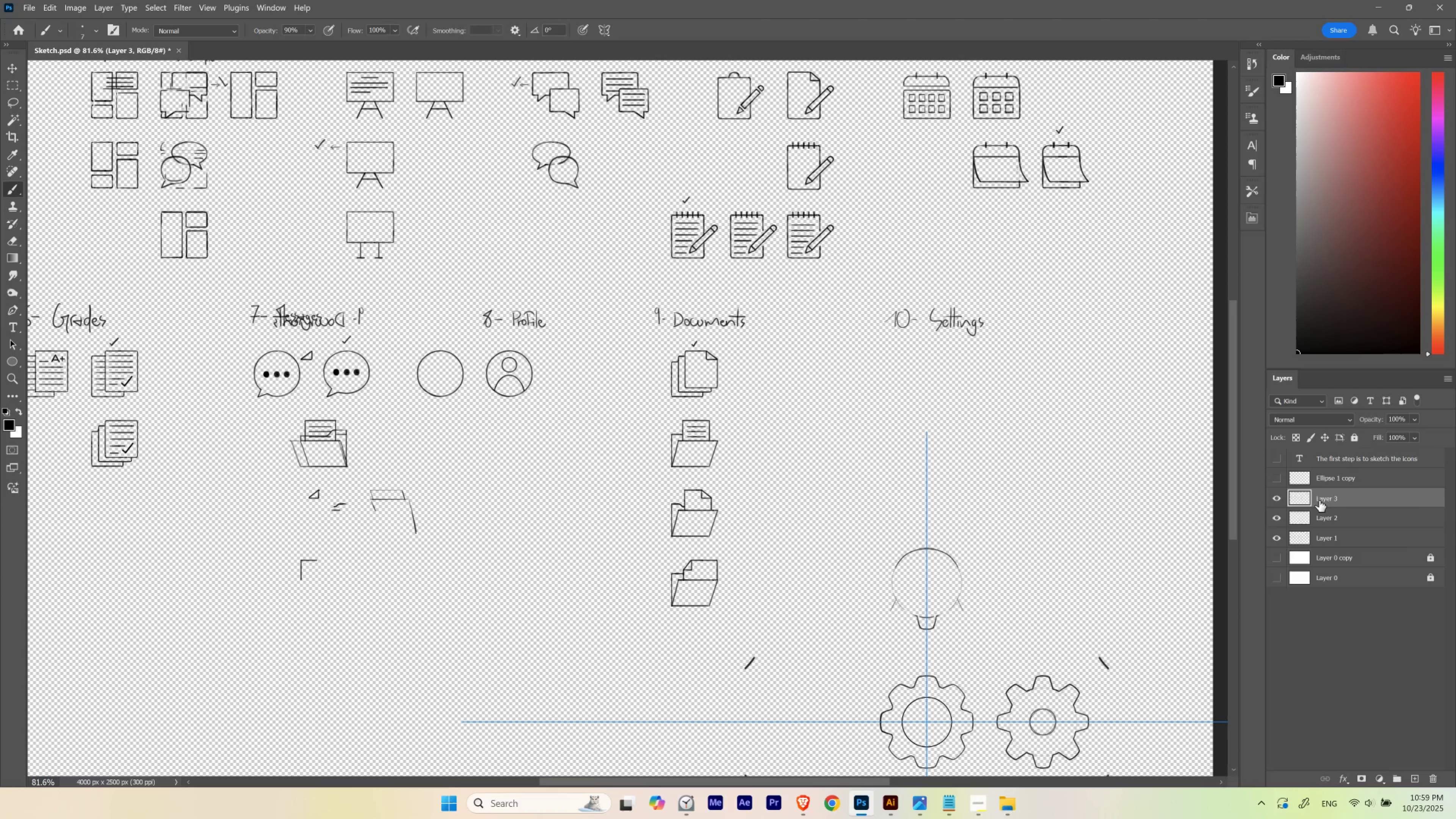 
right_click([1319, 500])
 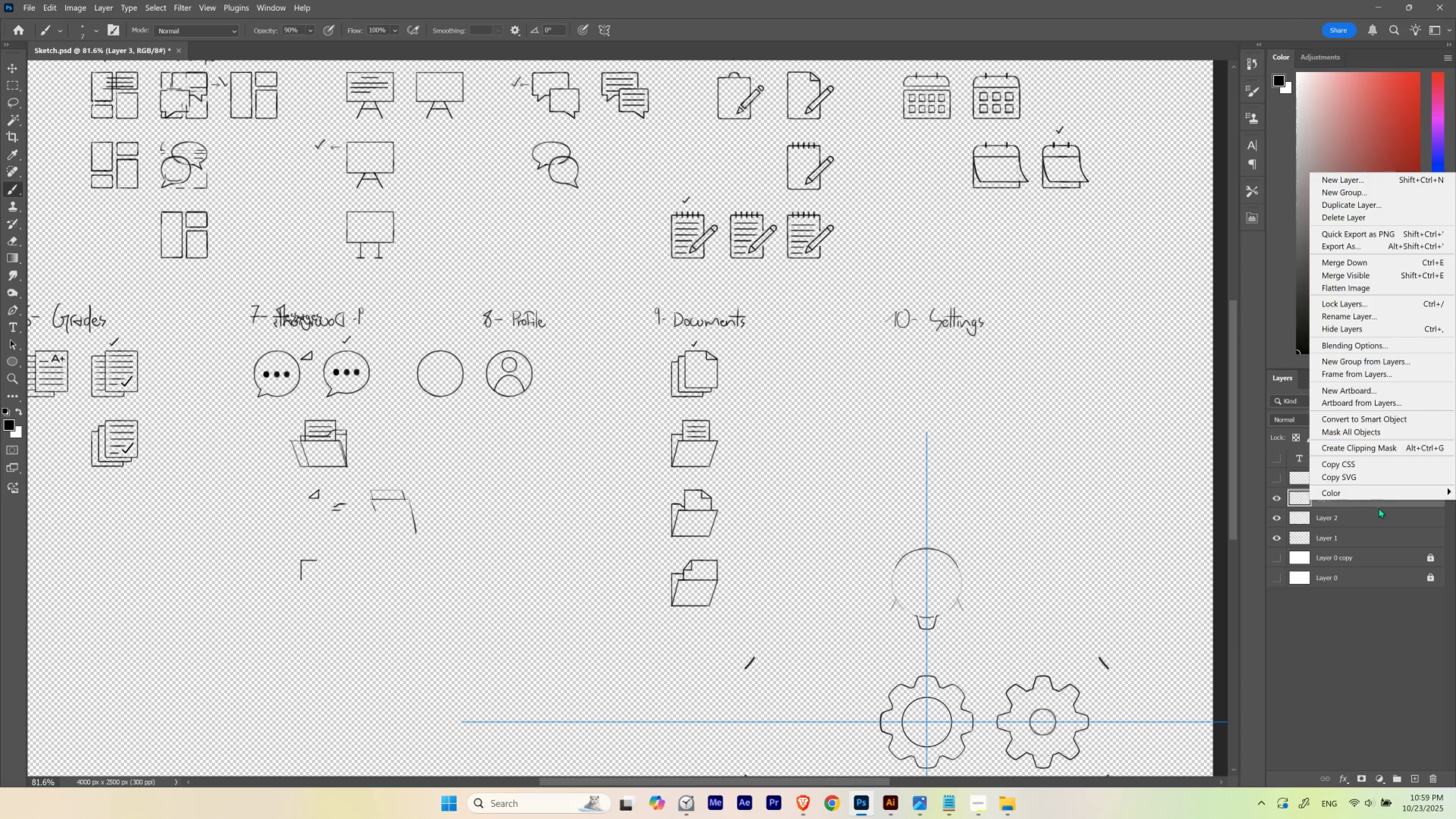 
left_click([1378, 517])
 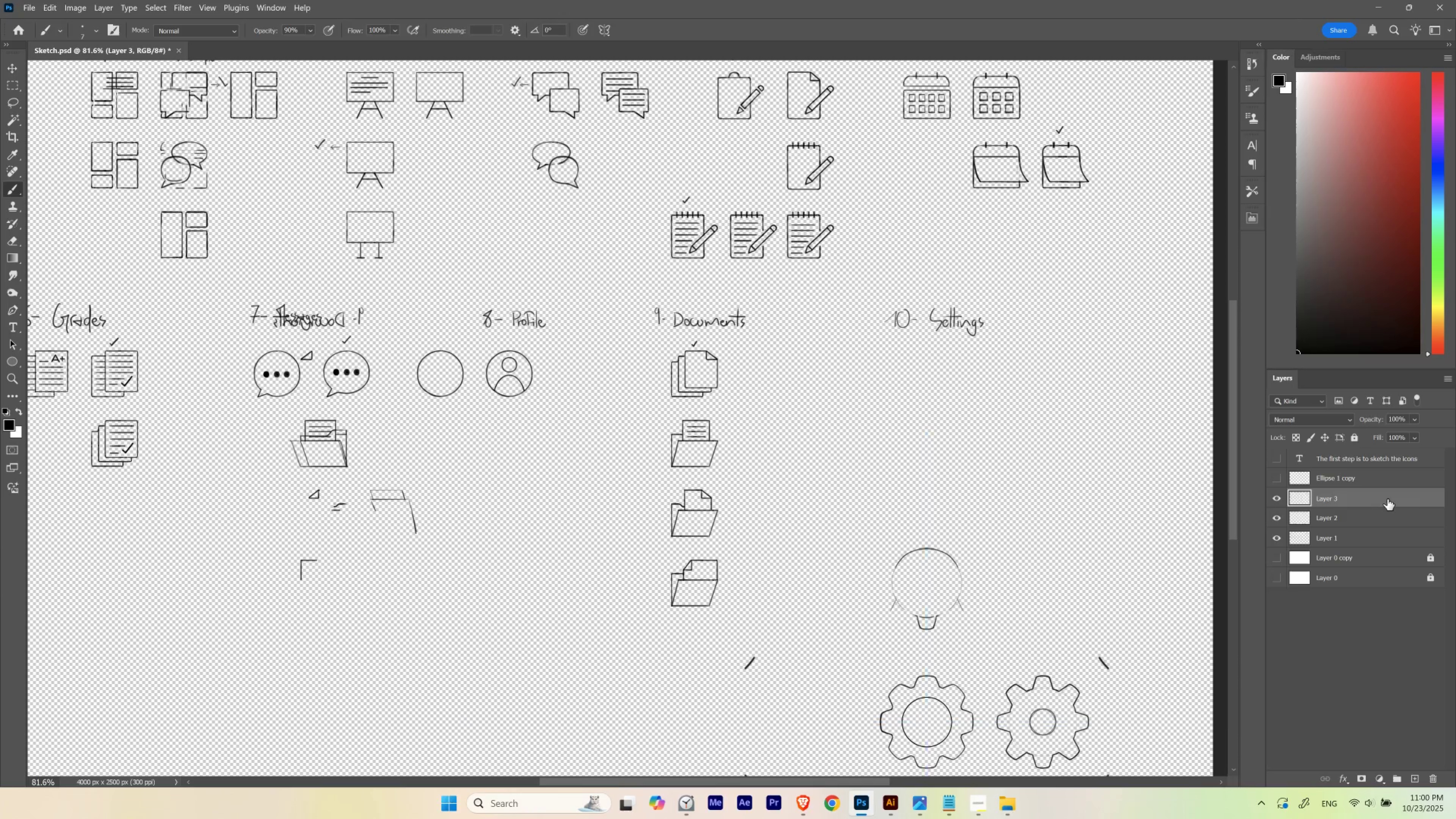 
double_click([1387, 499])
 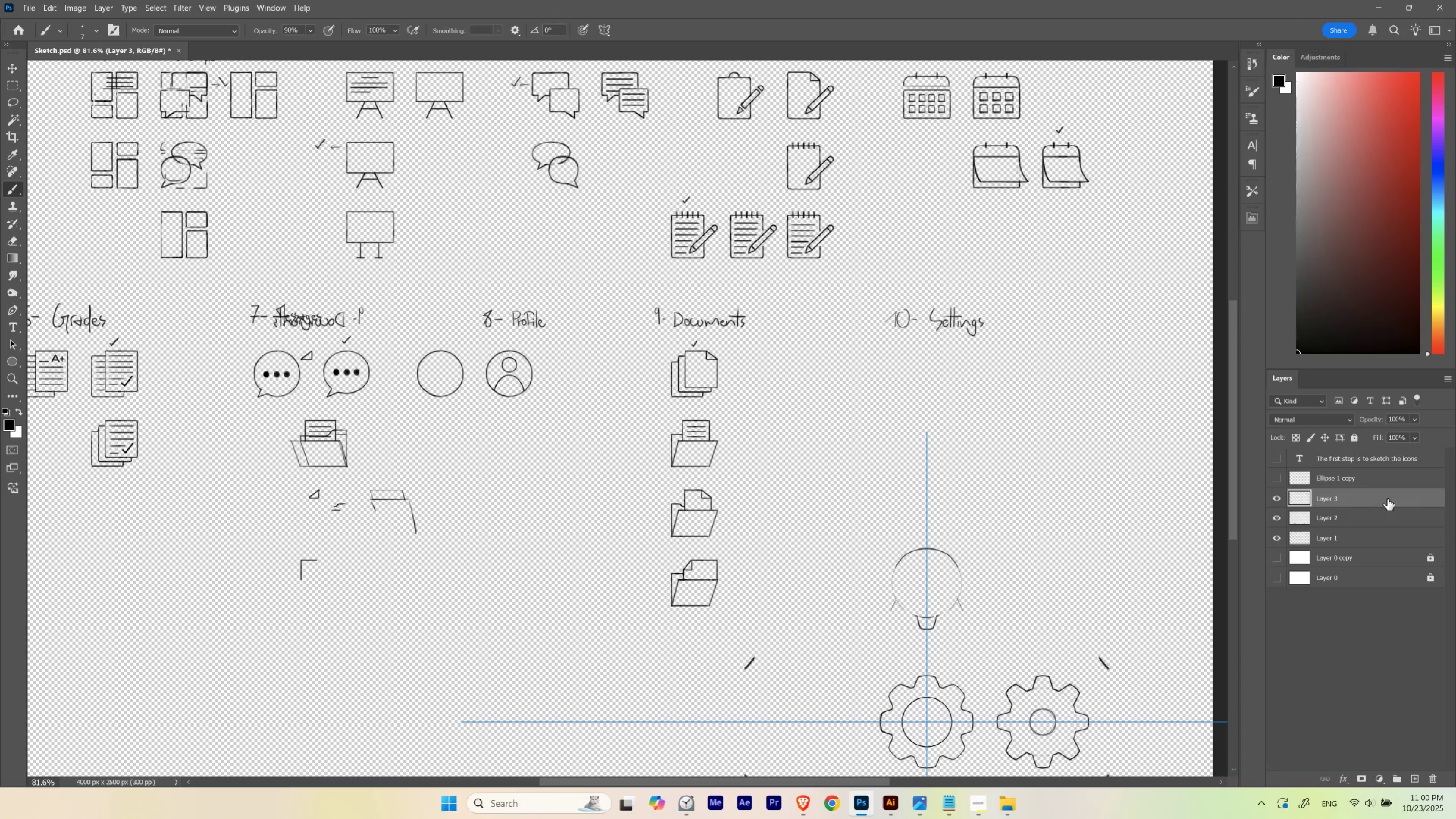 
triple_click([1387, 499])
 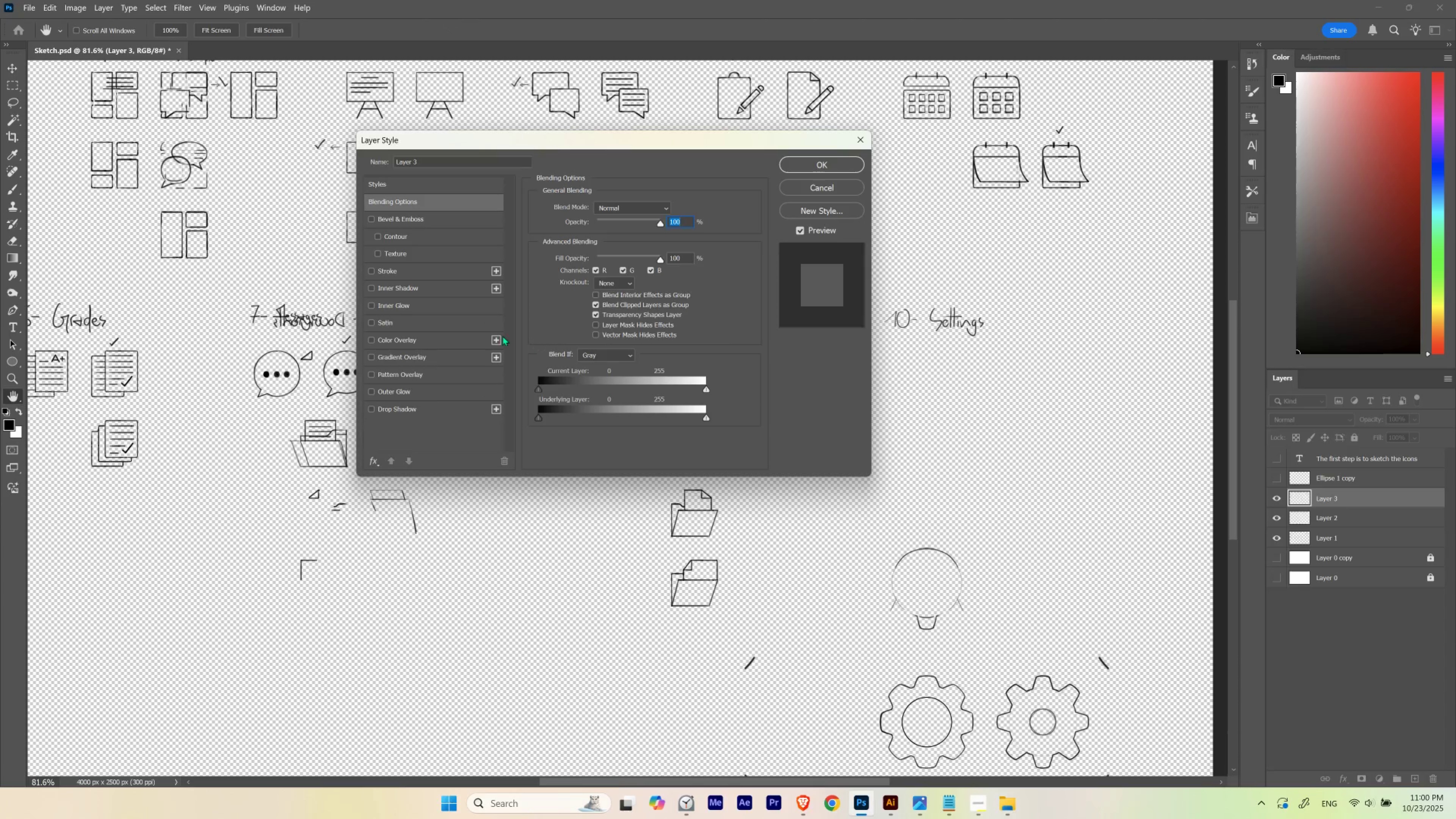 
left_click([420, 340])
 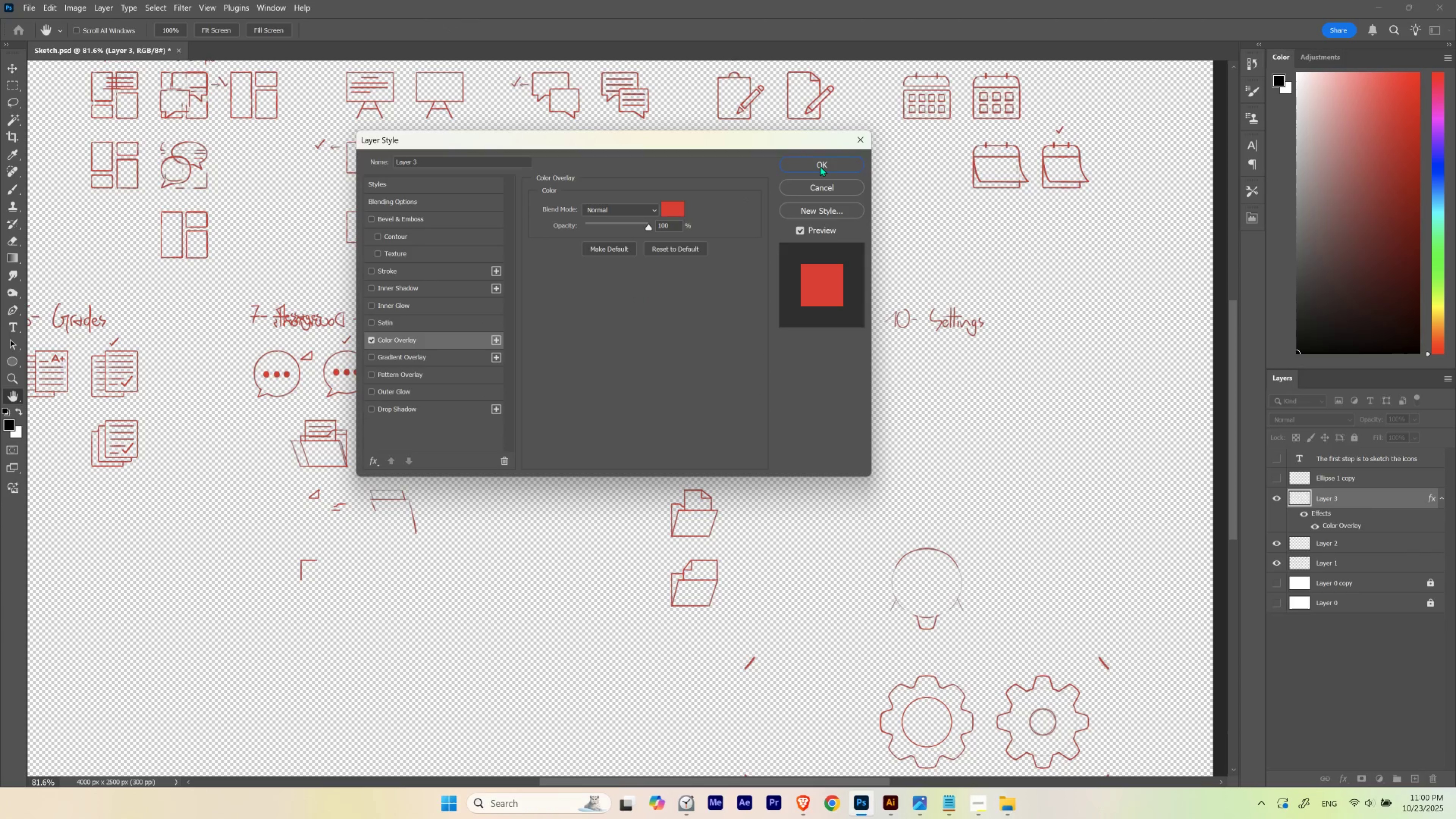 
left_click([820, 166])
 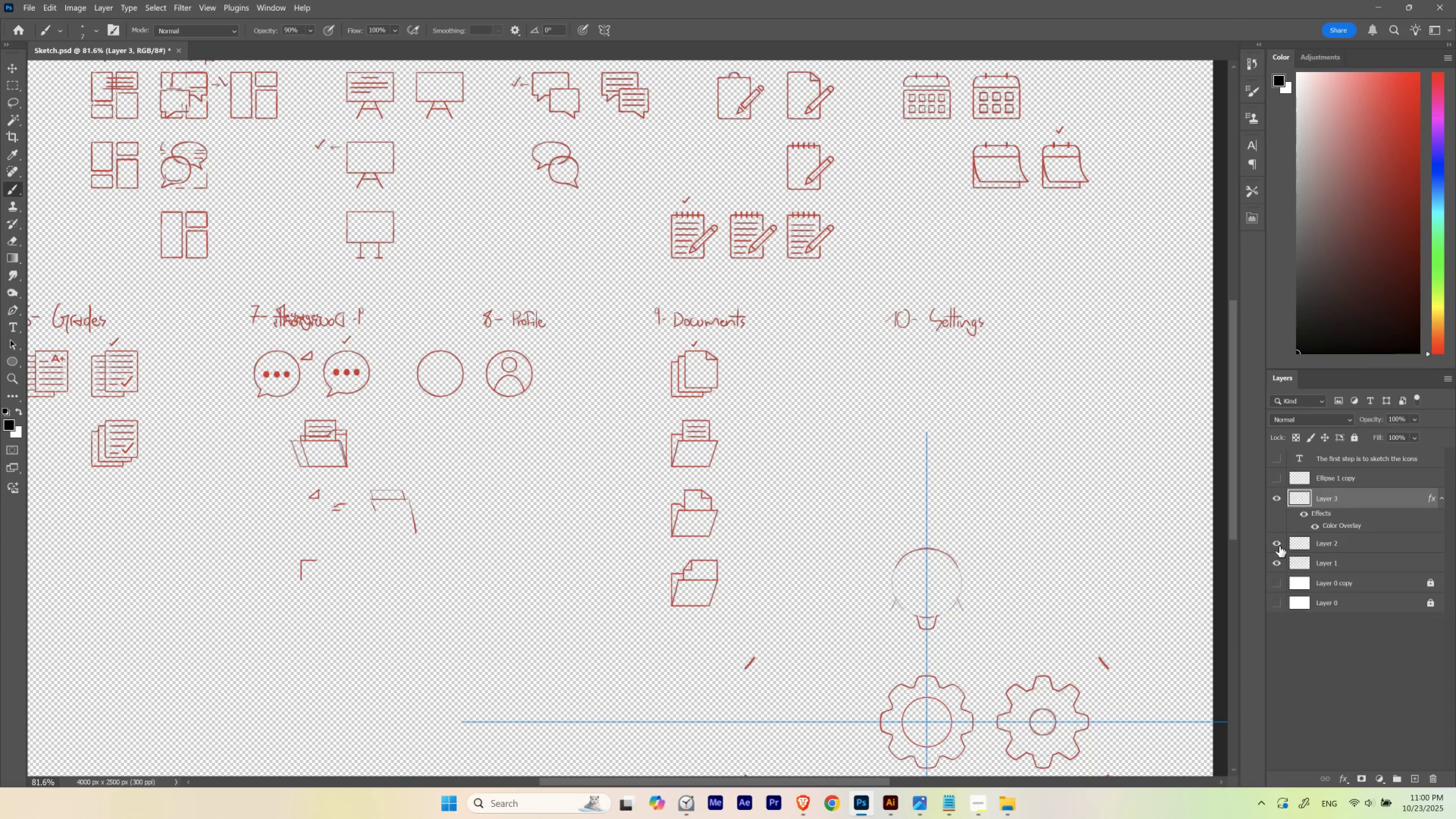 
left_click([1274, 560])
 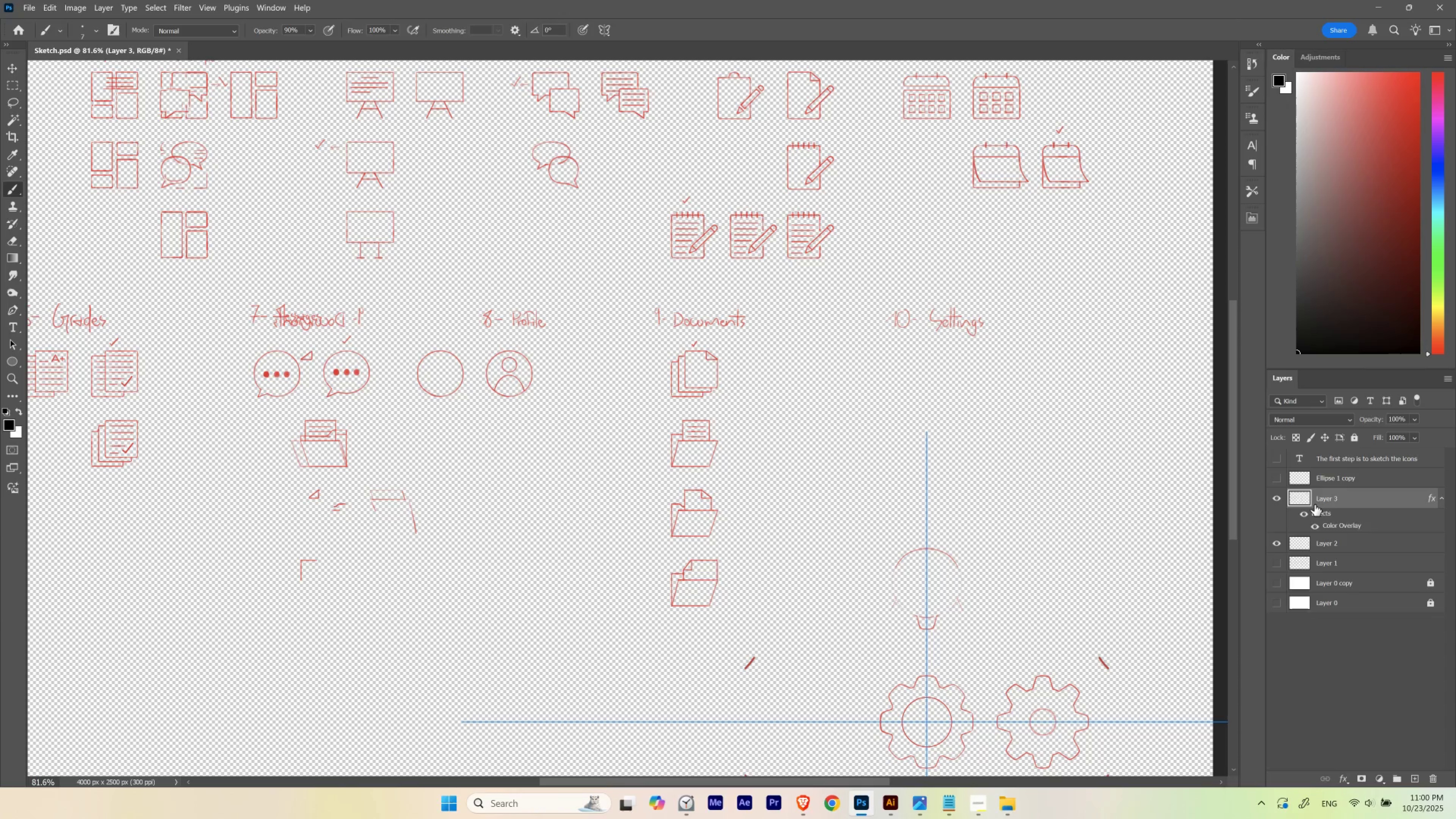 
key(Alt+Control+Shift+E)
 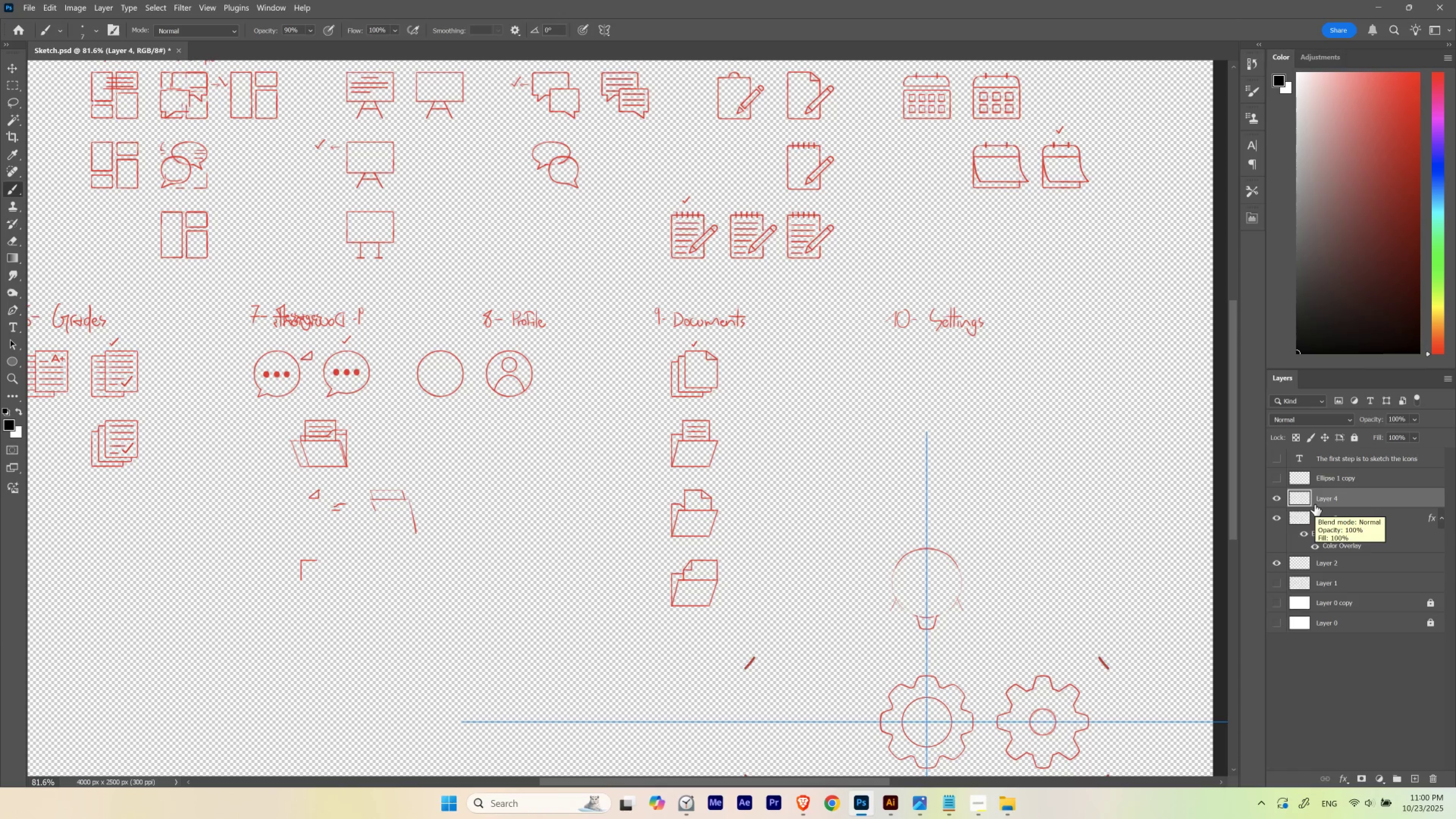 
left_click([1328, 498])
 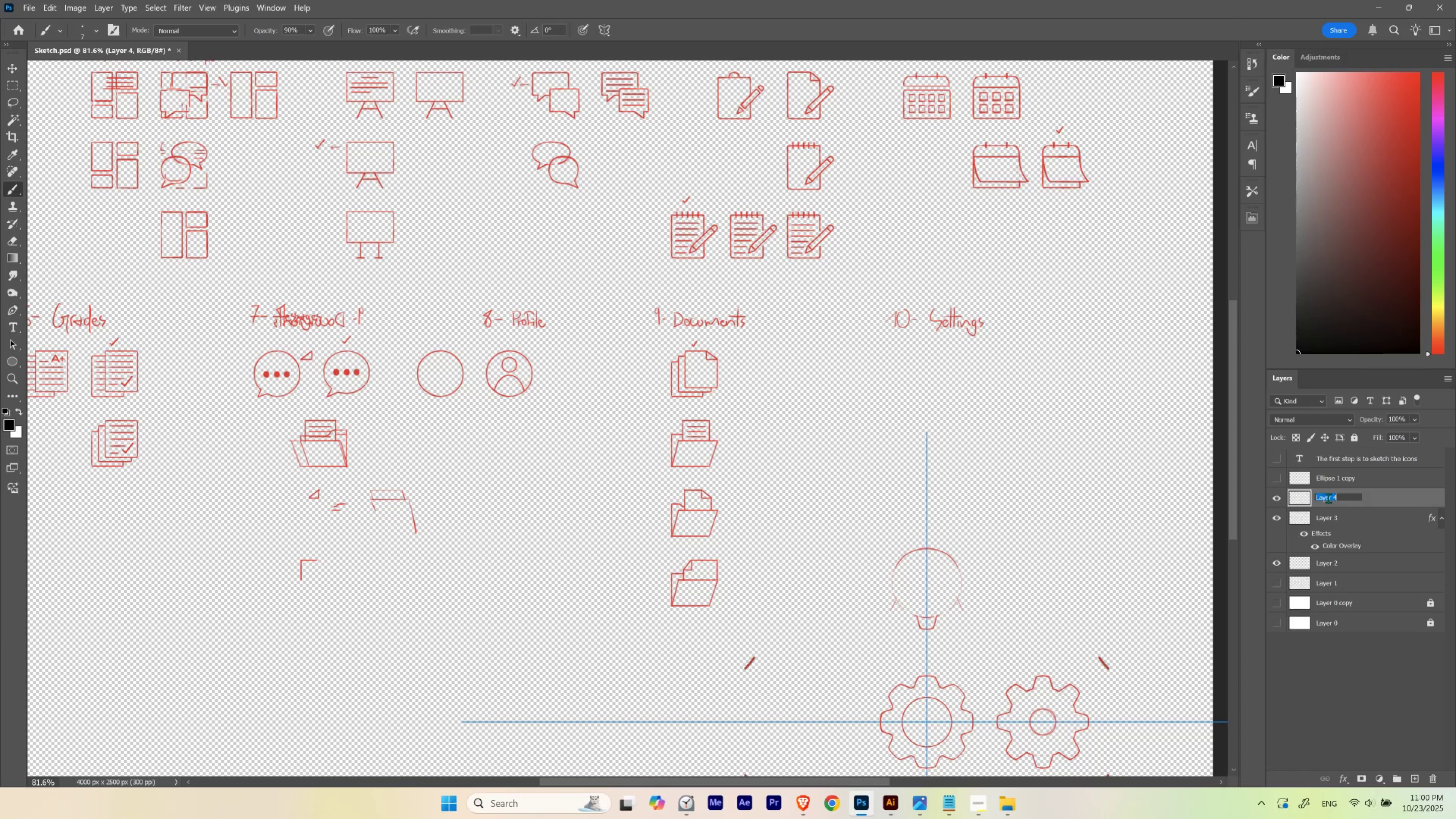 
type(all red)
 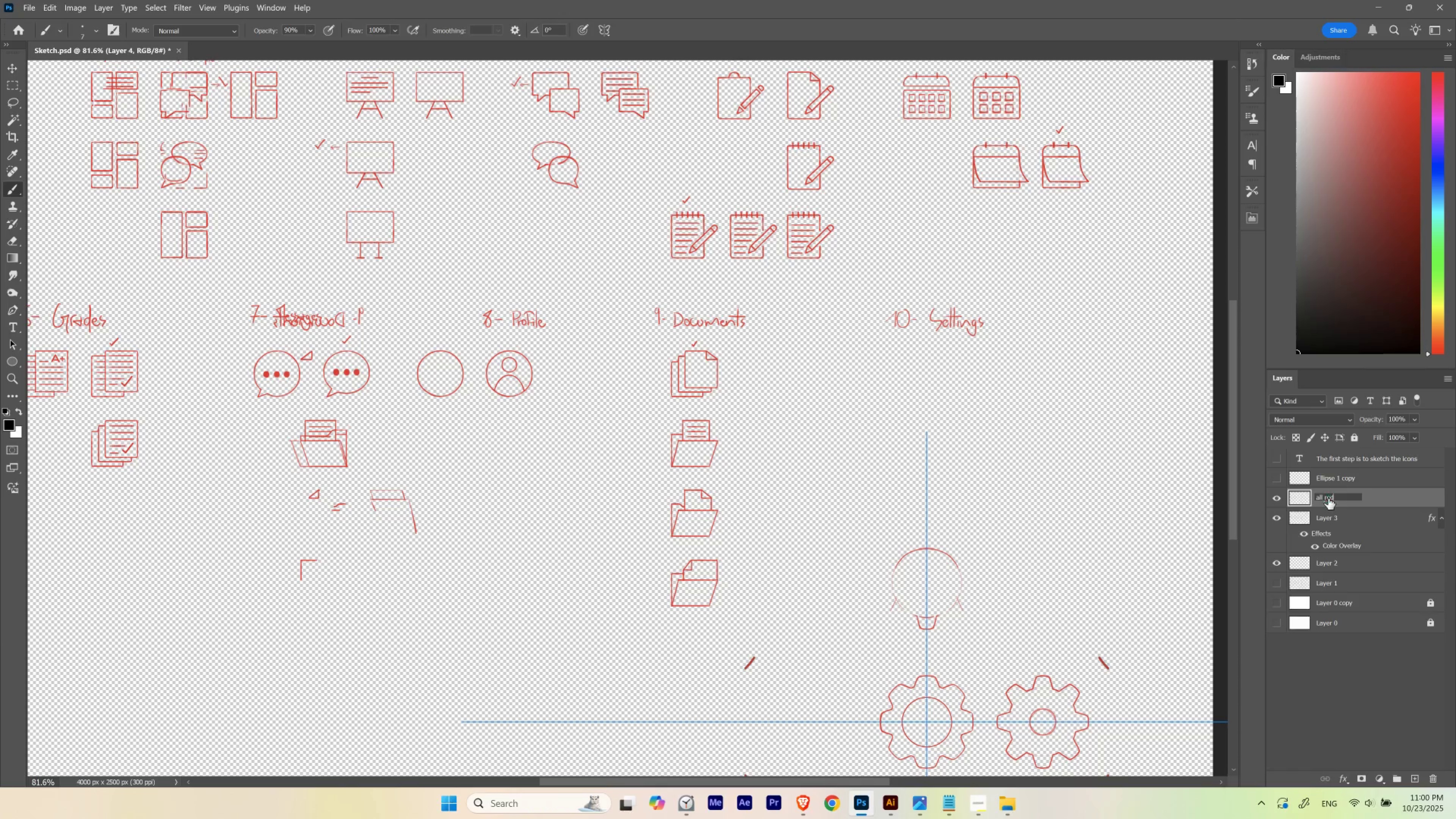 
key(Enter)
 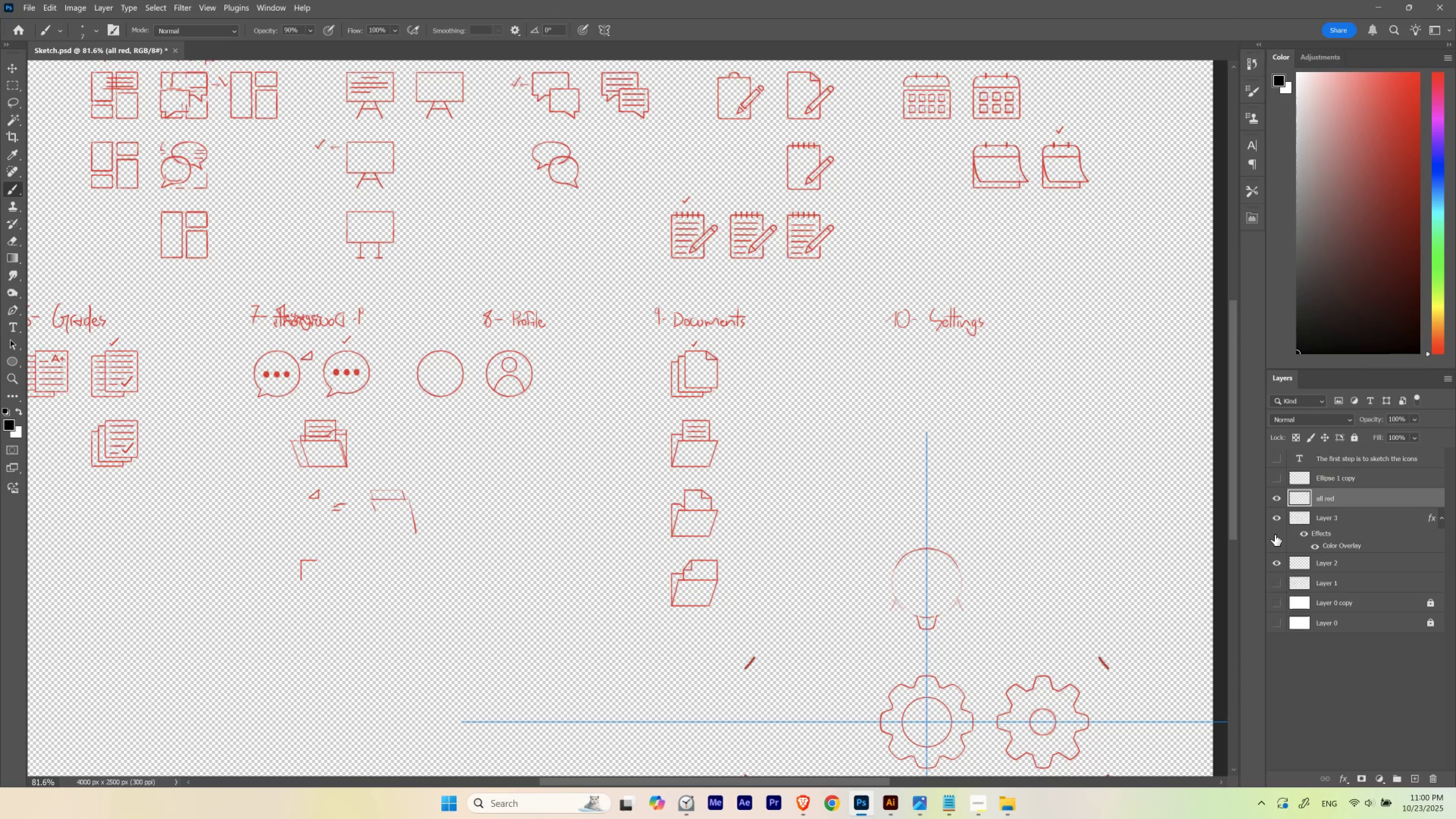 
left_click([1275, 519])
 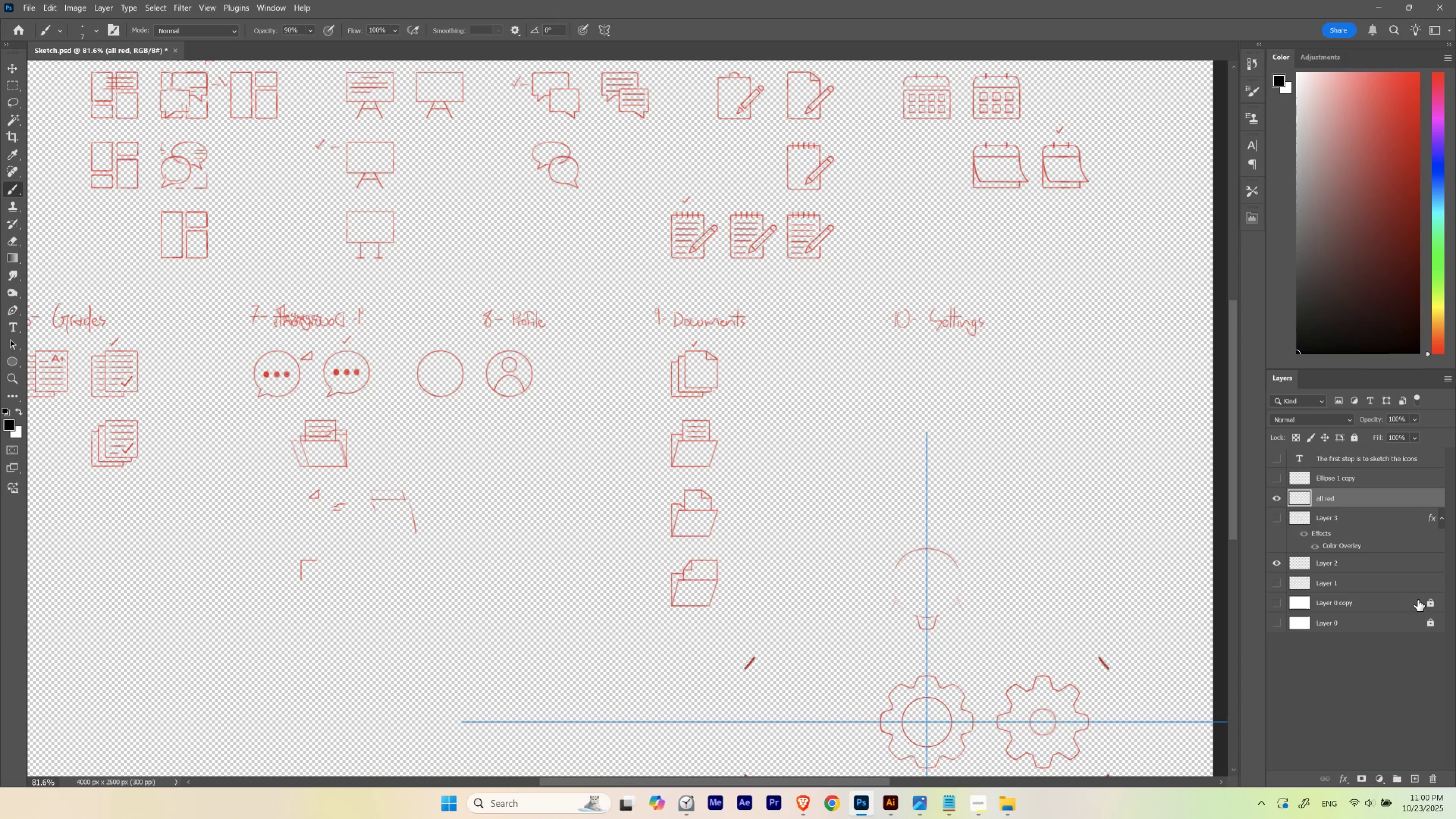 
left_click([1427, 600])
 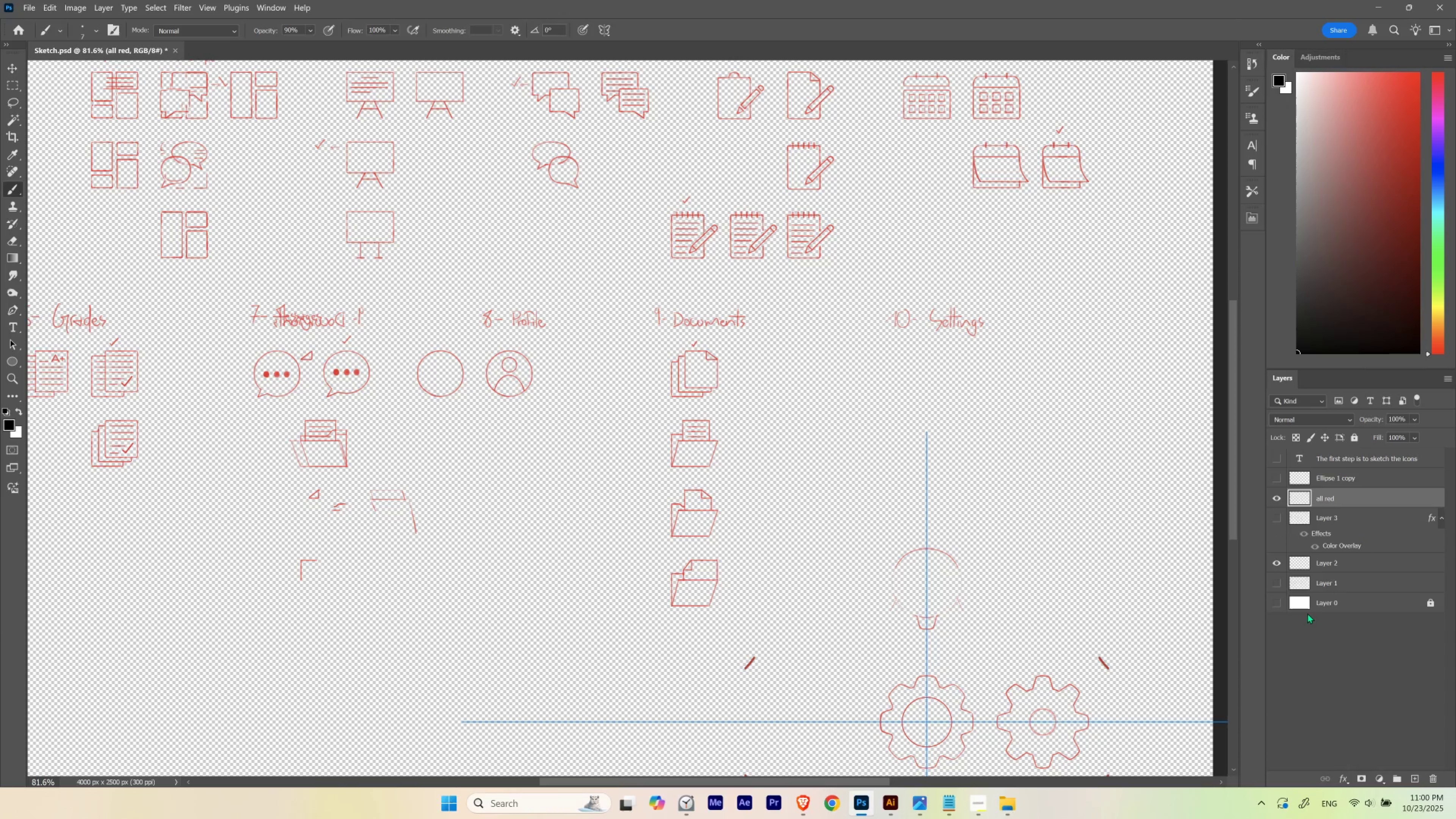 
left_click([1282, 601])
 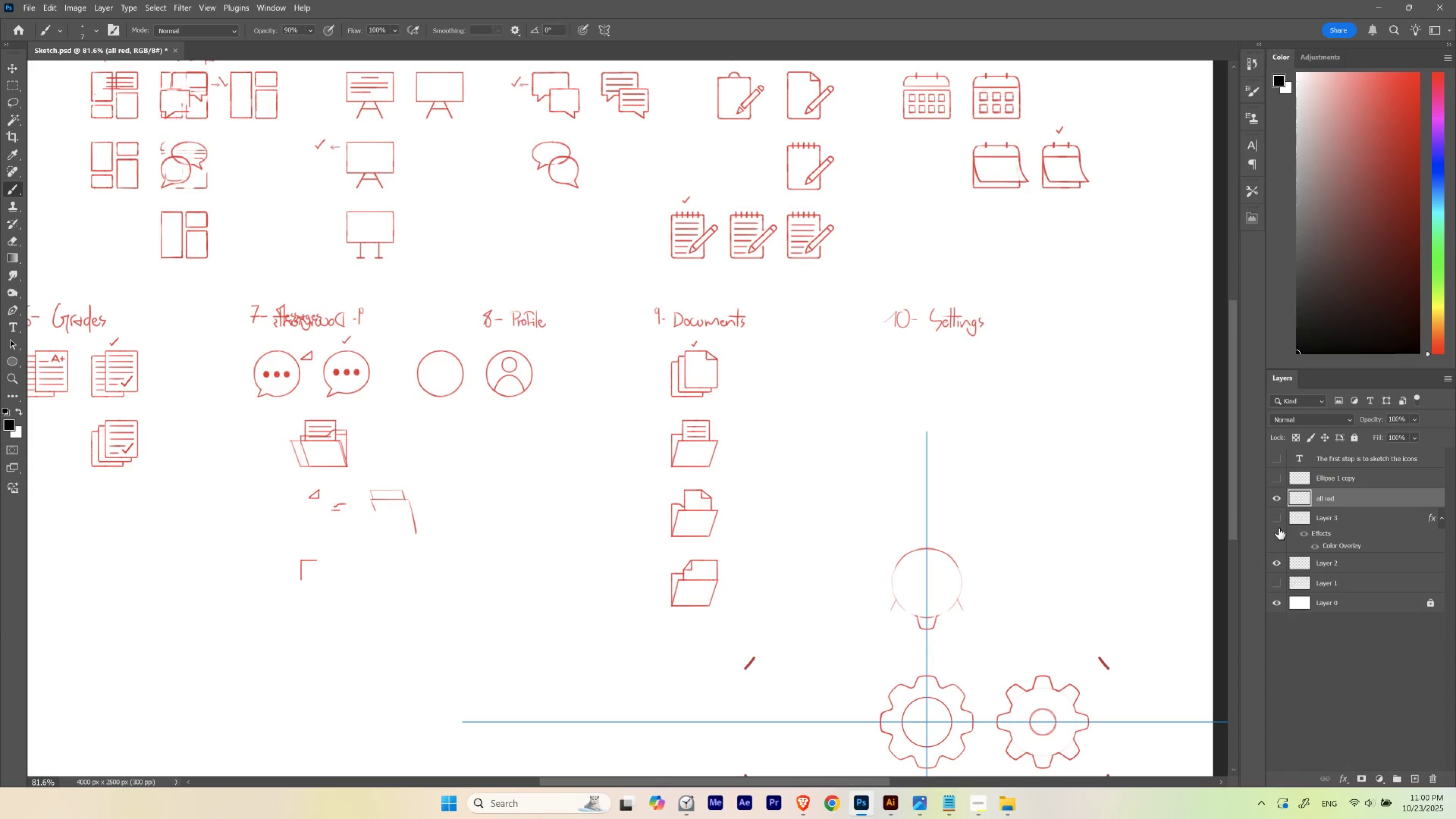 
left_click([1276, 566])
 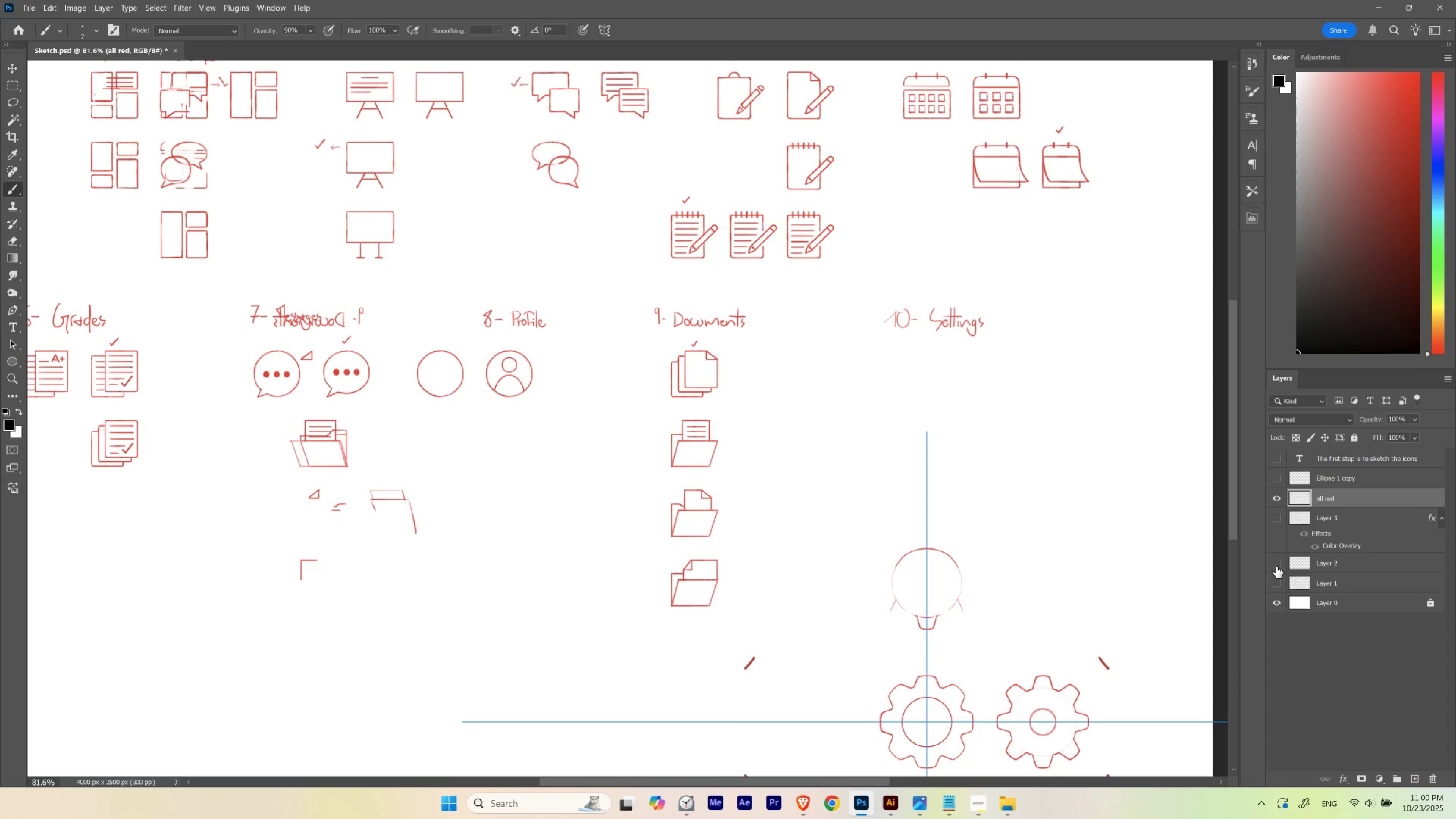 
left_click([1276, 566])
 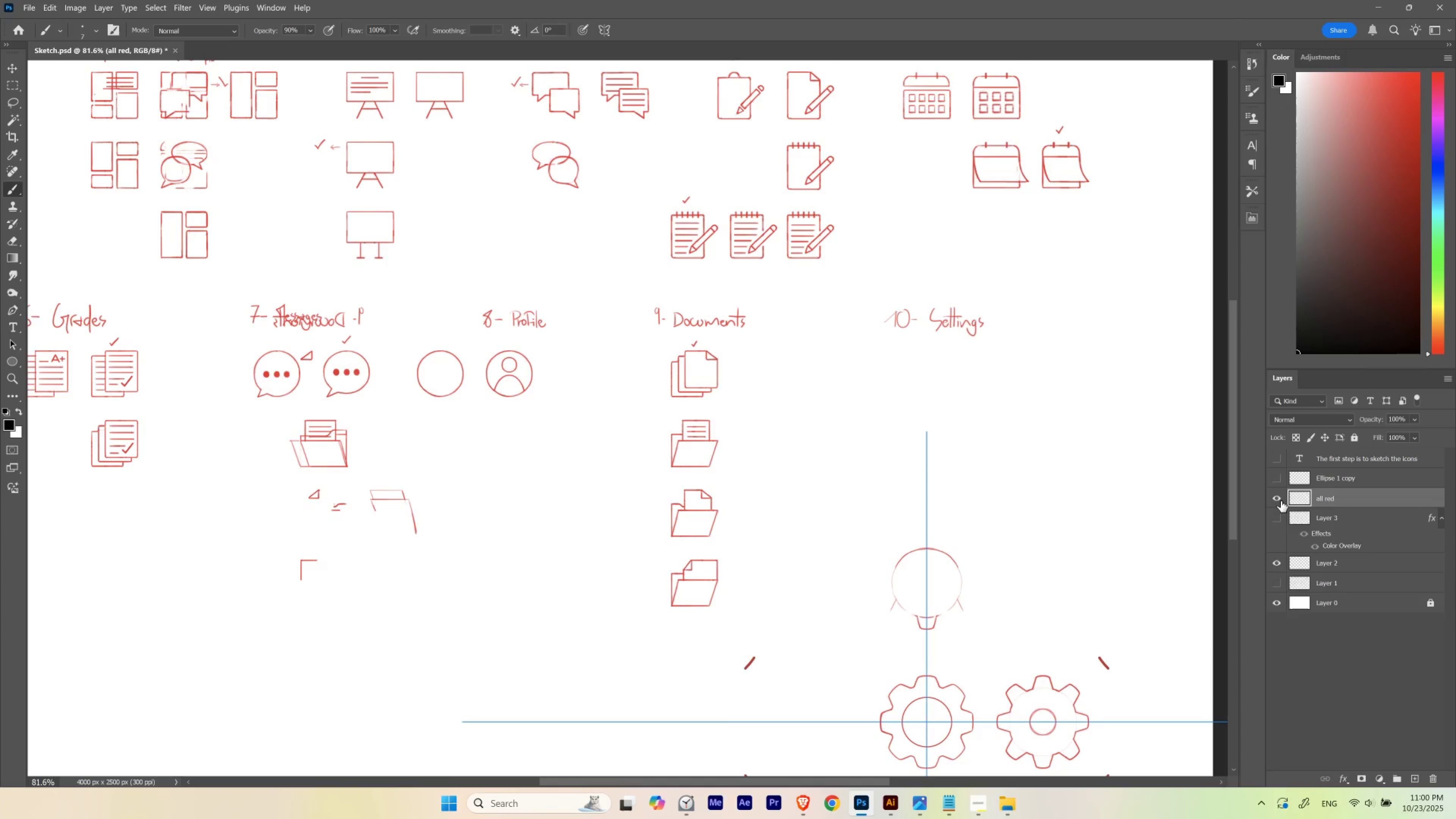 
left_click([1280, 499])
 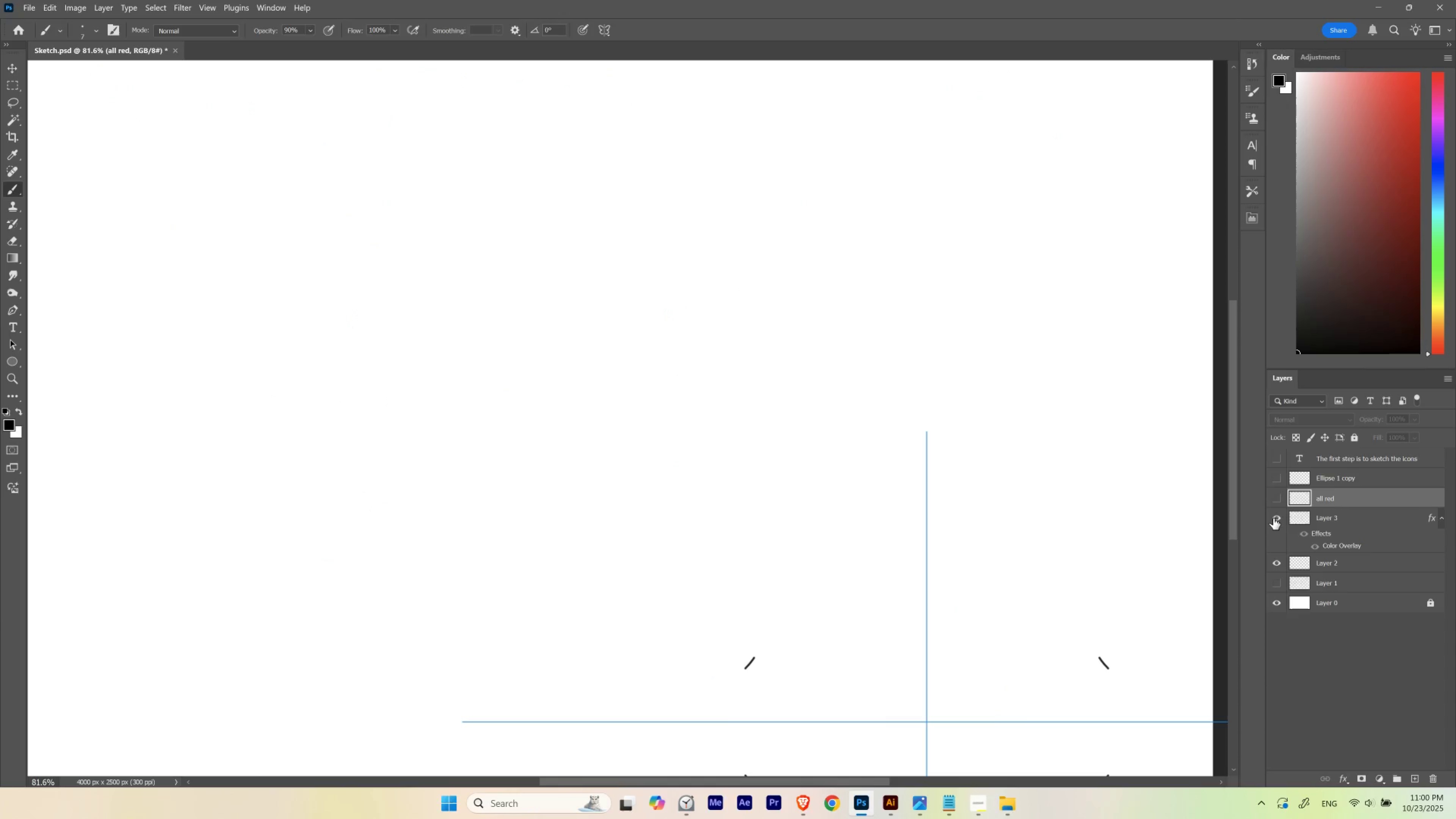 
left_click([1273, 518])
 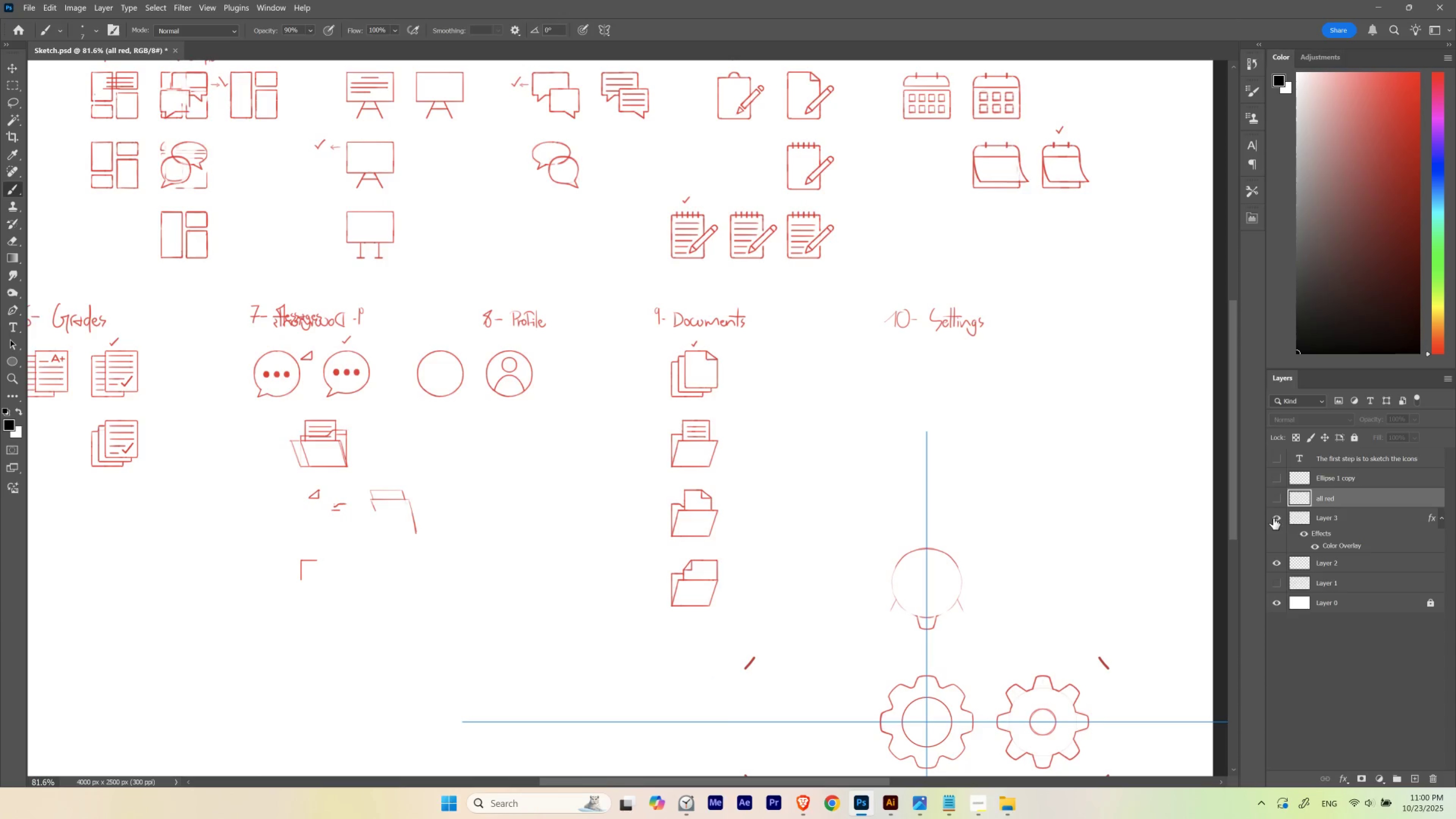 
left_click([1273, 518])
 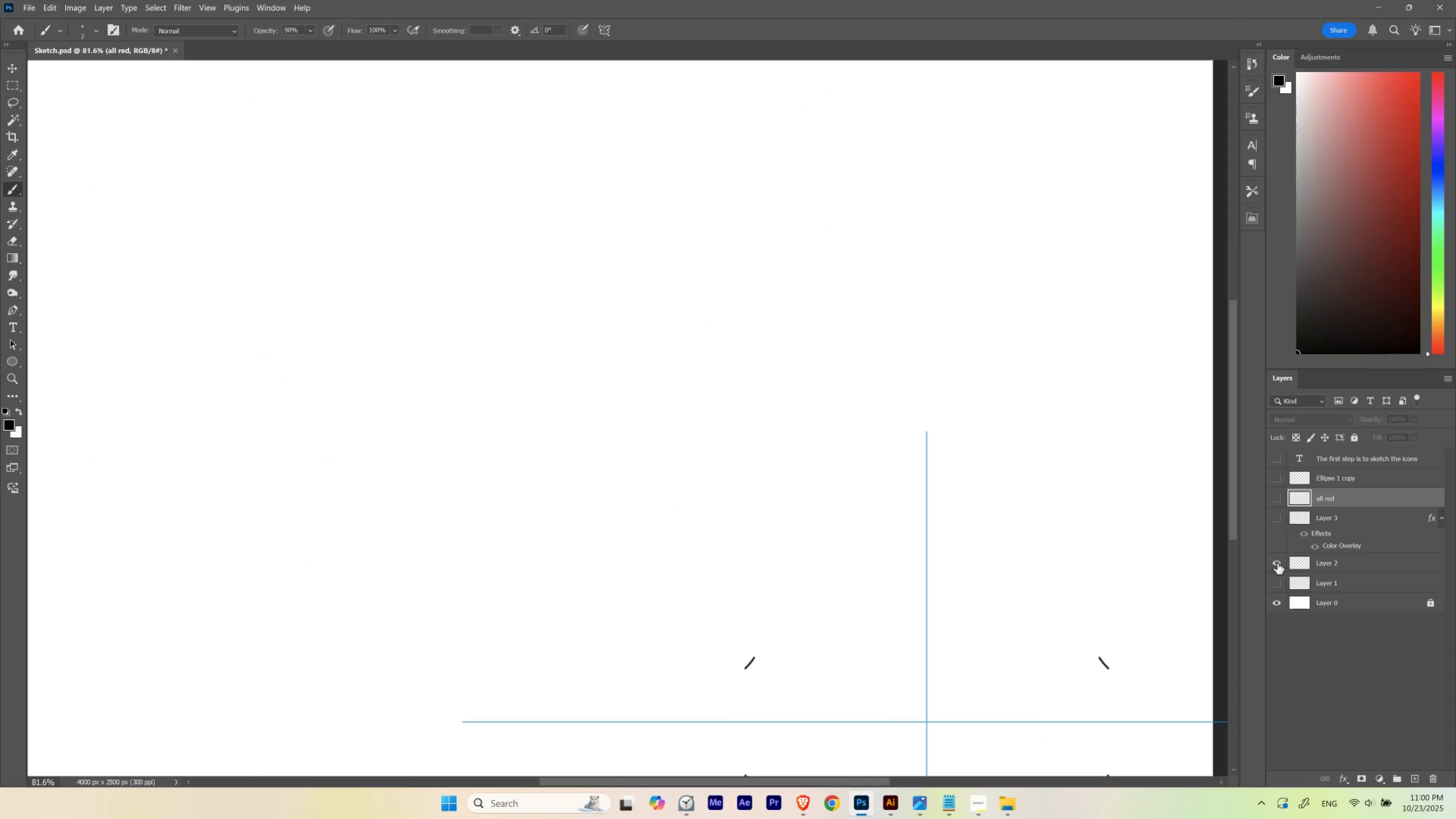 
left_click([1277, 563])
 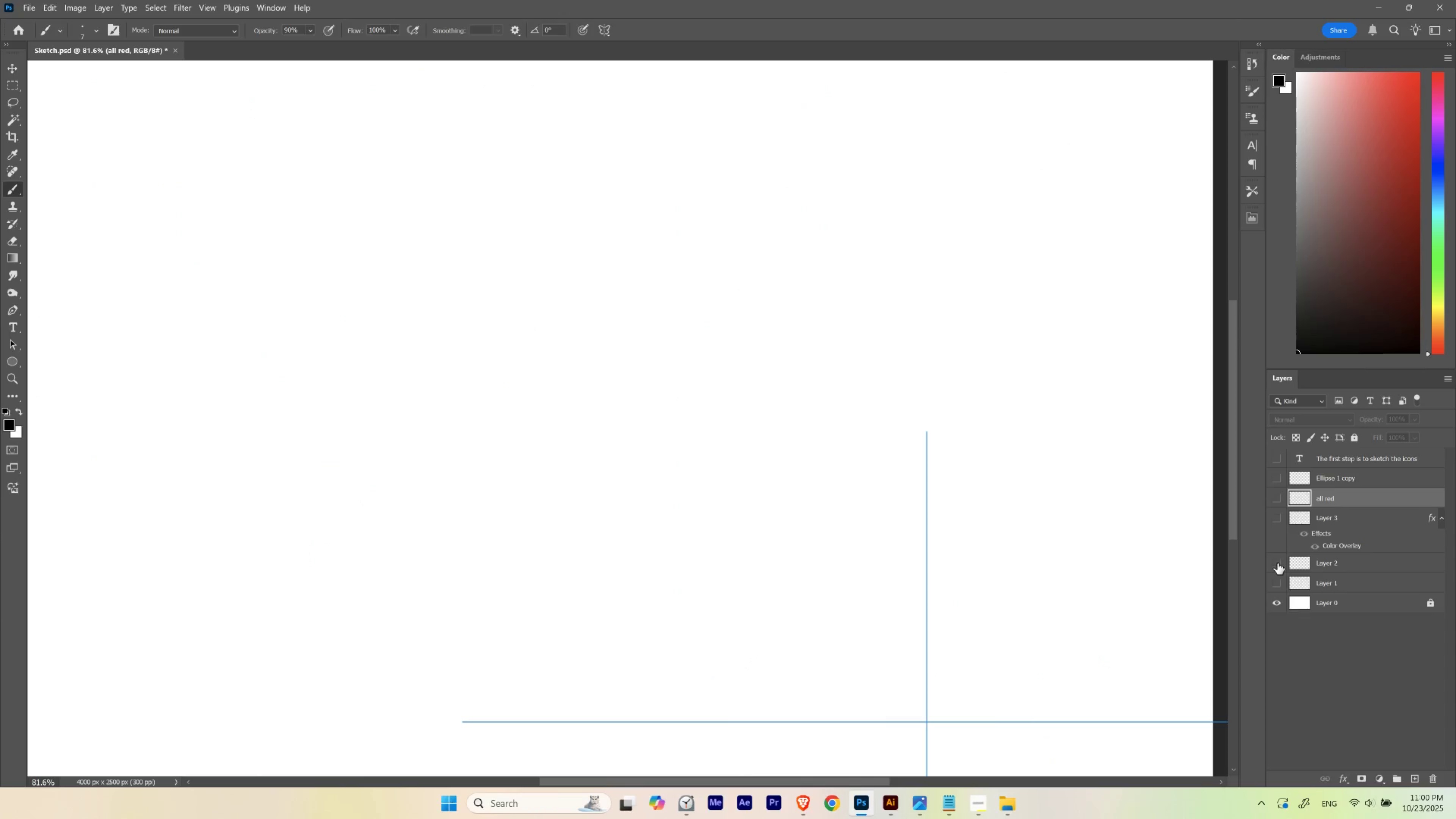 
left_click([1277, 563])
 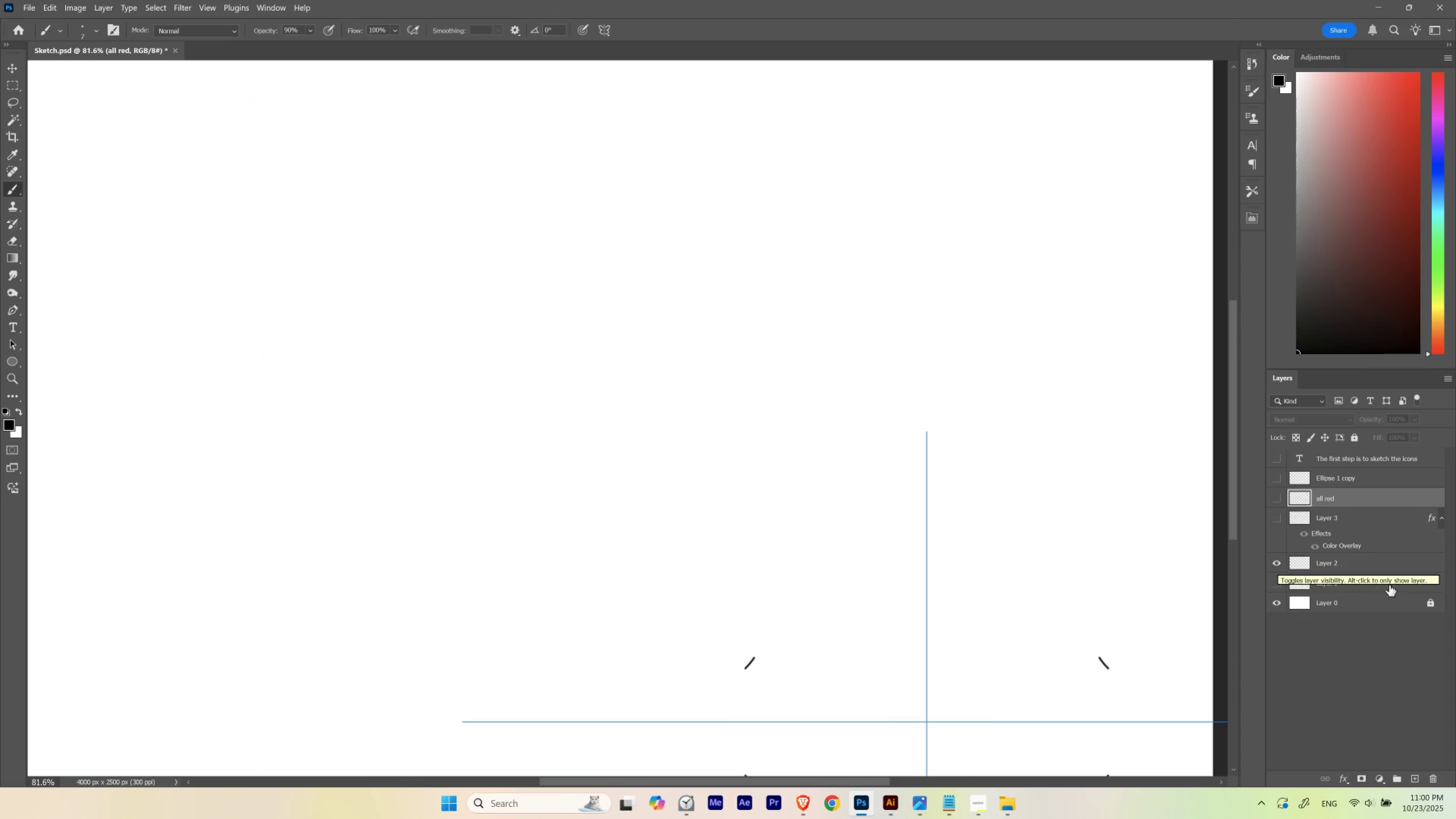 
left_click([1393, 570])
 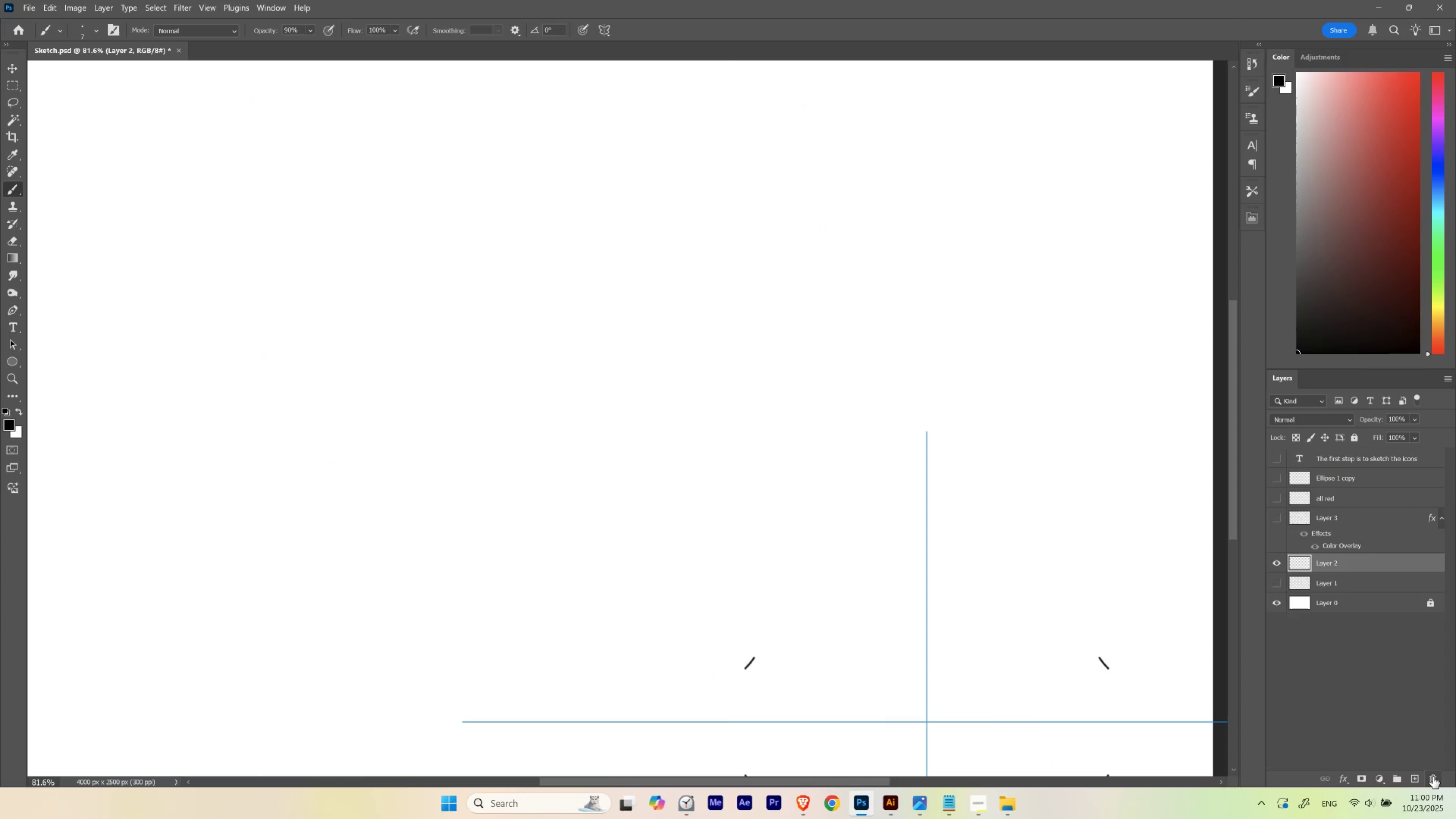 
left_click([1432, 777])
 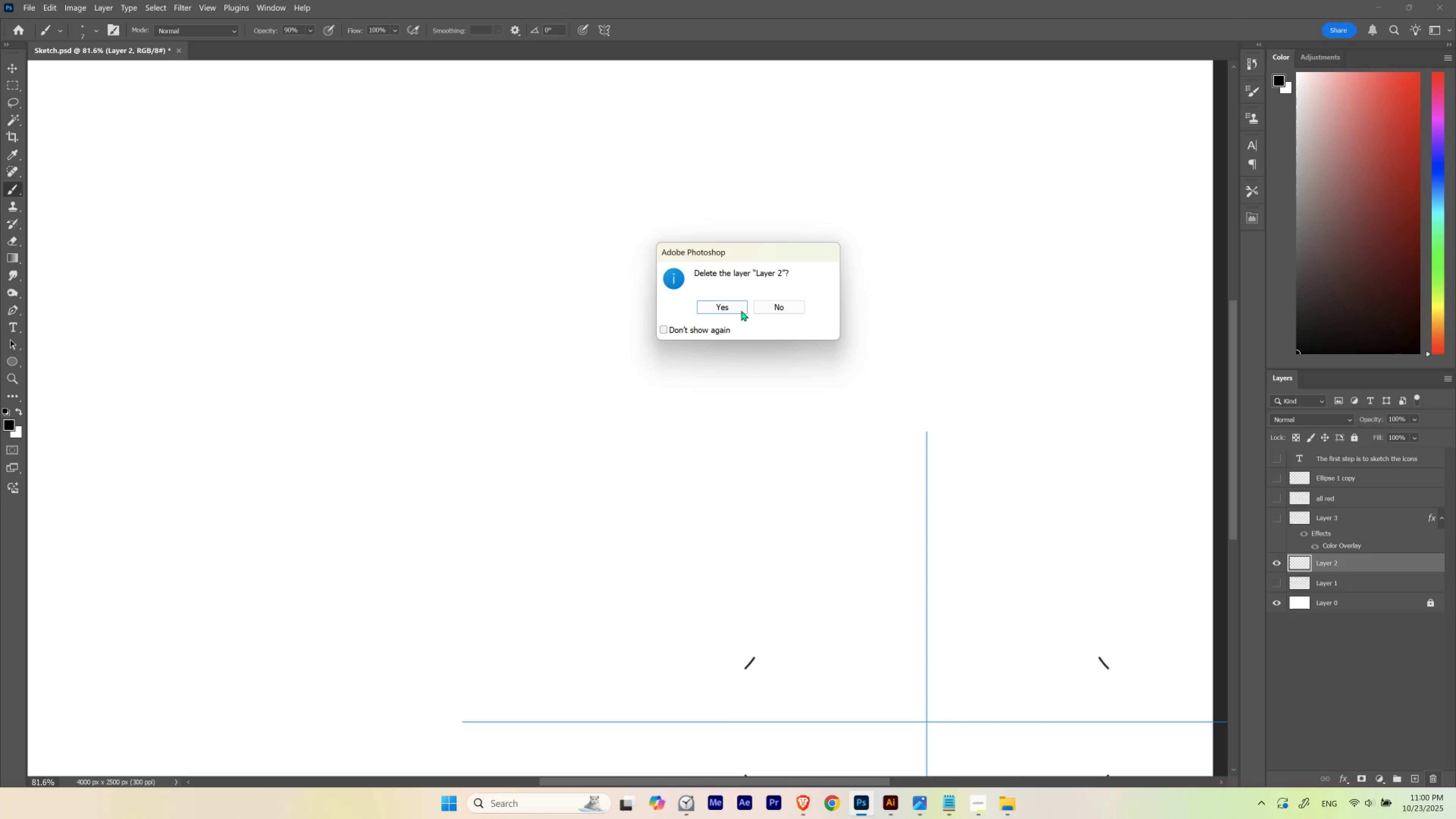 
left_click([741, 307])
 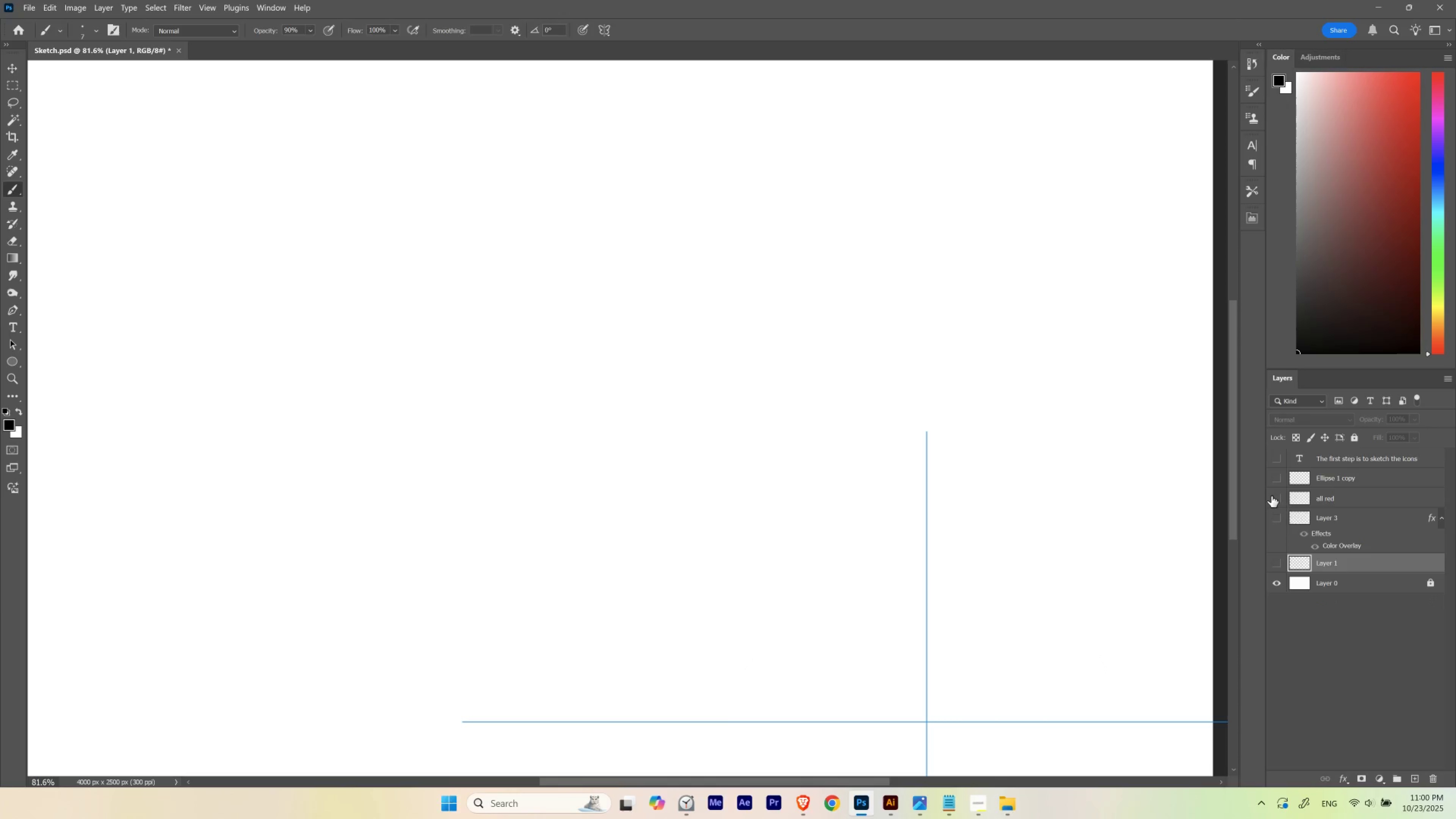 
left_click([1271, 495])
 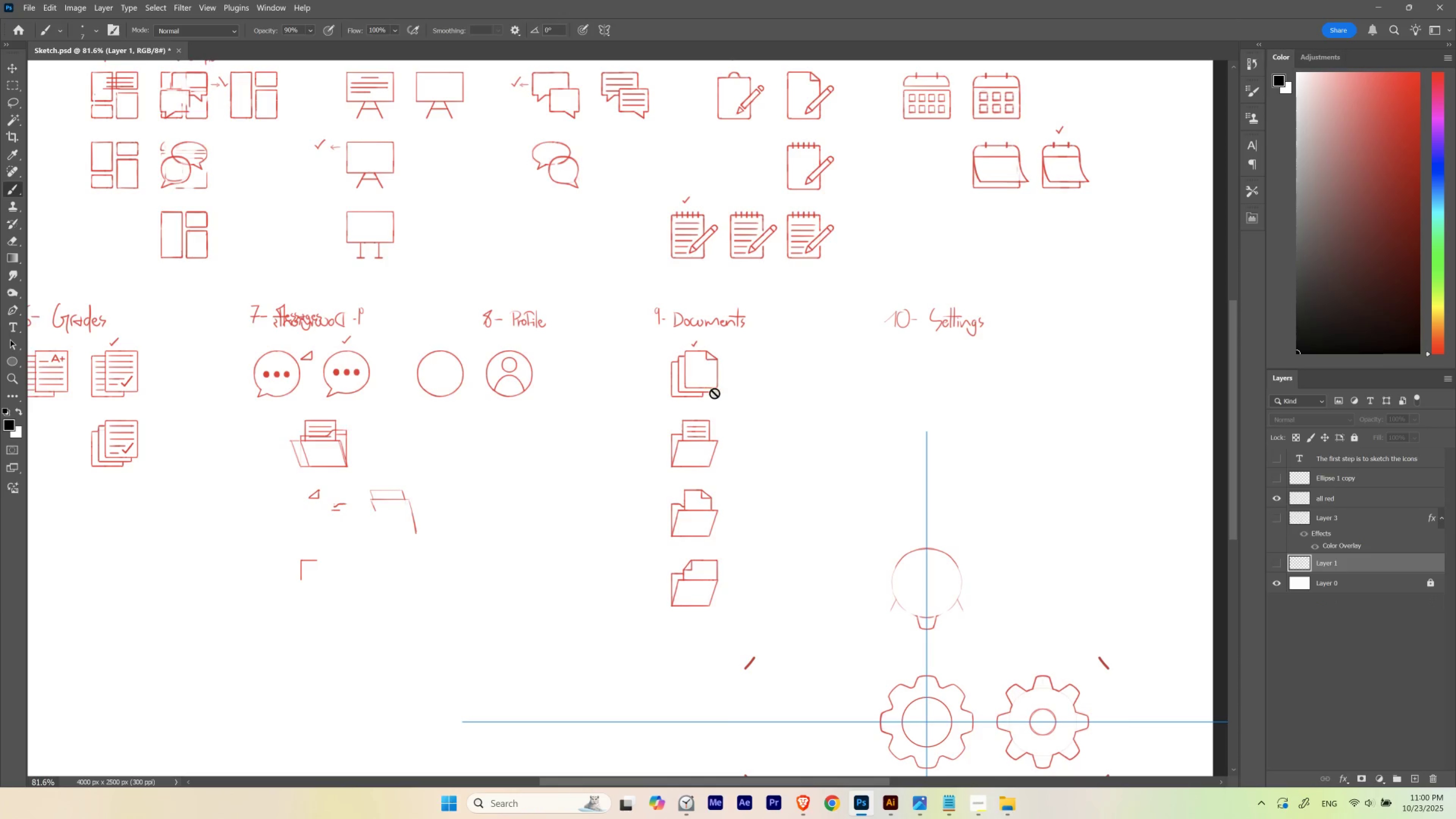 
hold_key(key=Space, duration=1.5)
 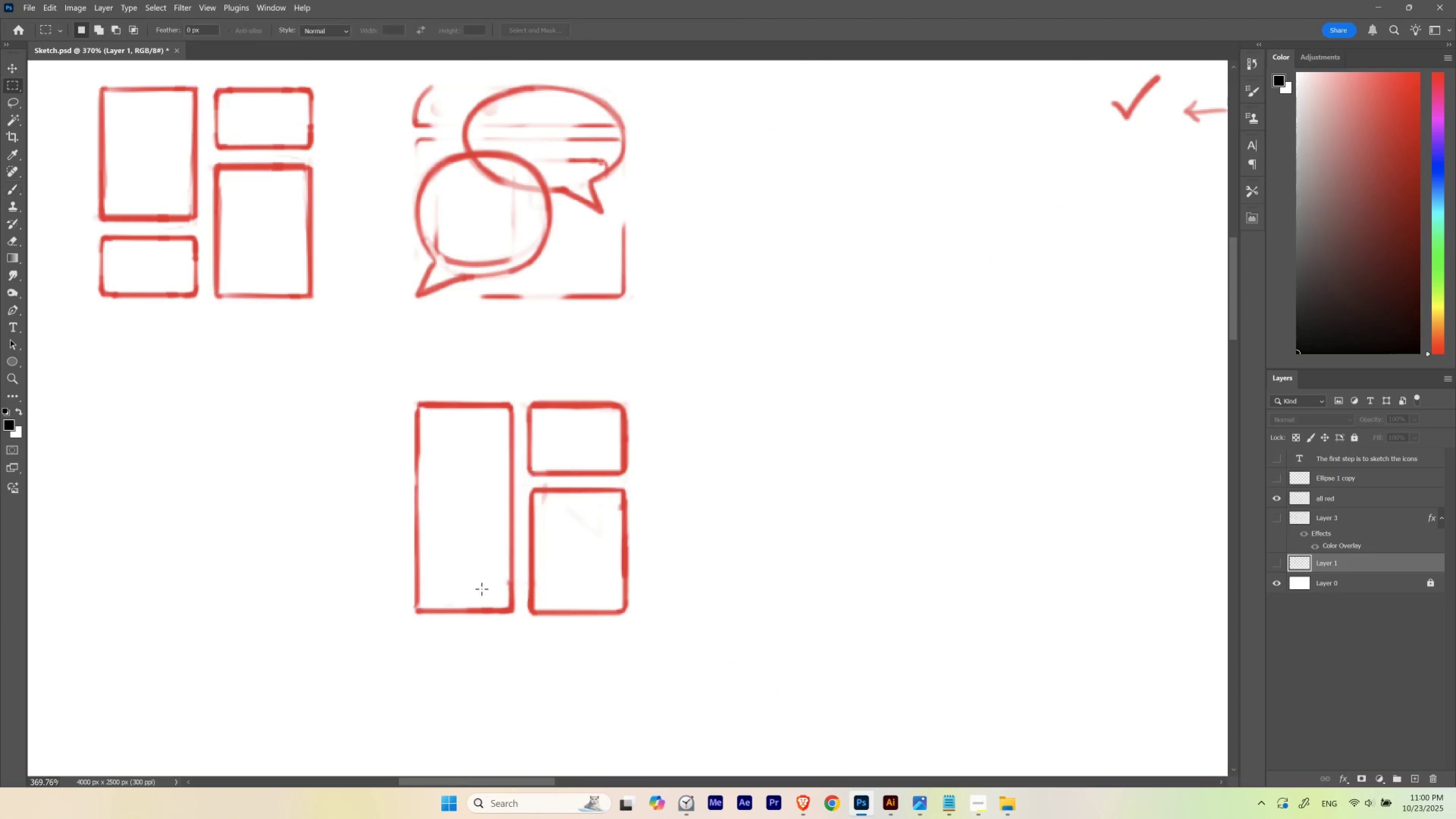 
hold_key(key=ControlLeft, duration=0.67)
 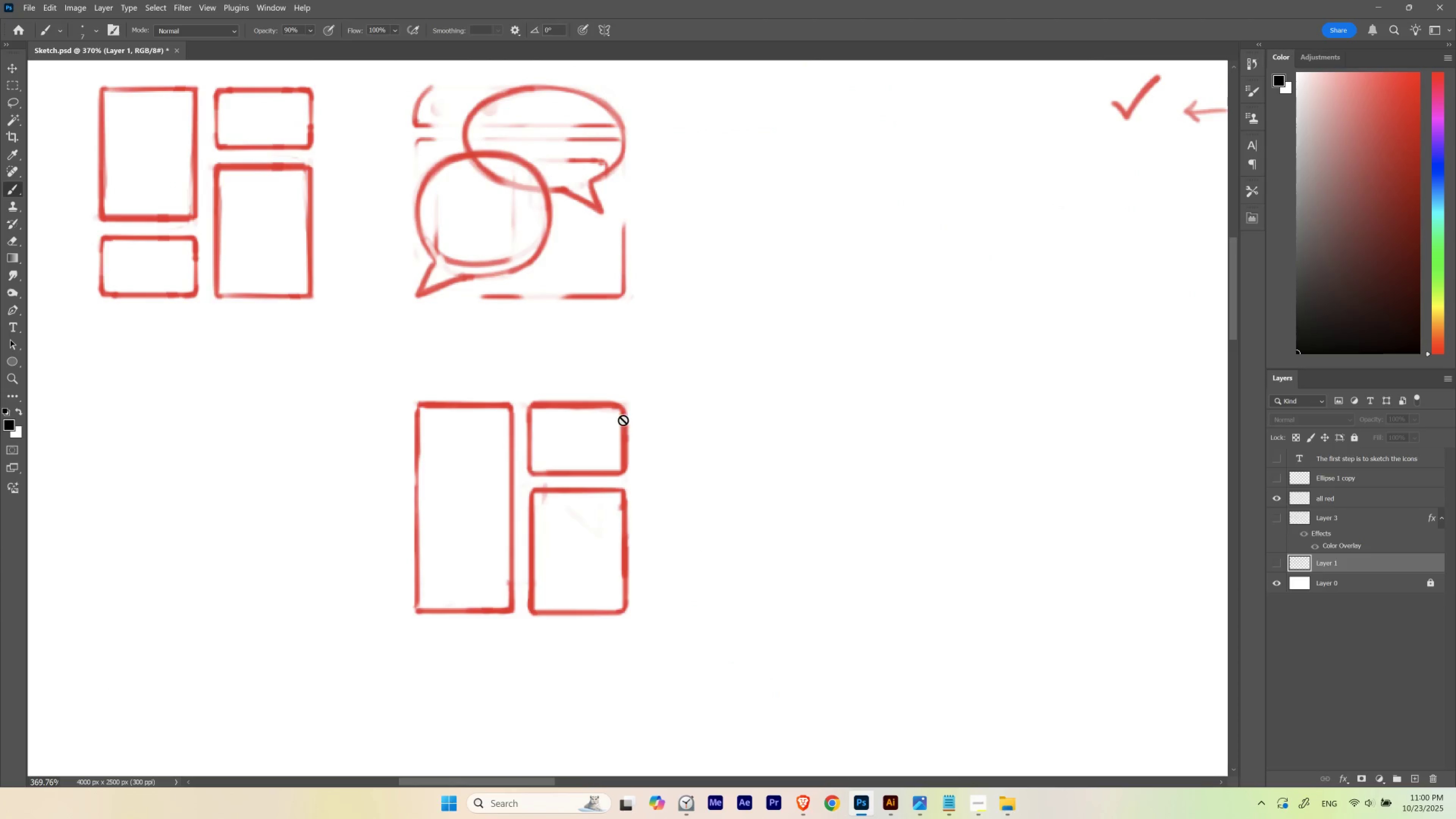 
key(M)
 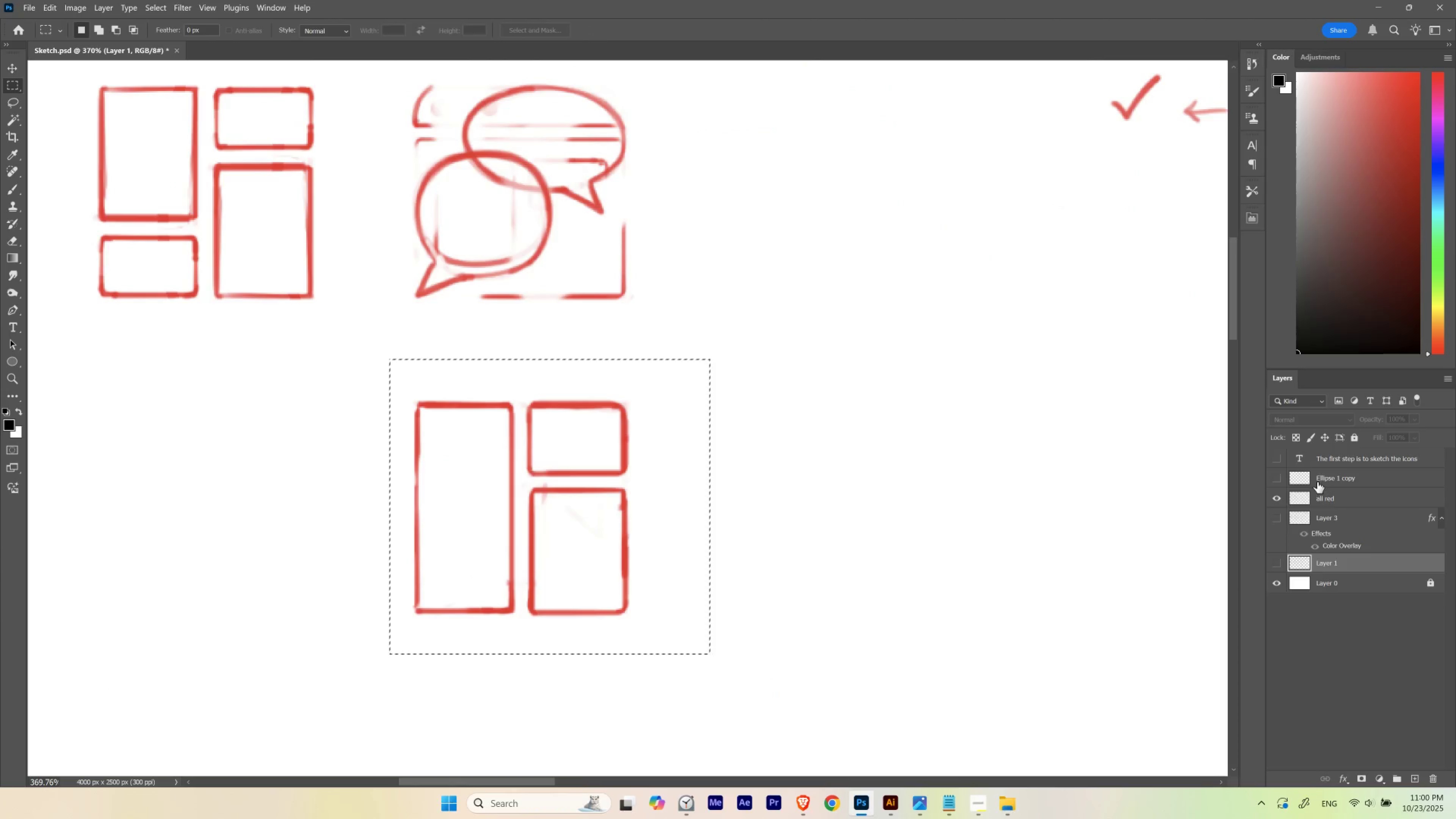 
left_click([1314, 498])
 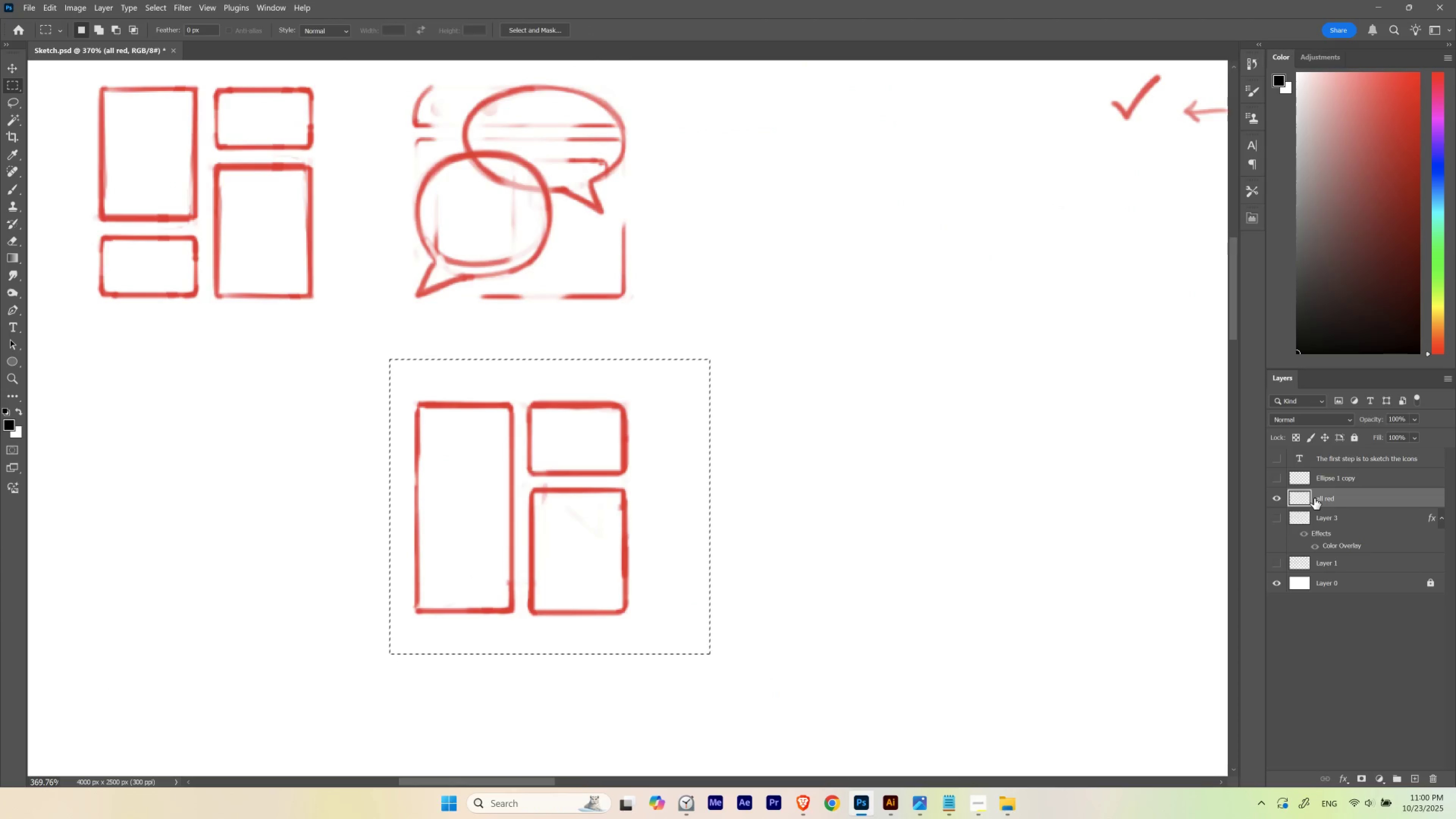 
key(Control+C)
 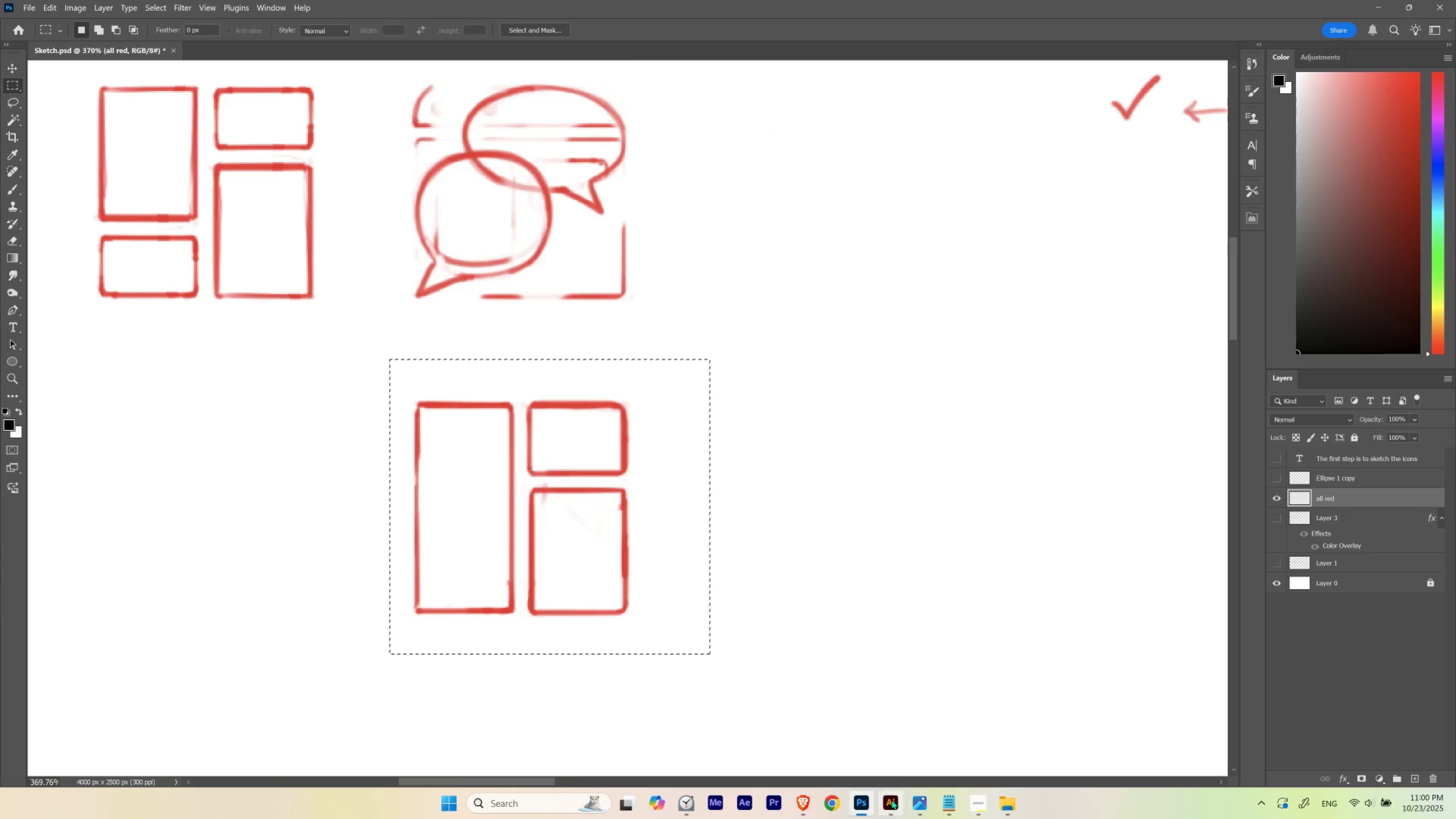 
left_click([892, 799])
 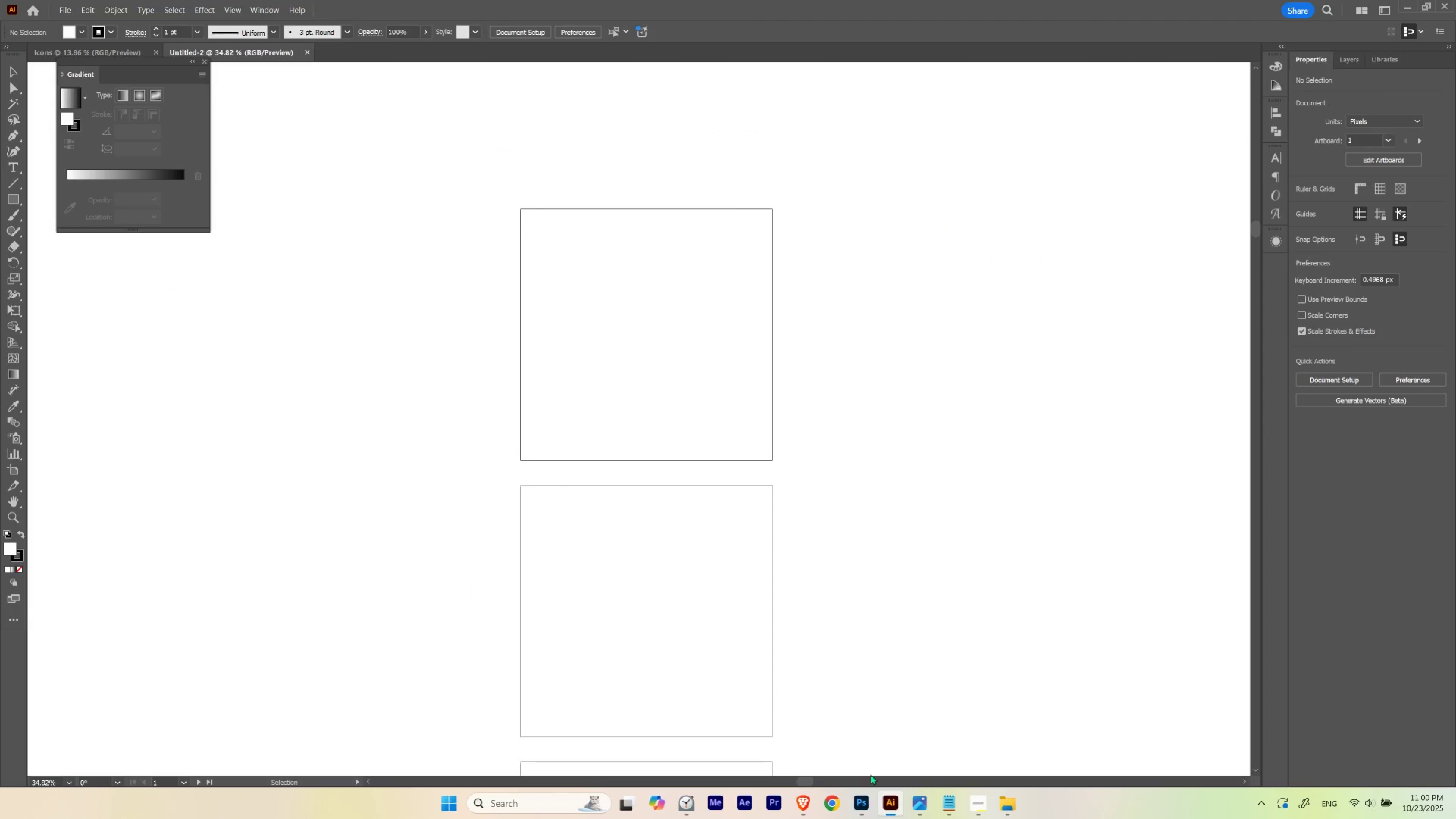 
key(Control+ControlLeft)
 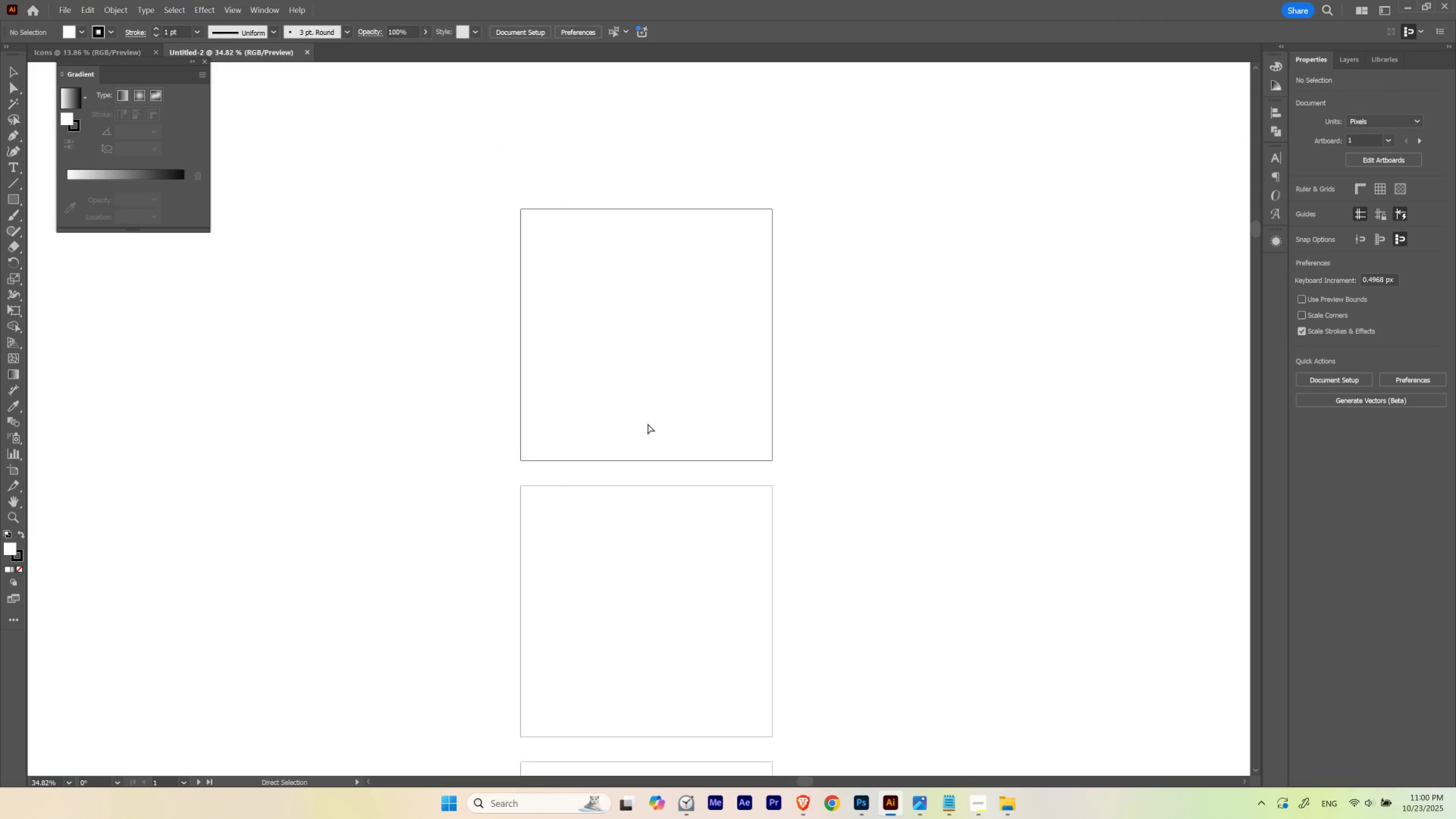 
key(Control+V)
 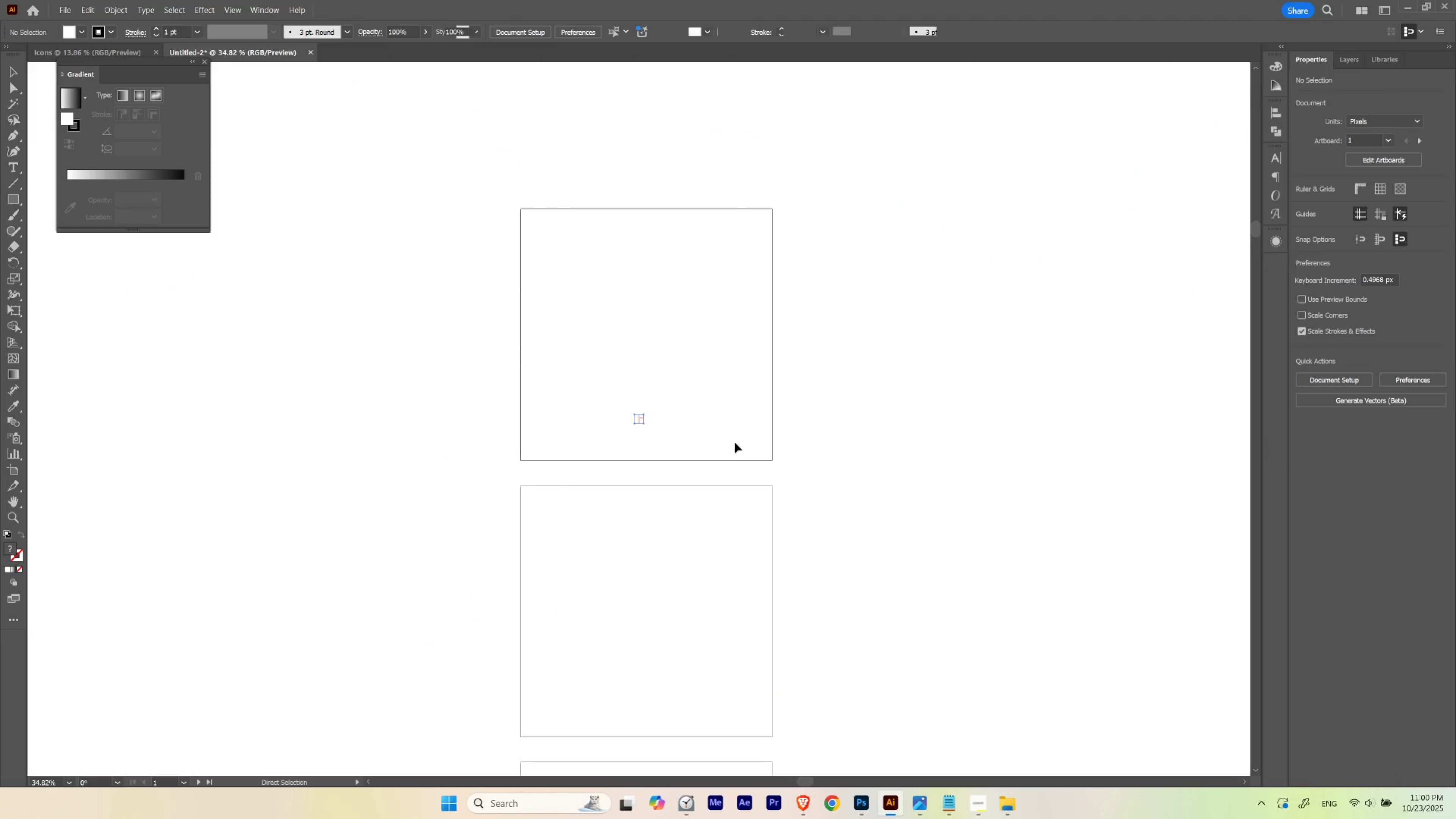 
hold_key(key=ControlLeft, duration=0.57)
 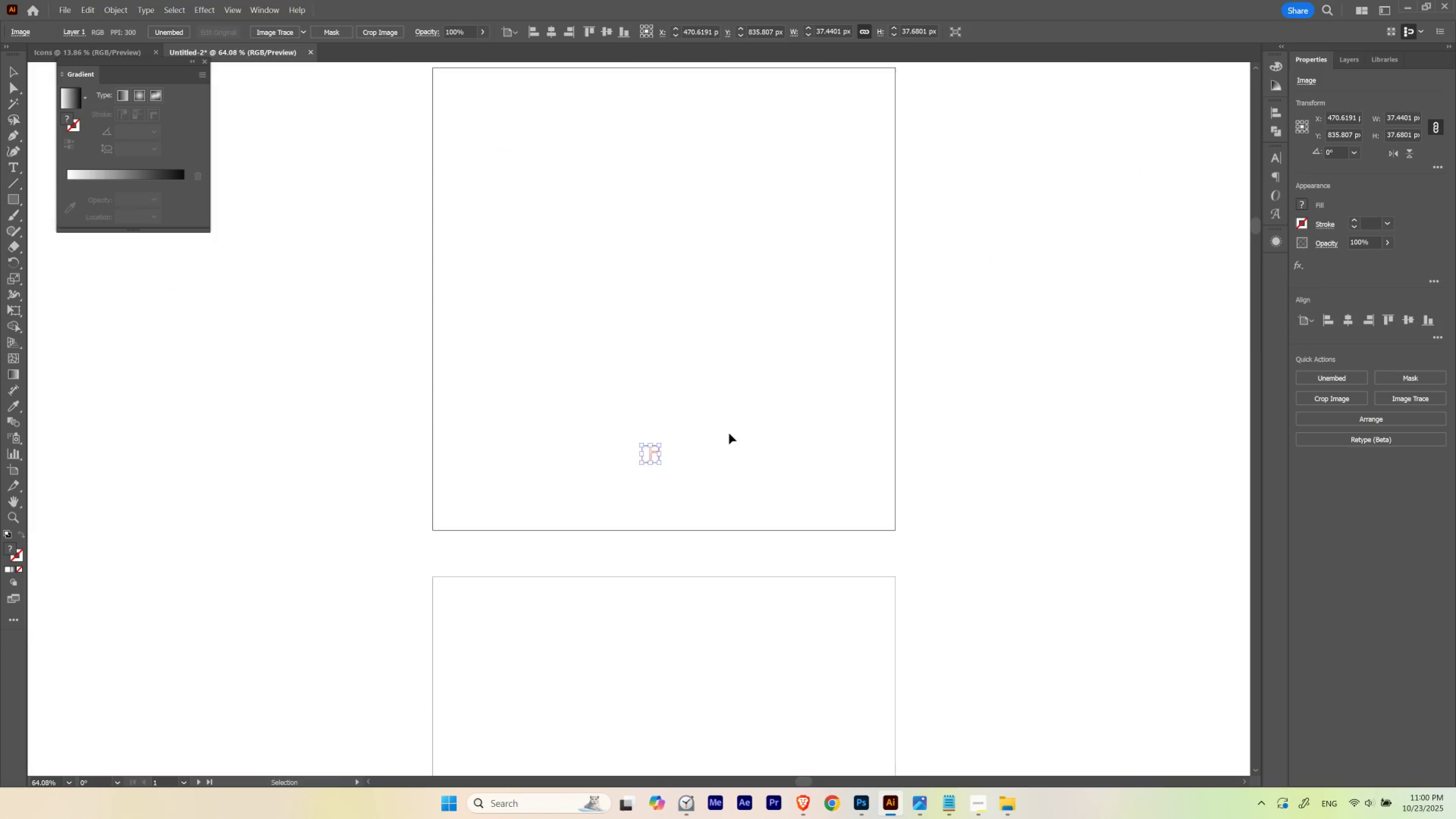 
hold_key(key=Space, duration=0.58)
 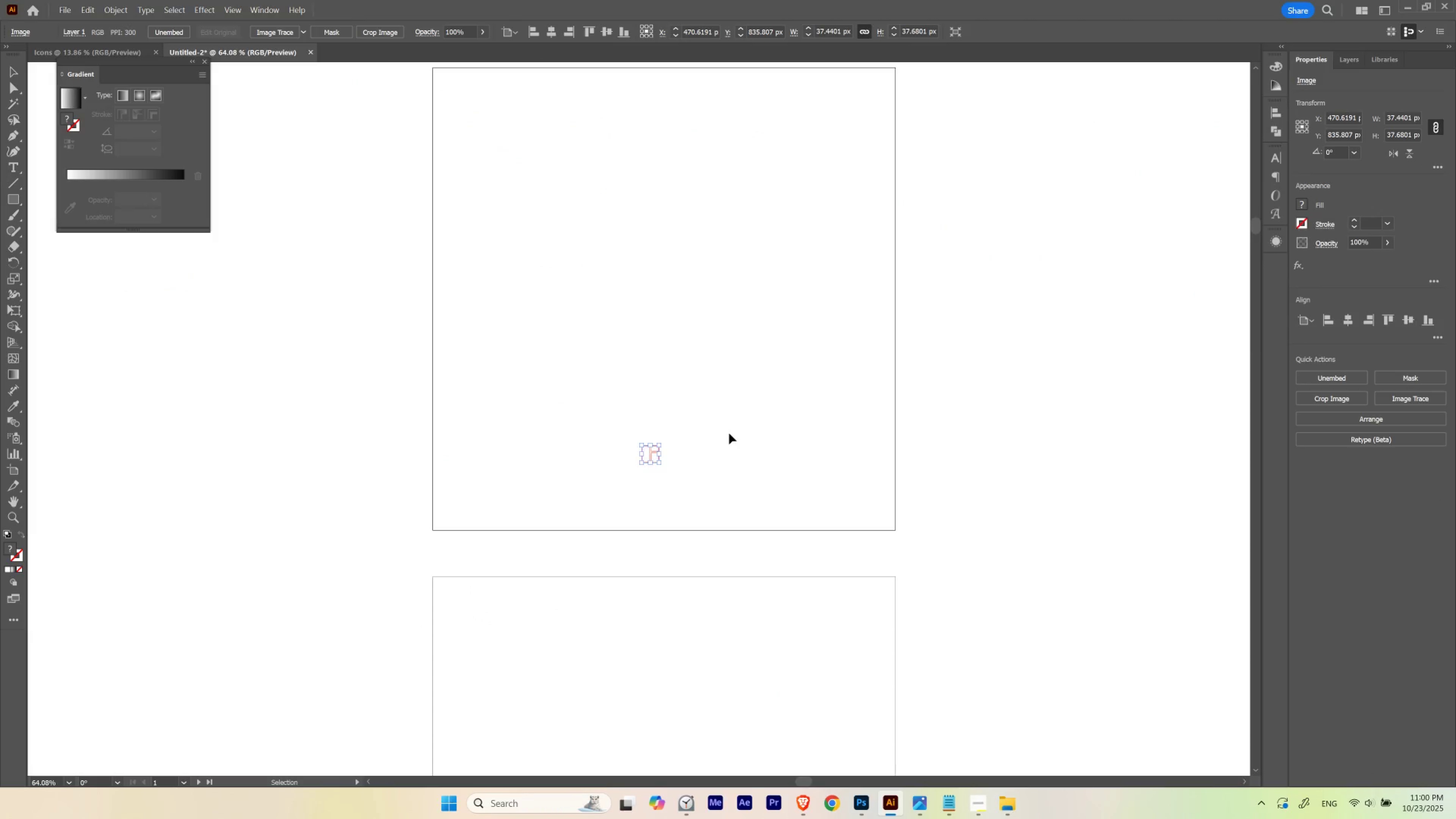 
key(Control+Shift+ShiftLeft)
 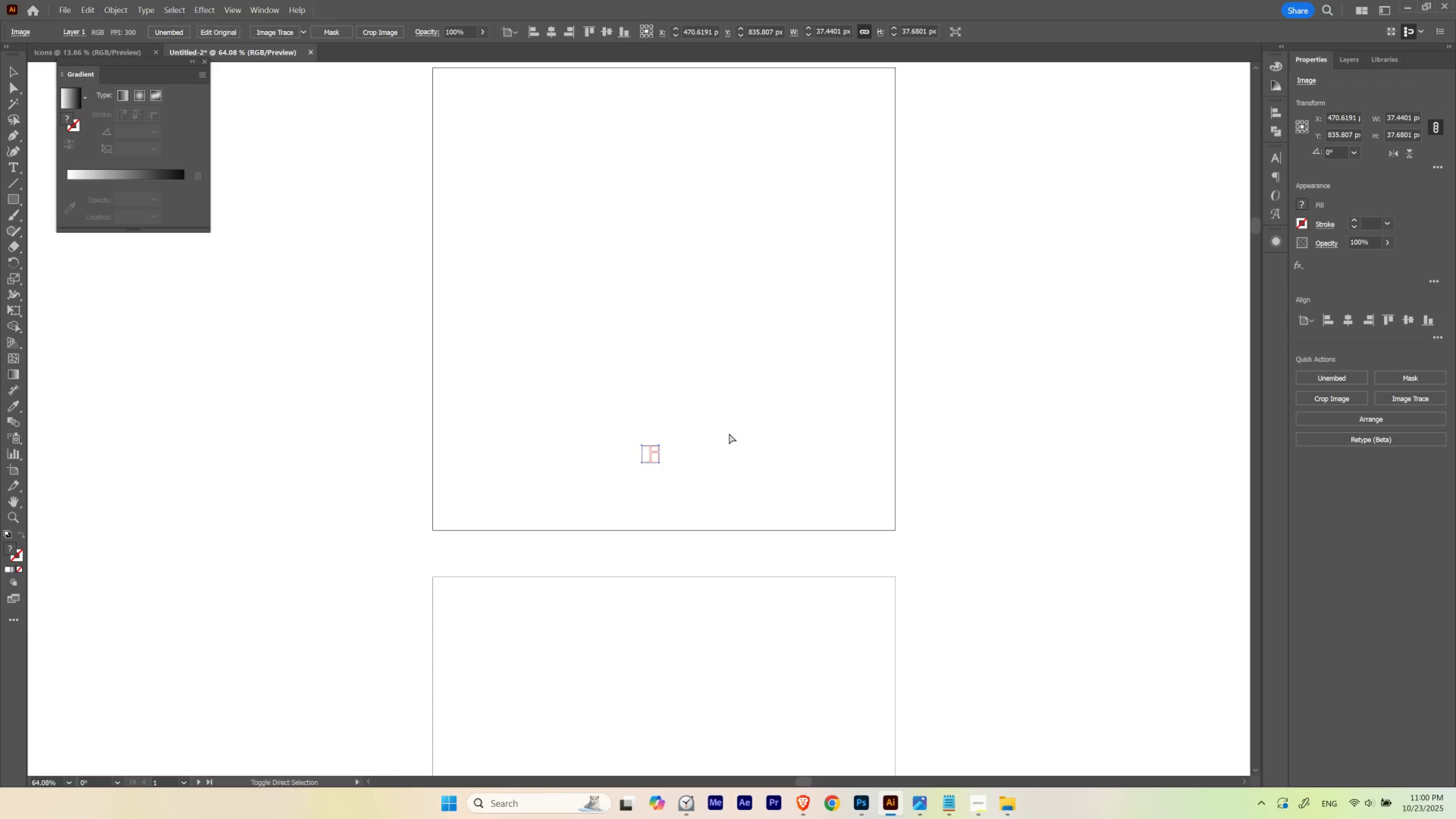 
key(Control+ControlLeft)
 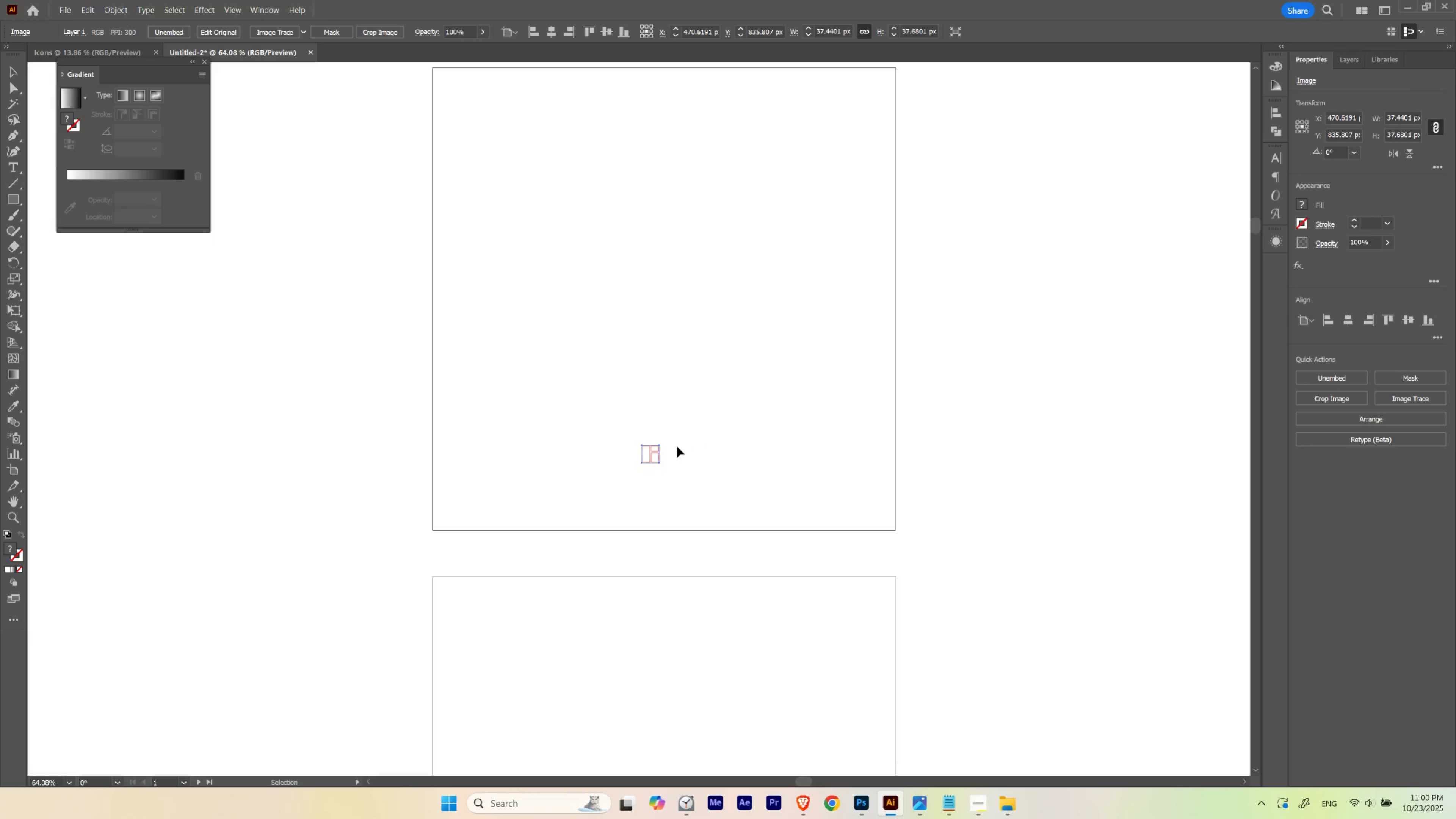 
key(Control+Shift+B)
 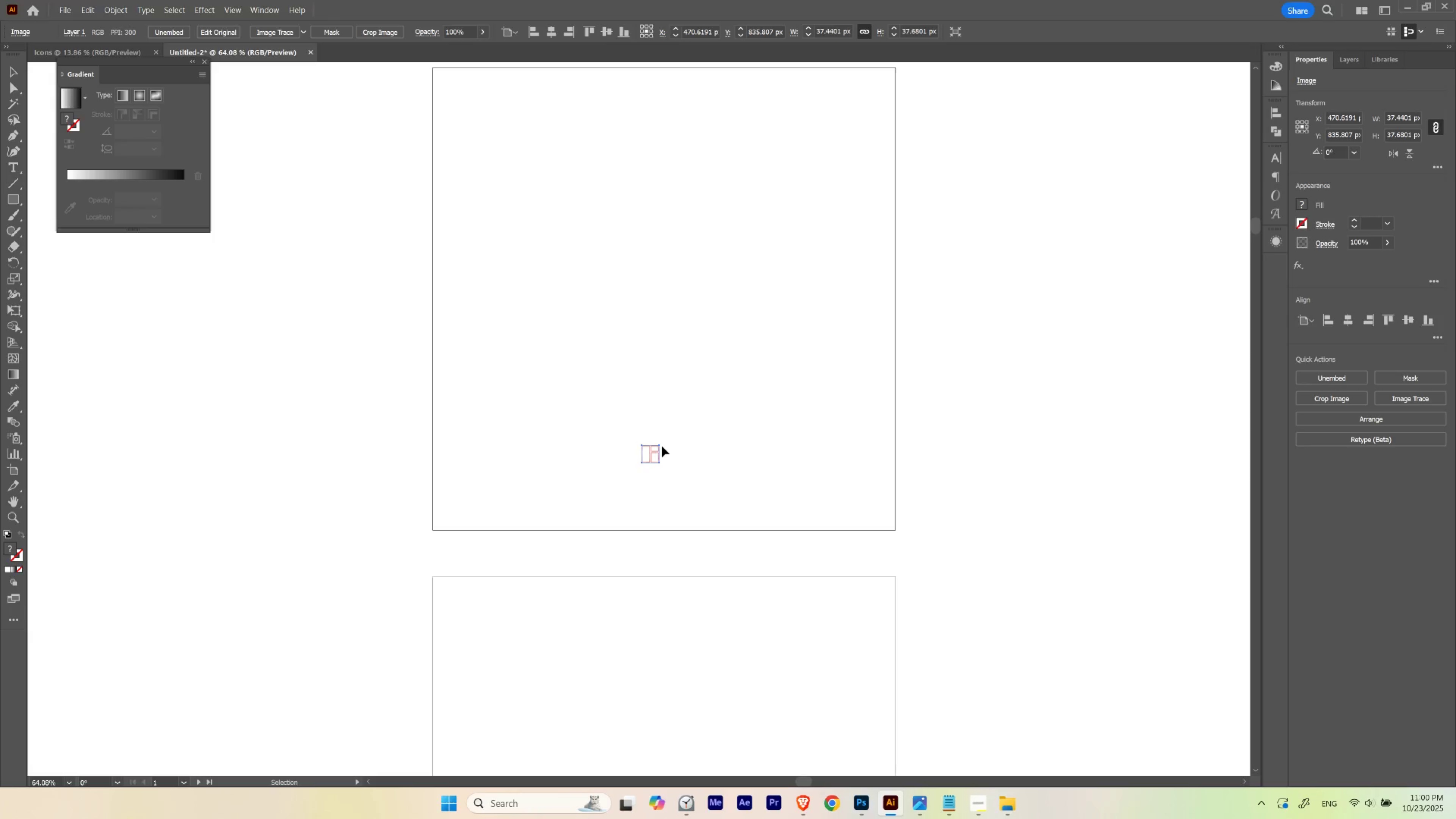 
key(Control+ControlLeft)
 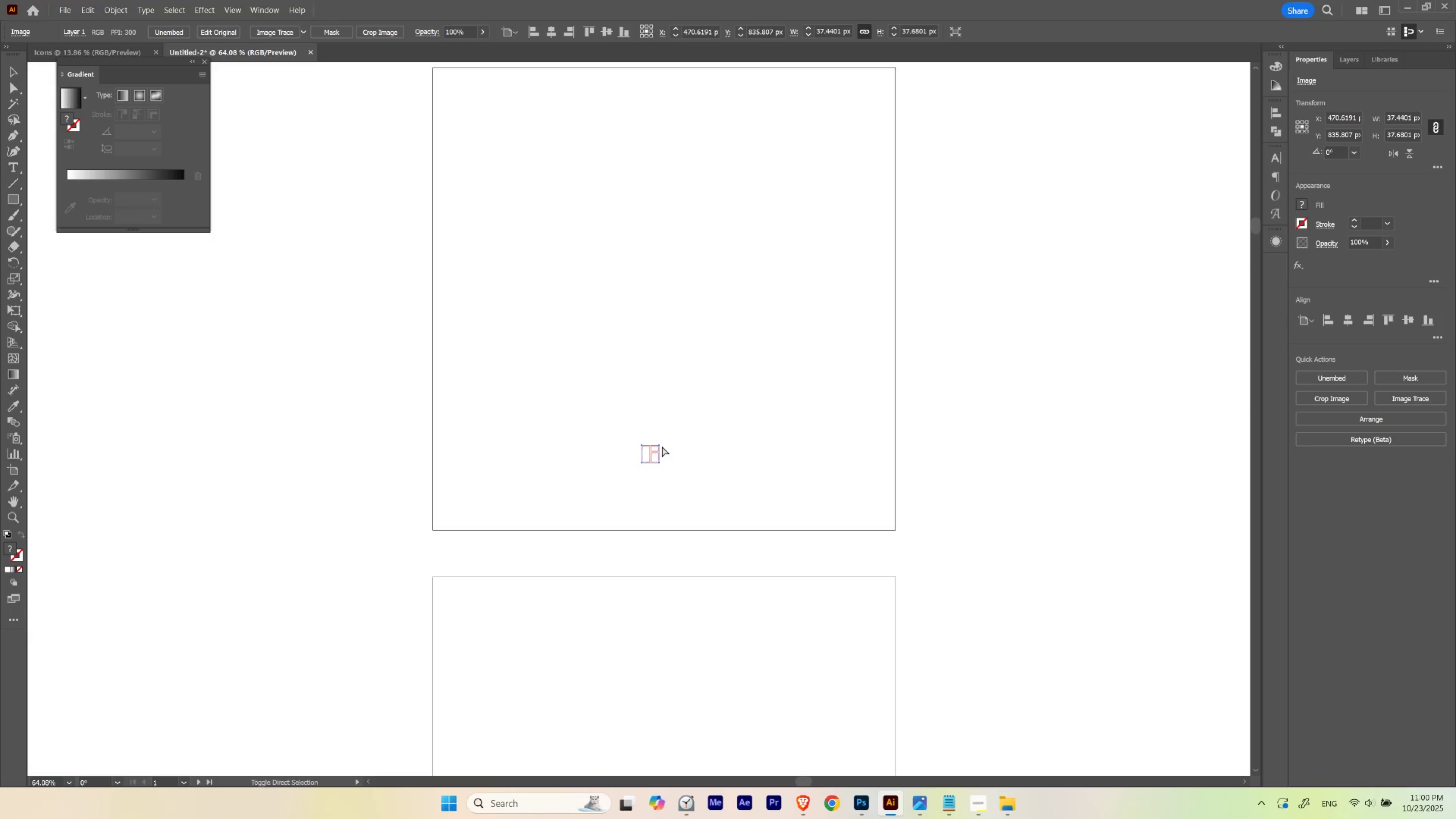 
key(Control+Shift+ShiftLeft)
 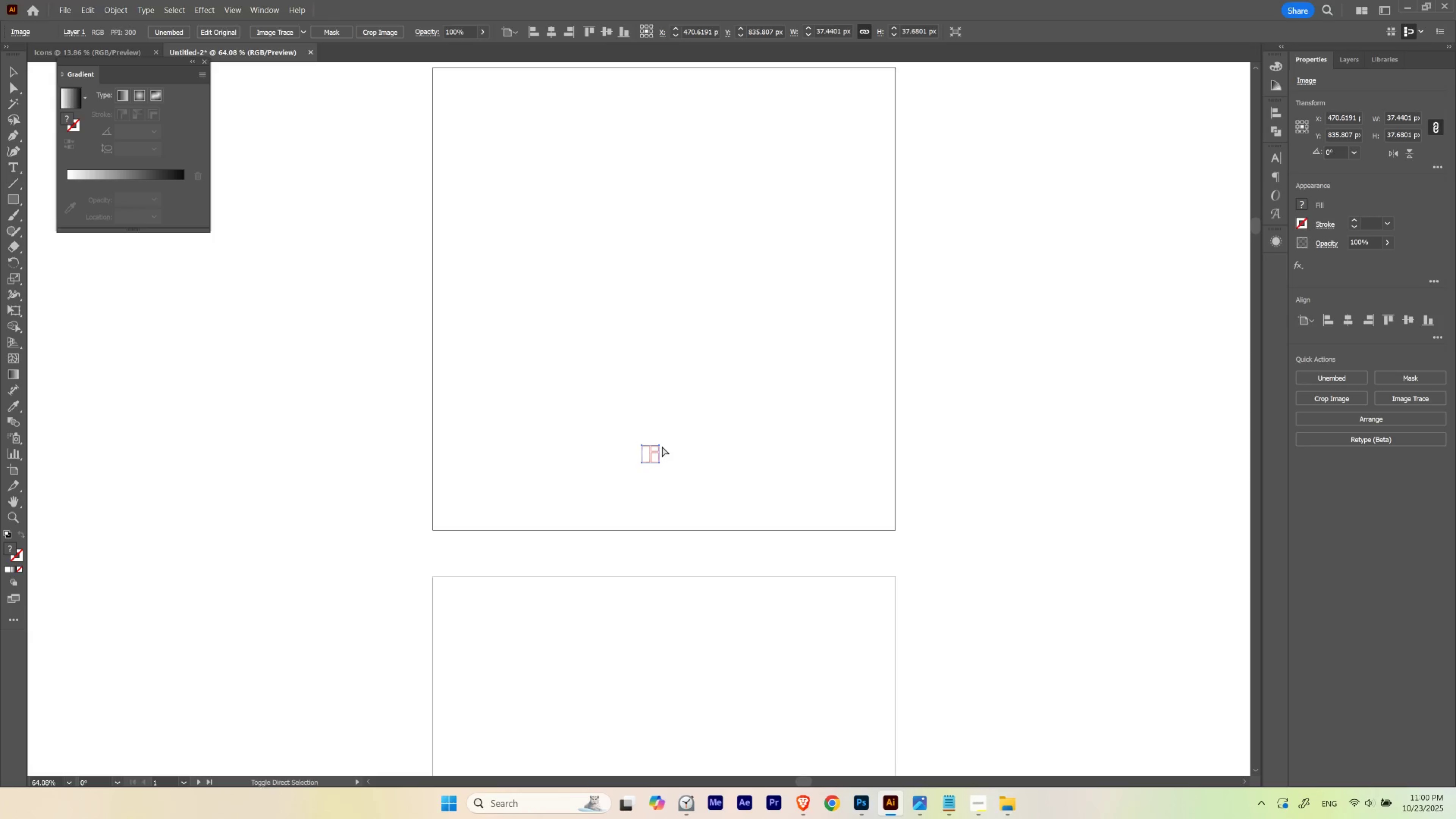 
key(Control+Shift+B)
 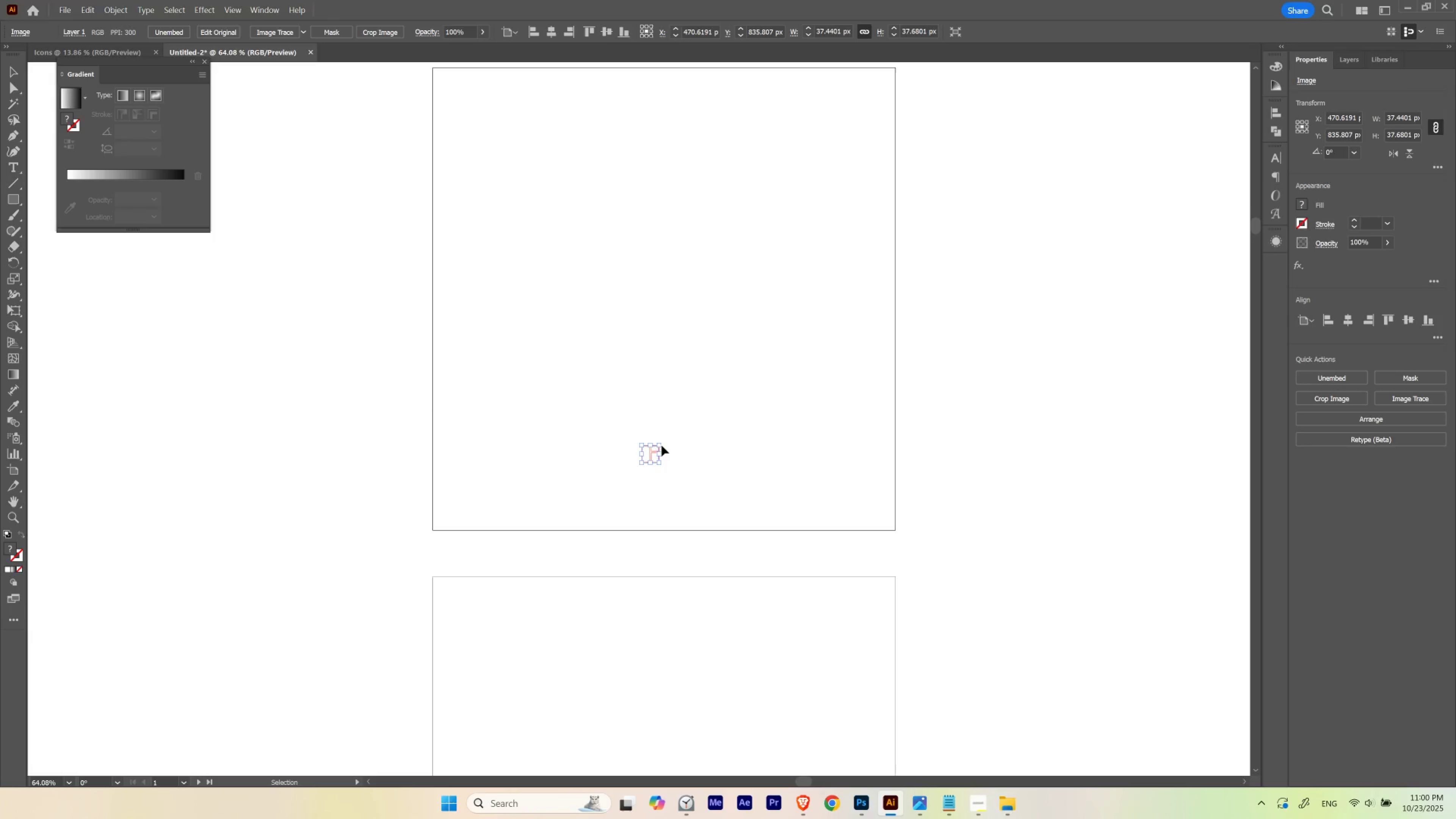 
hold_key(key=AltLeft, duration=1.34)
 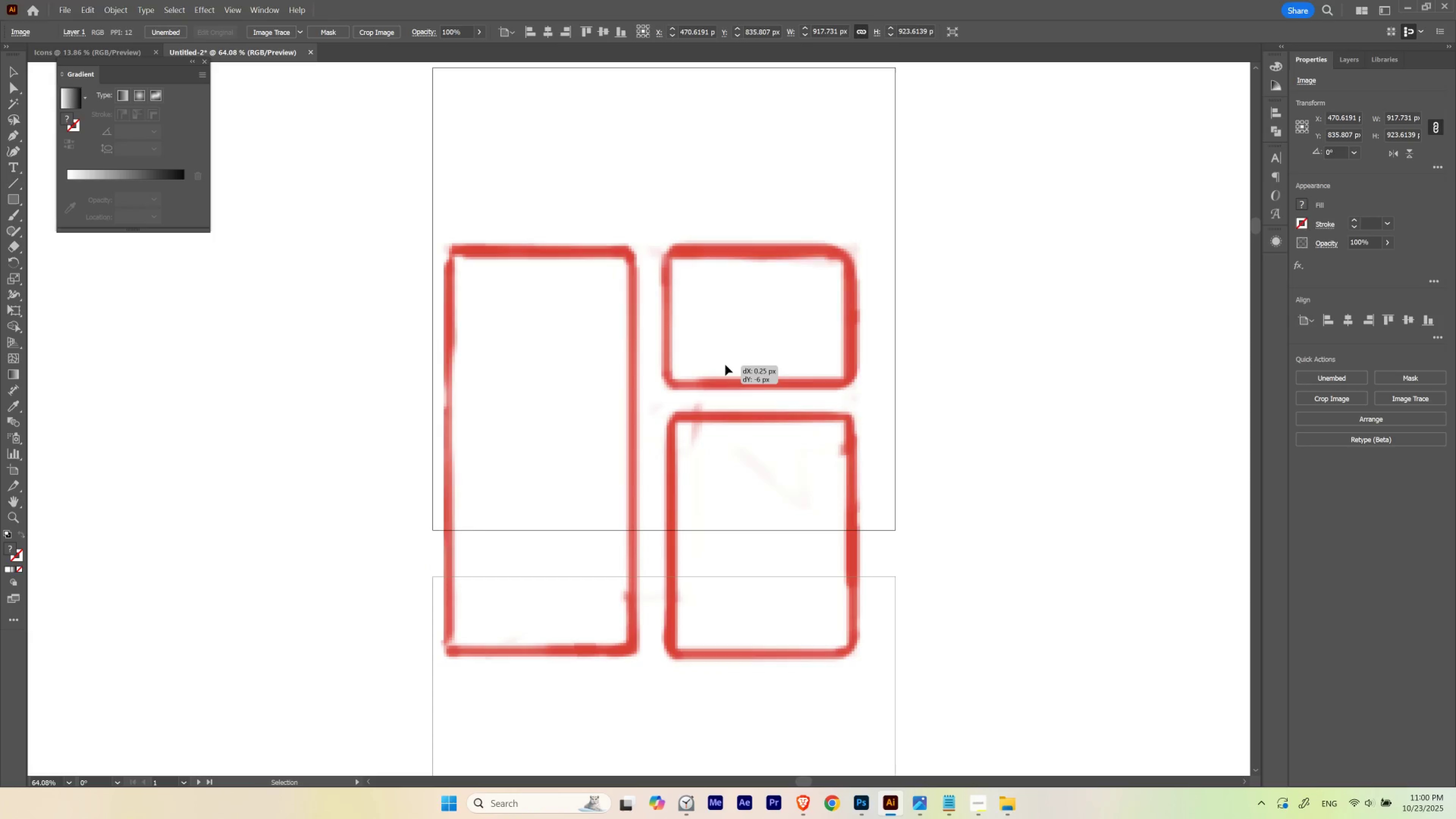 
hold_key(key=ShiftLeft, duration=1.3)
 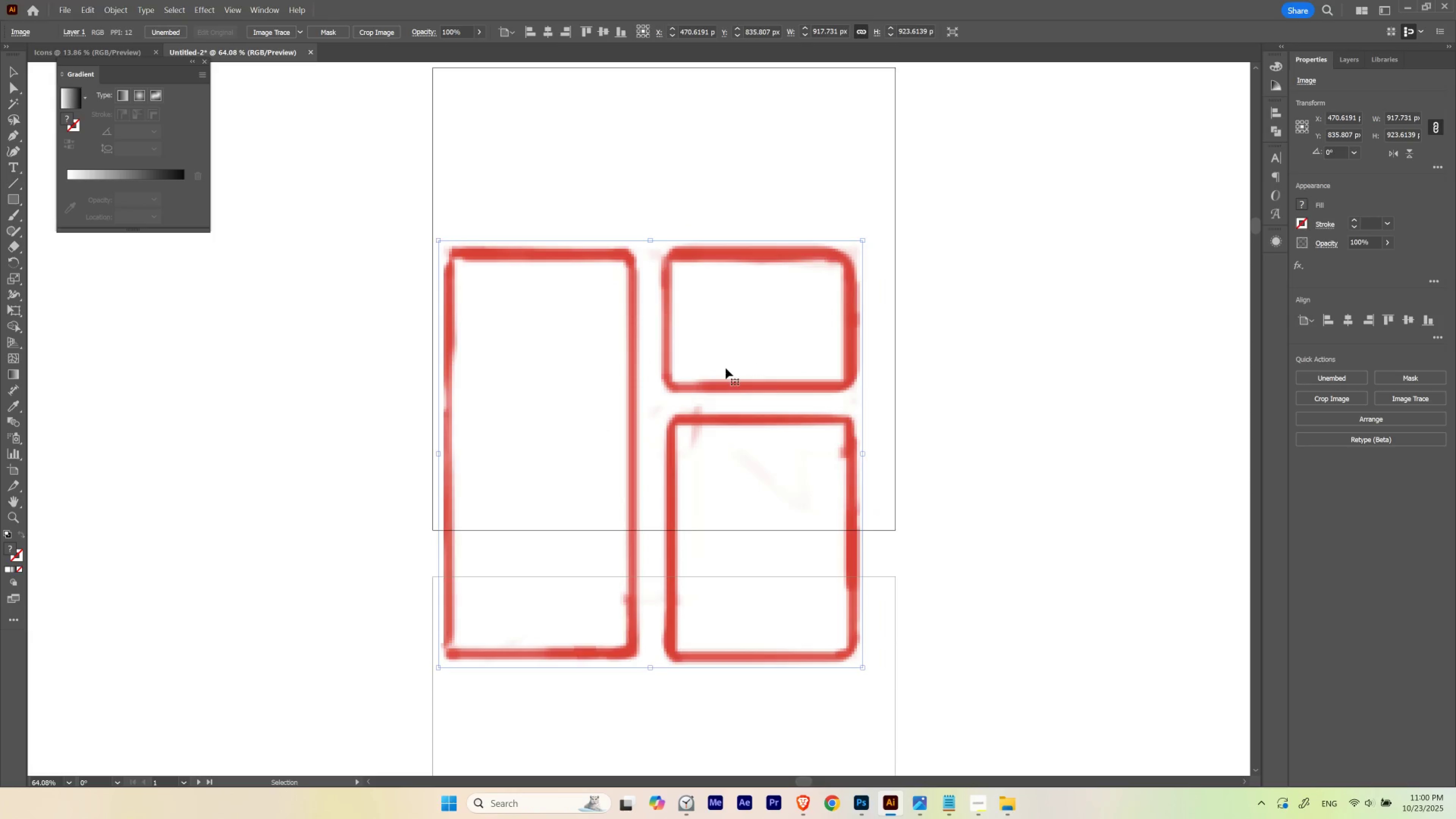 
hold_key(key=Space, duration=1.9)
 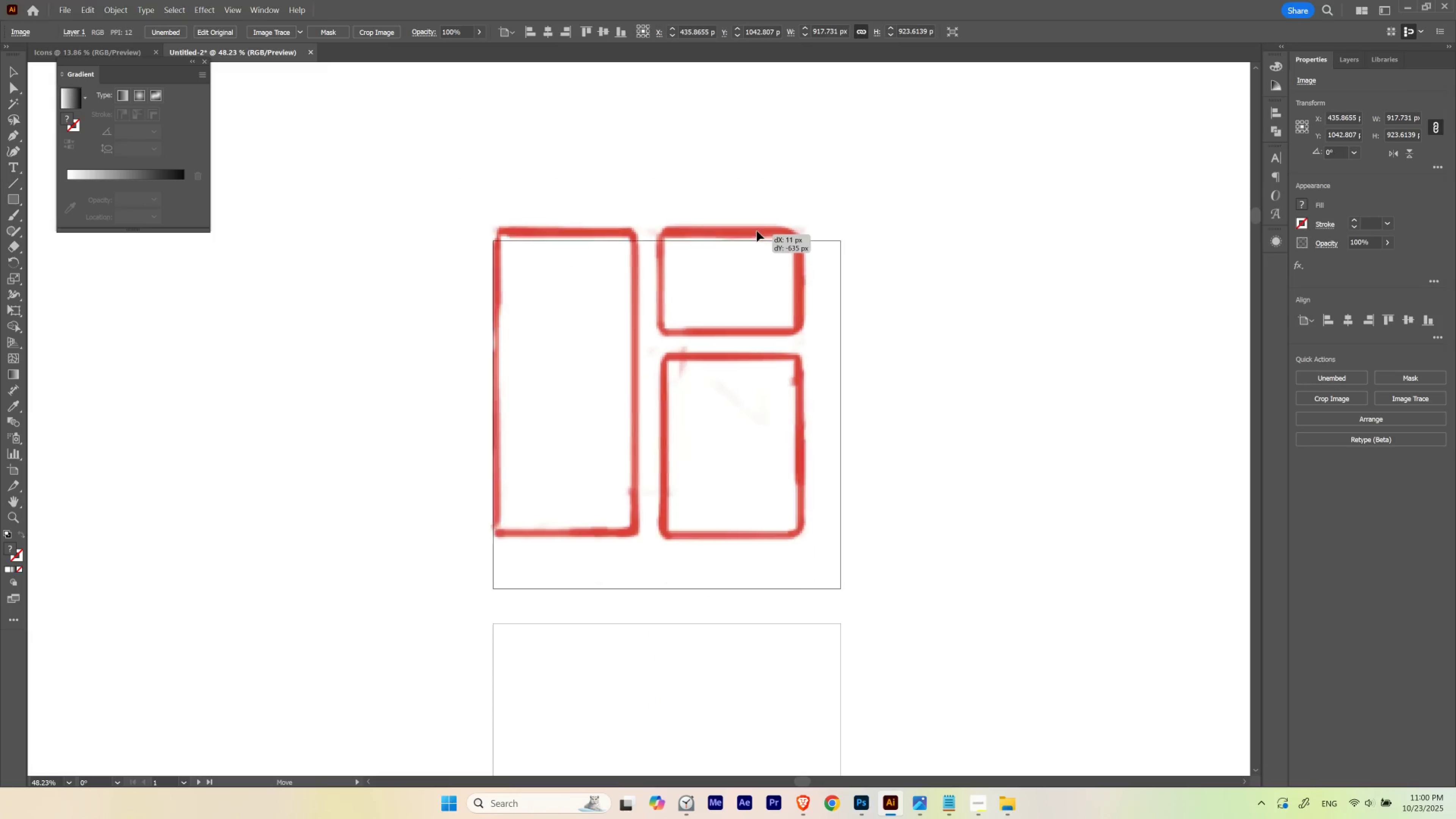 
hold_key(key=ControlLeft, duration=0.47)
 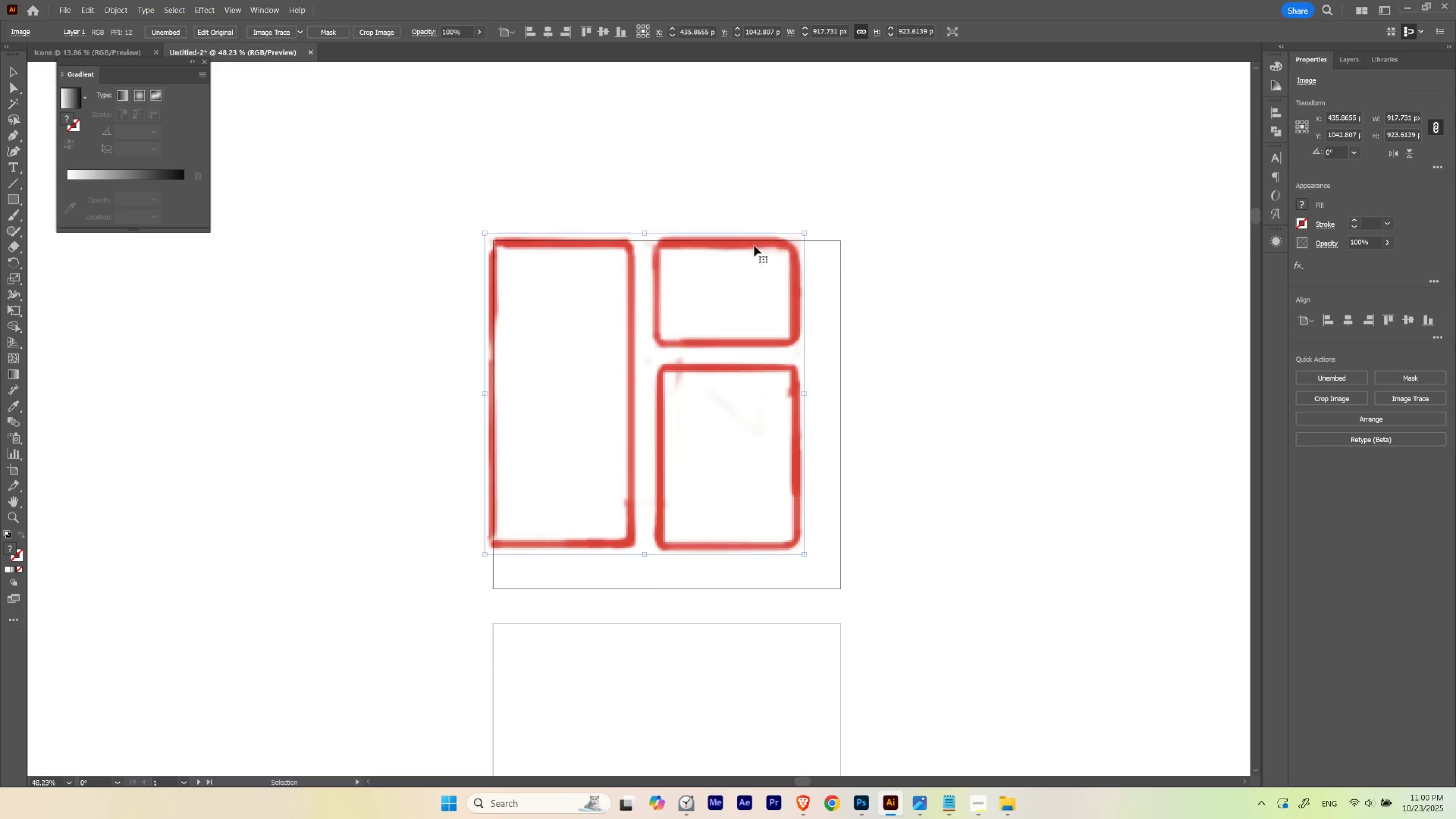 
hold_key(key=ShiftLeft, duration=1.52)
 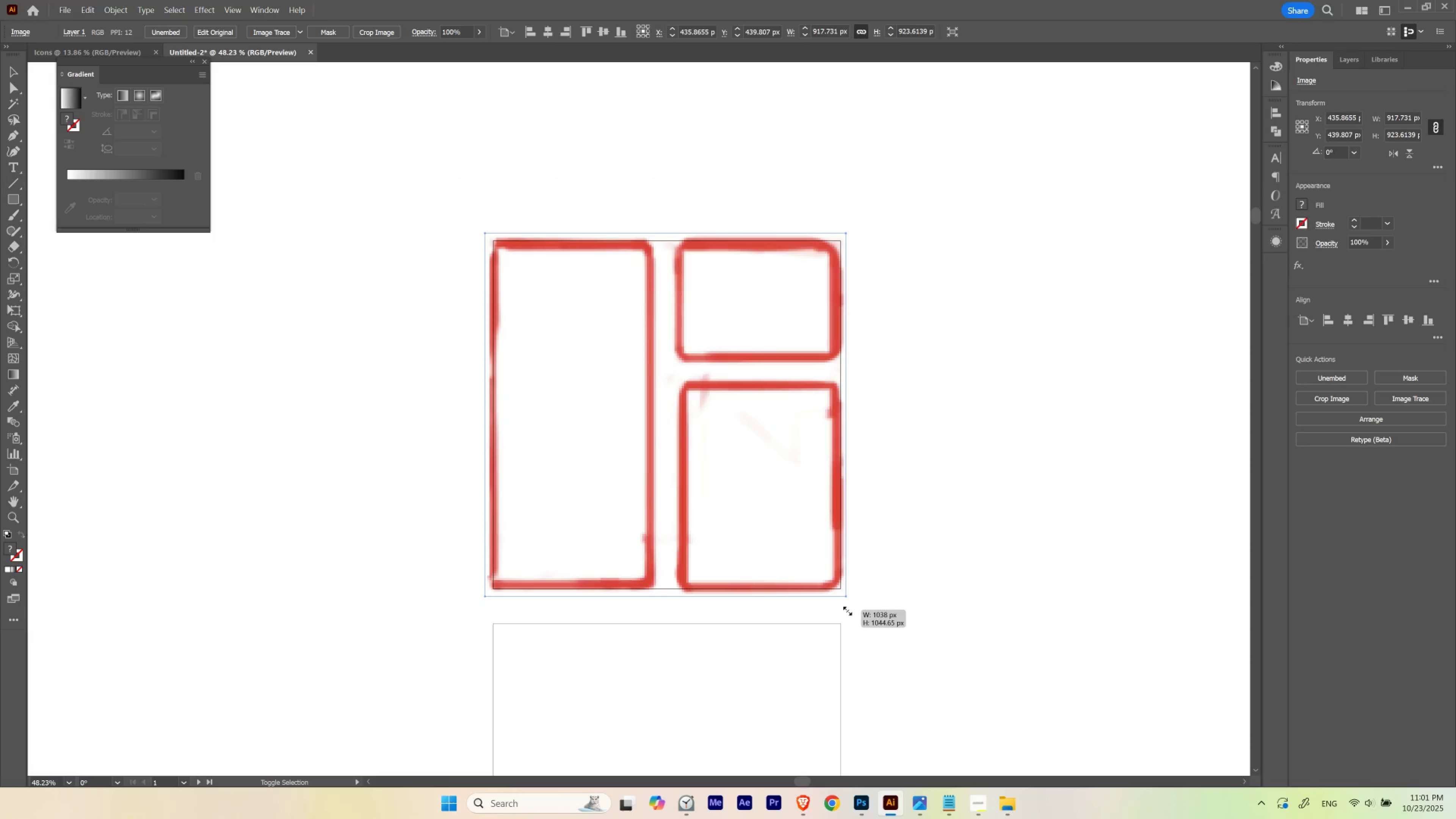 
hold_key(key=ShiftLeft, duration=1.52)
 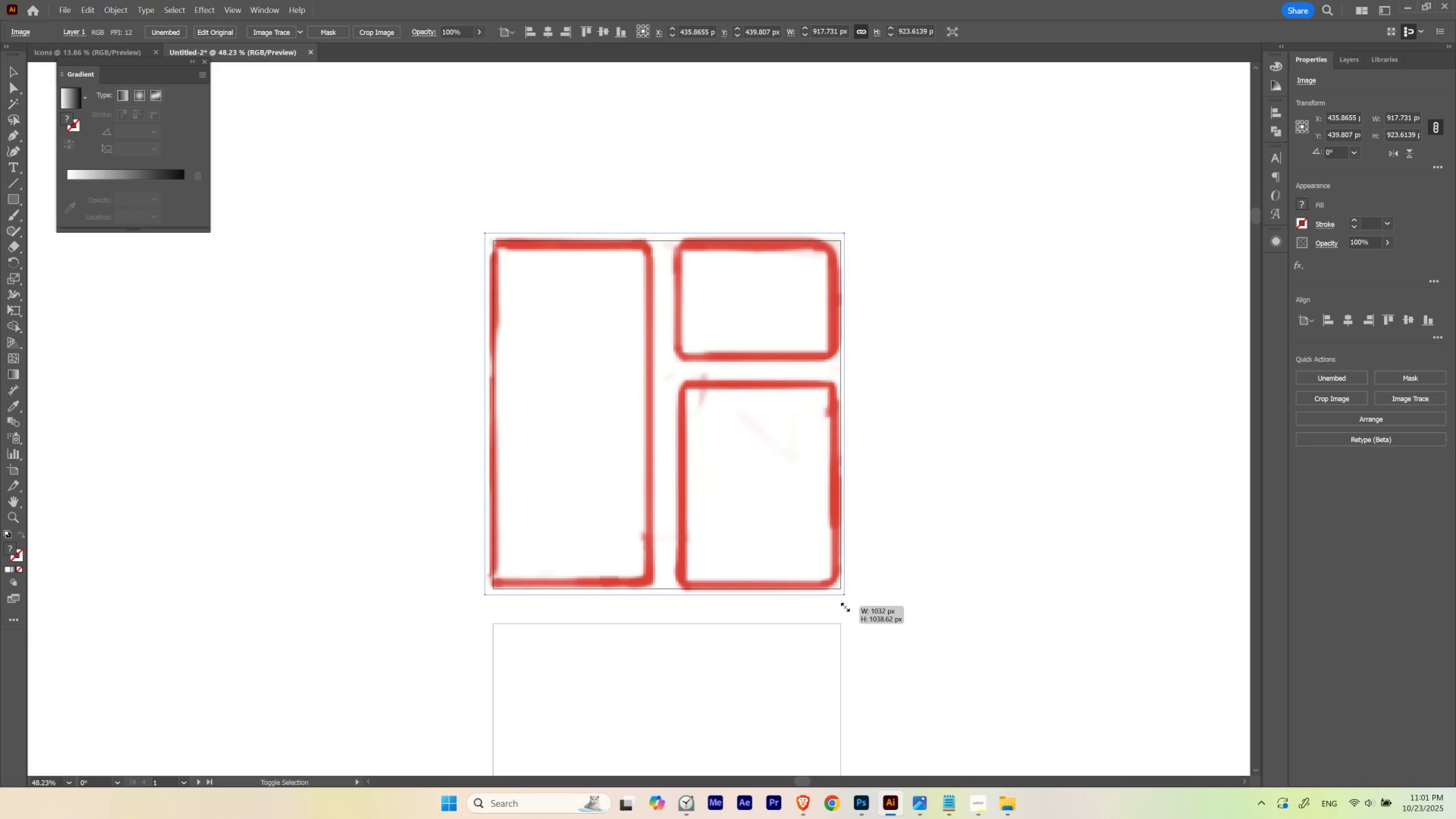 
hold_key(key=ShiftLeft, duration=1.22)
 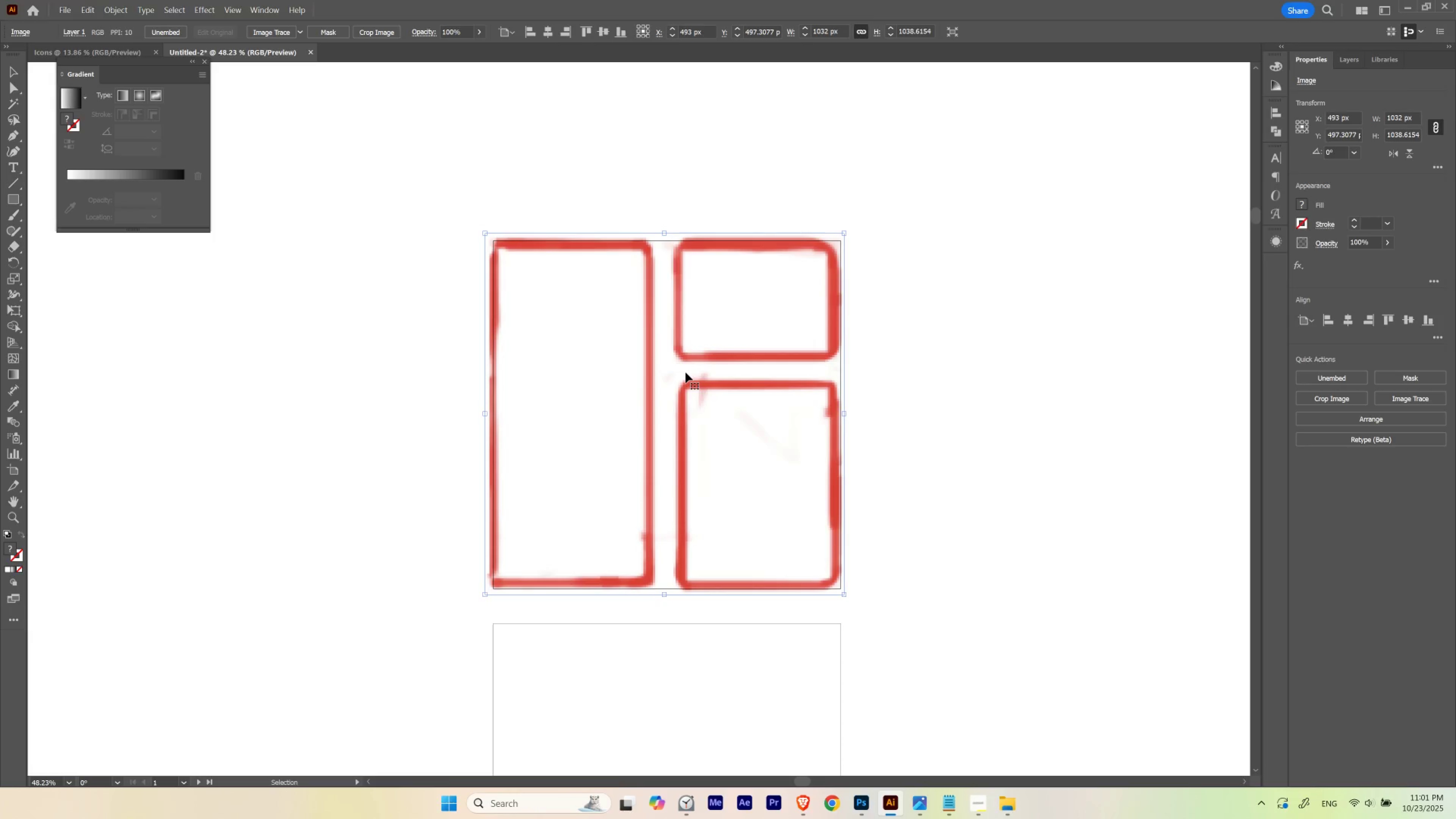 
hold_key(key=ControlLeft, duration=0.62)
 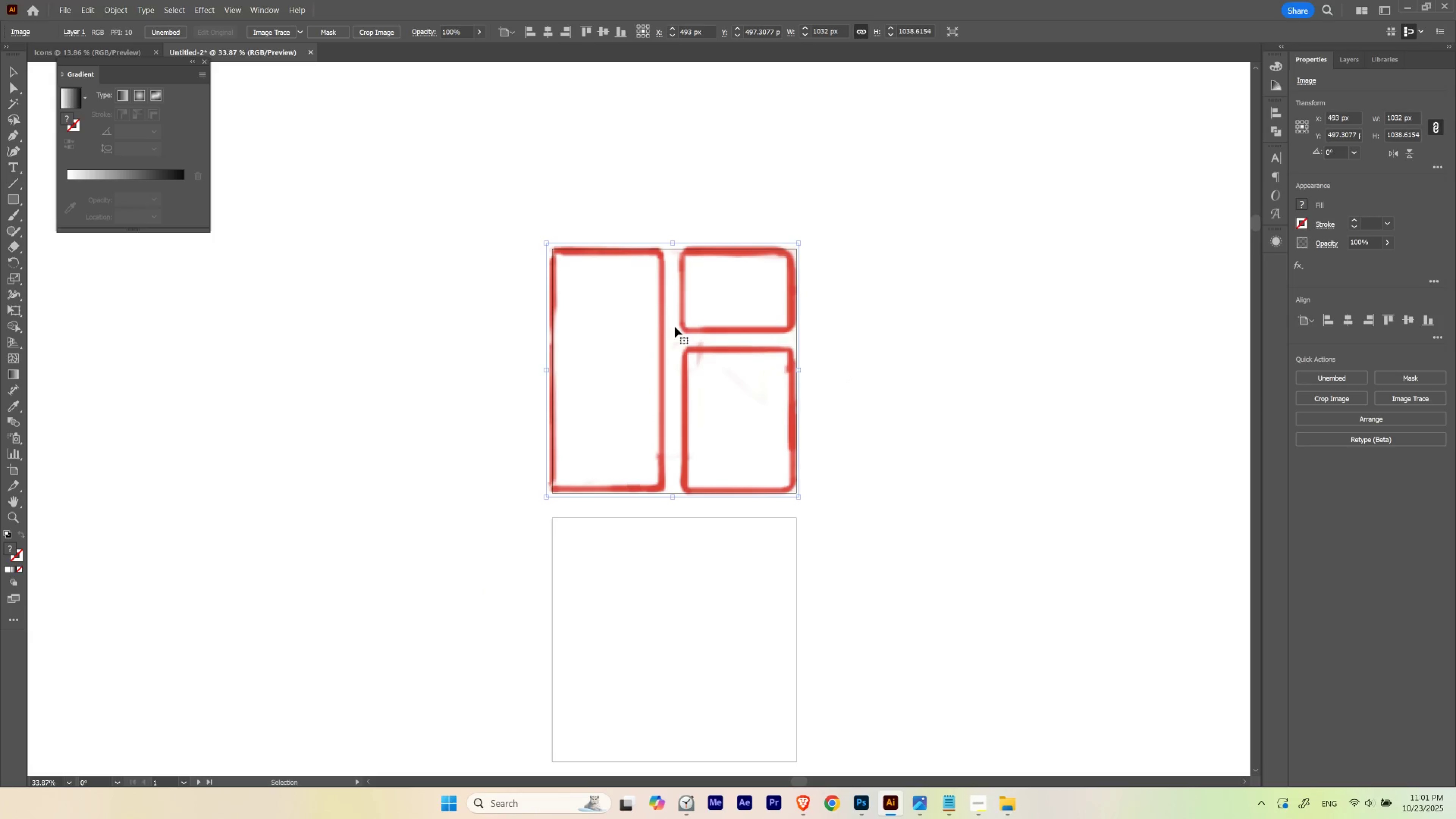 
hold_key(key=Space, duration=0.63)
 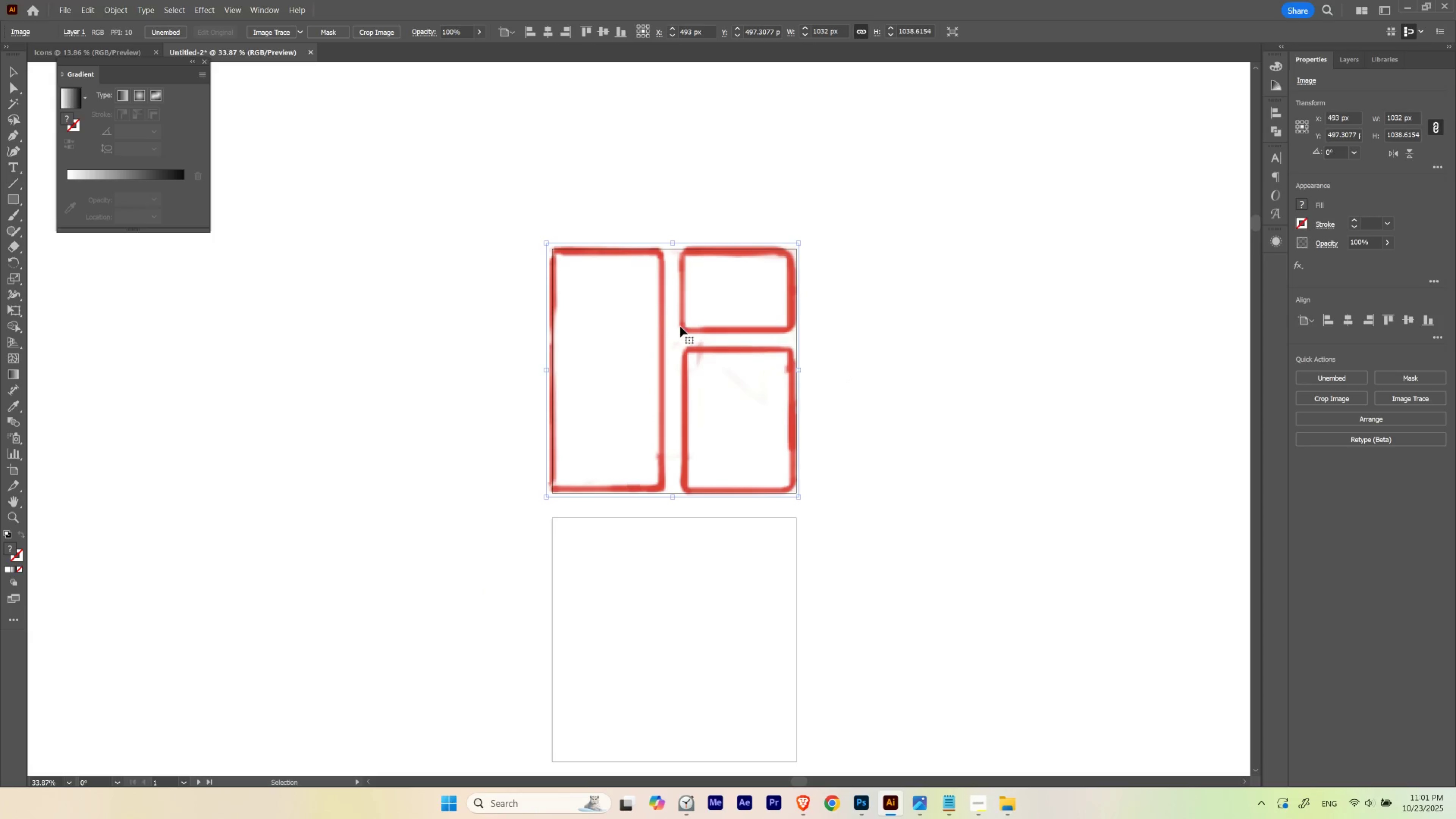 
hold_key(key=ShiftLeft, duration=1.01)
 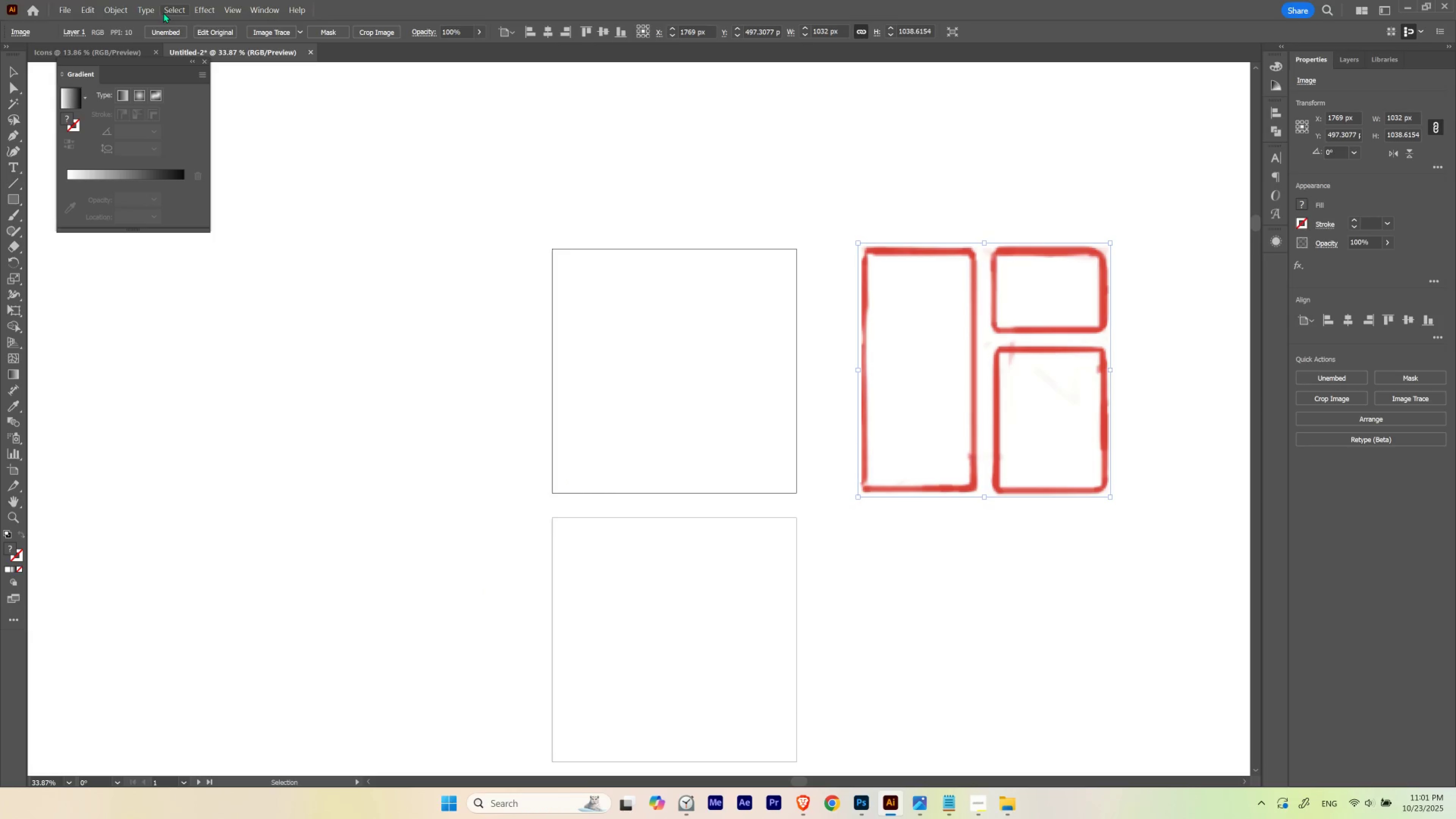 
key(Control+R)
 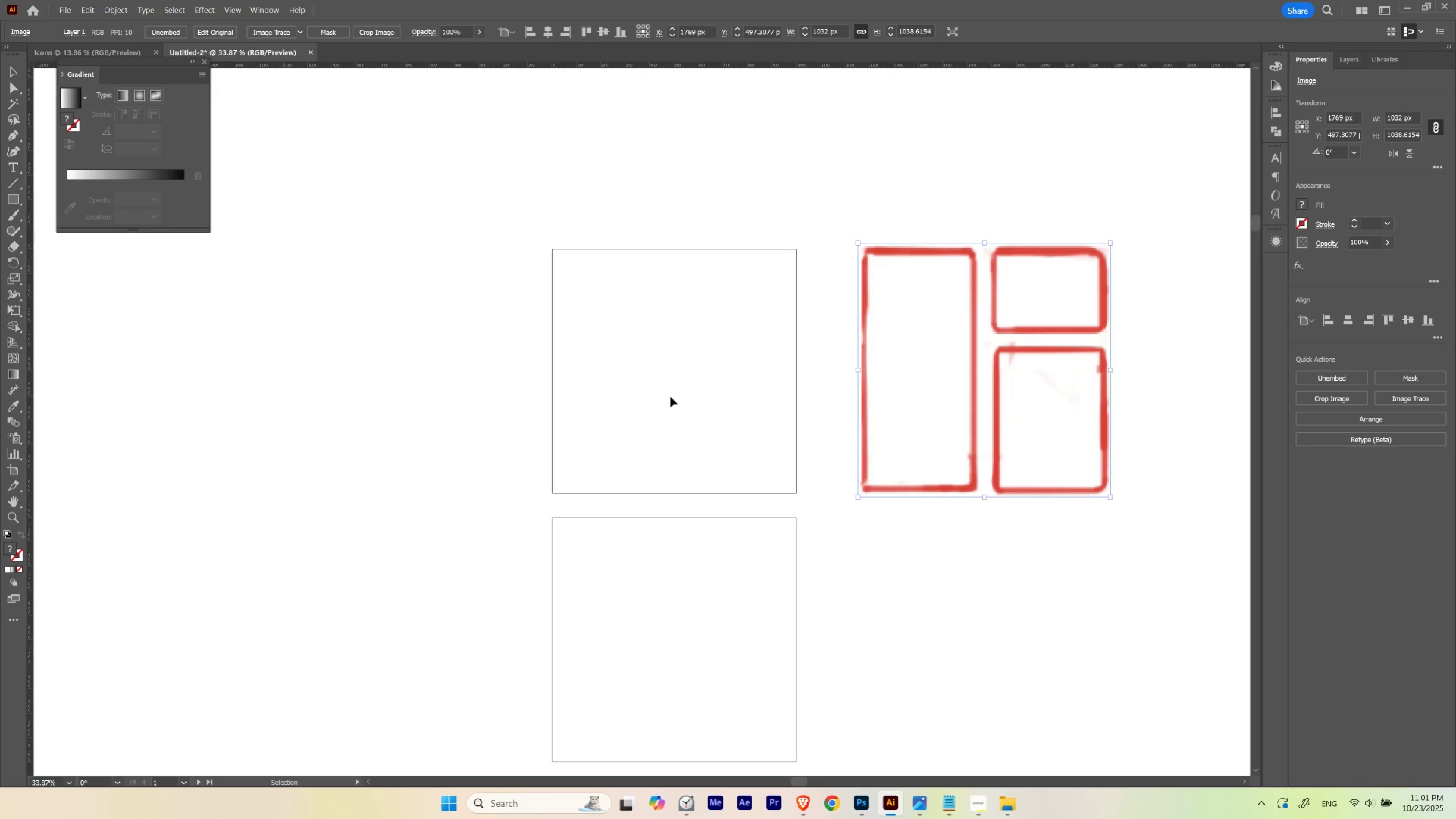 
key(L)
 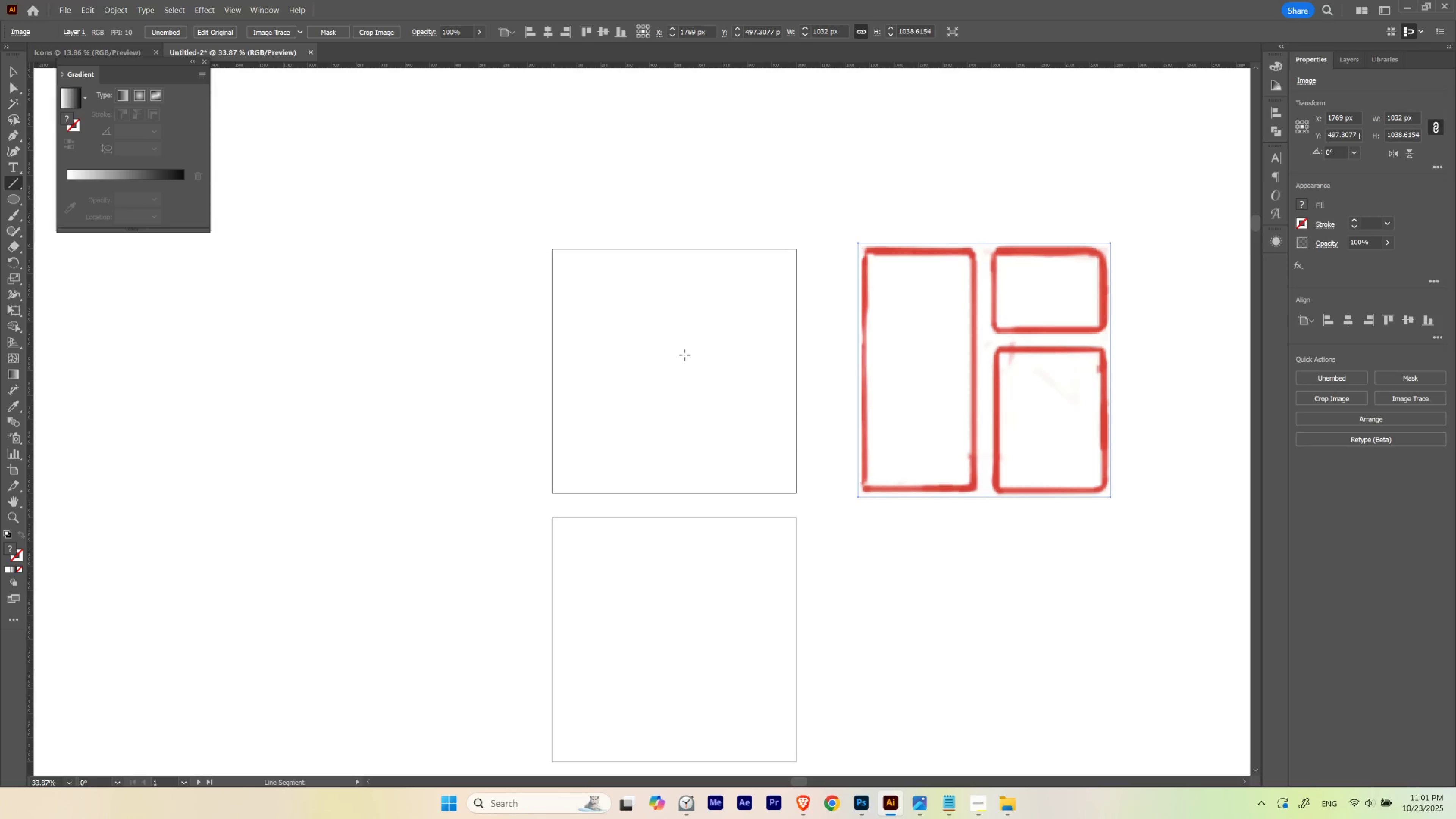 
hold_key(key=AltLeft, duration=1.74)
 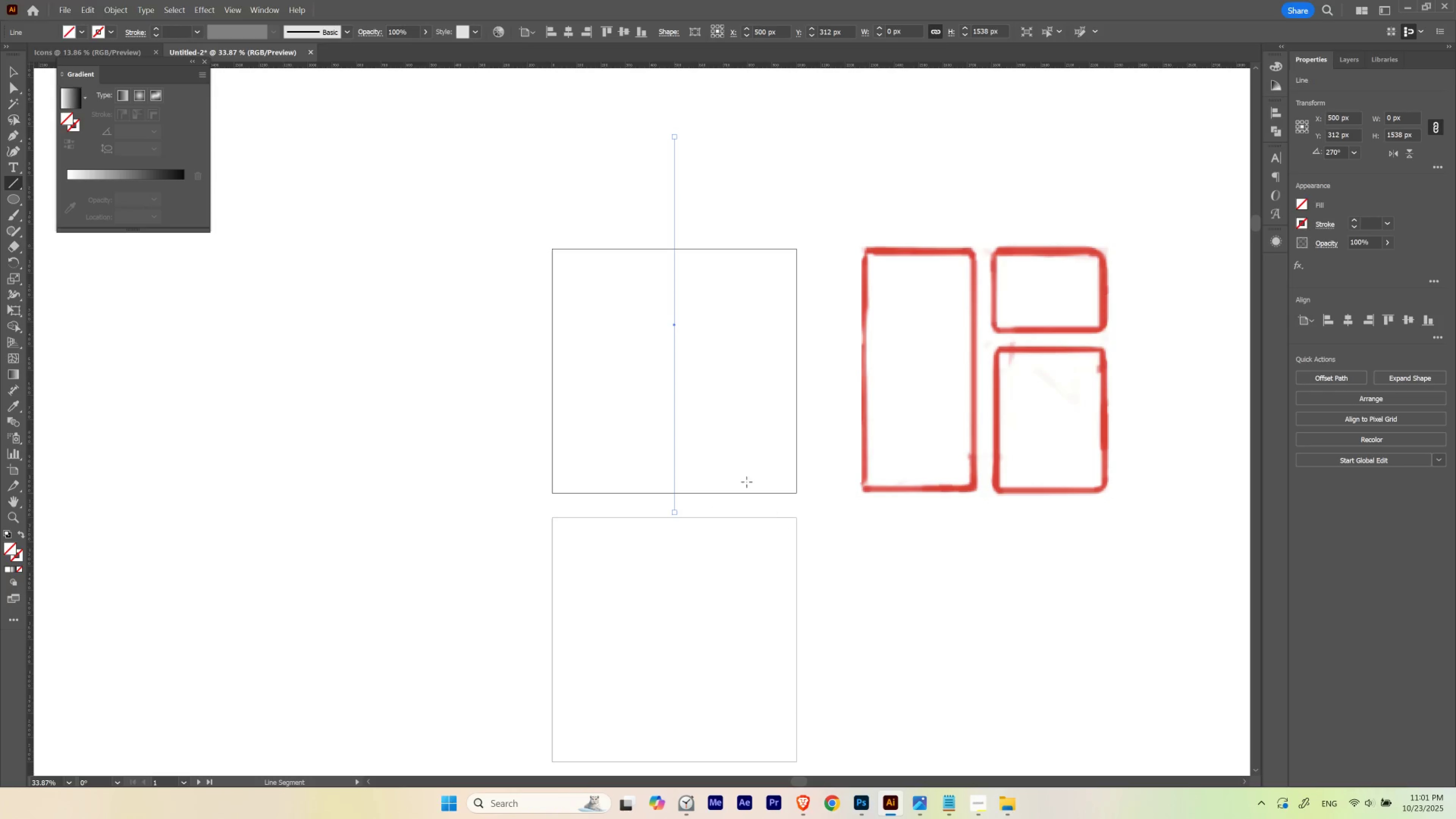 
hold_key(key=ShiftLeft, duration=1.0)
 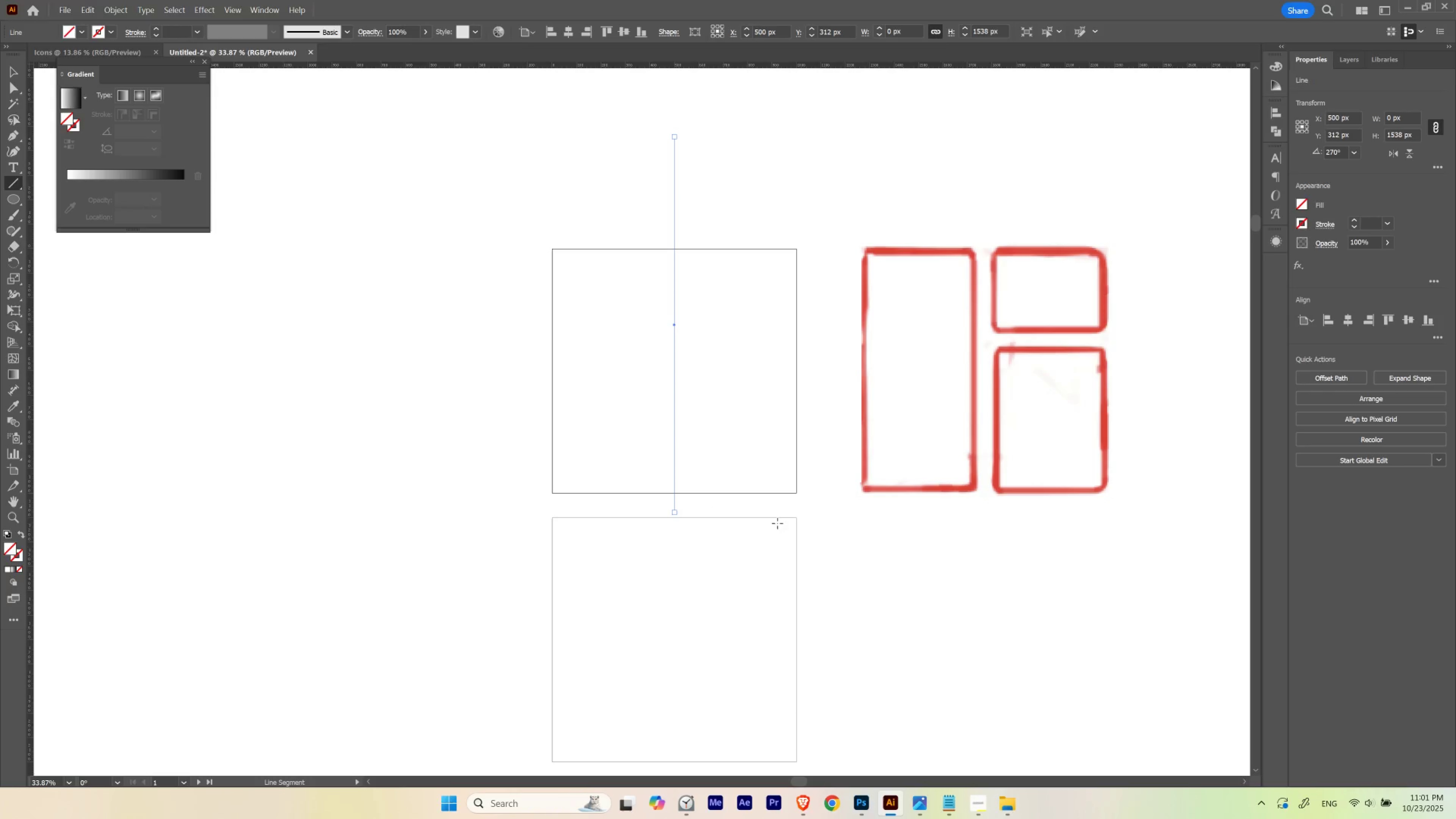 
key(V)
 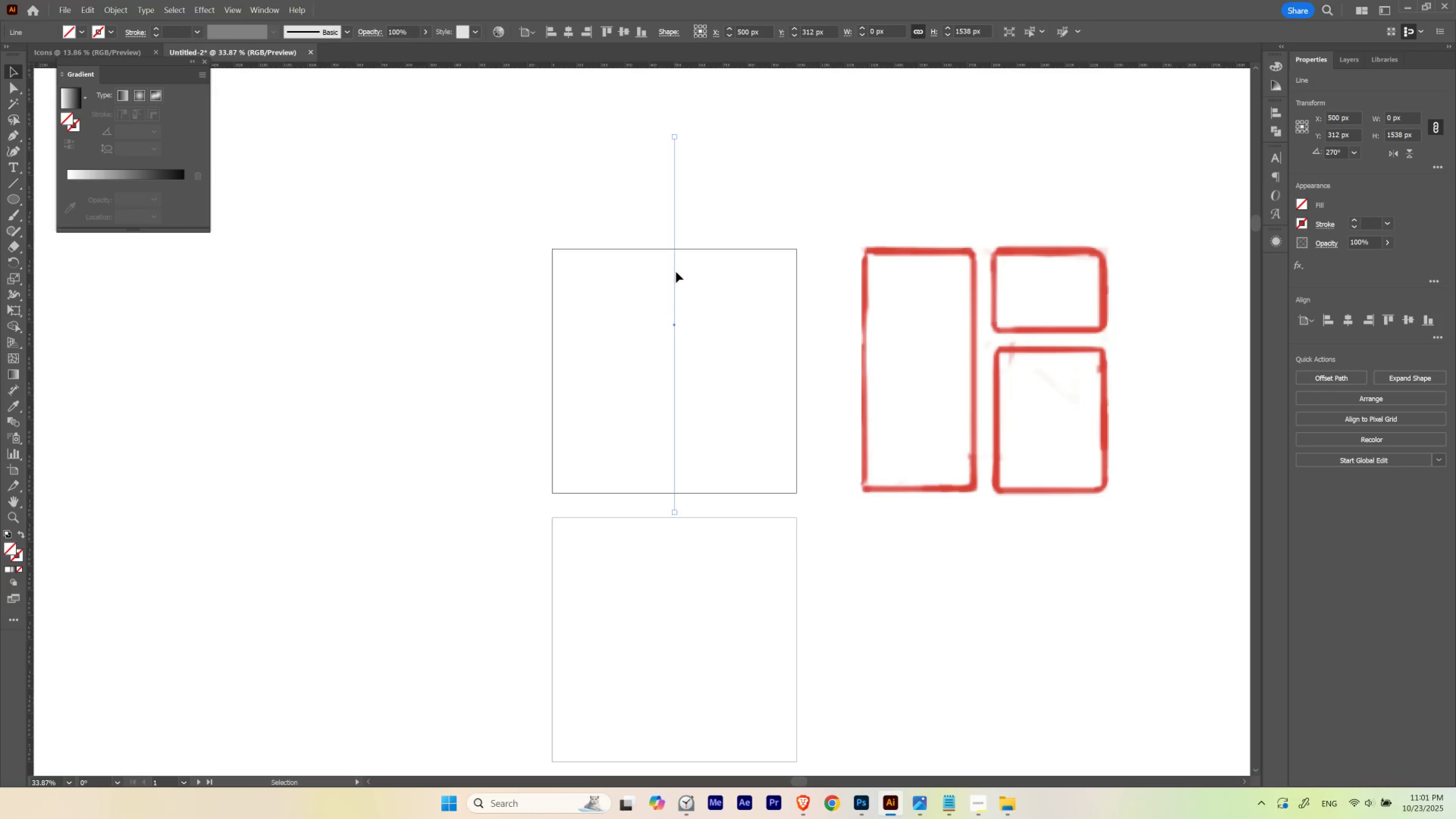 
hold_key(key=ShiftLeft, duration=0.39)
 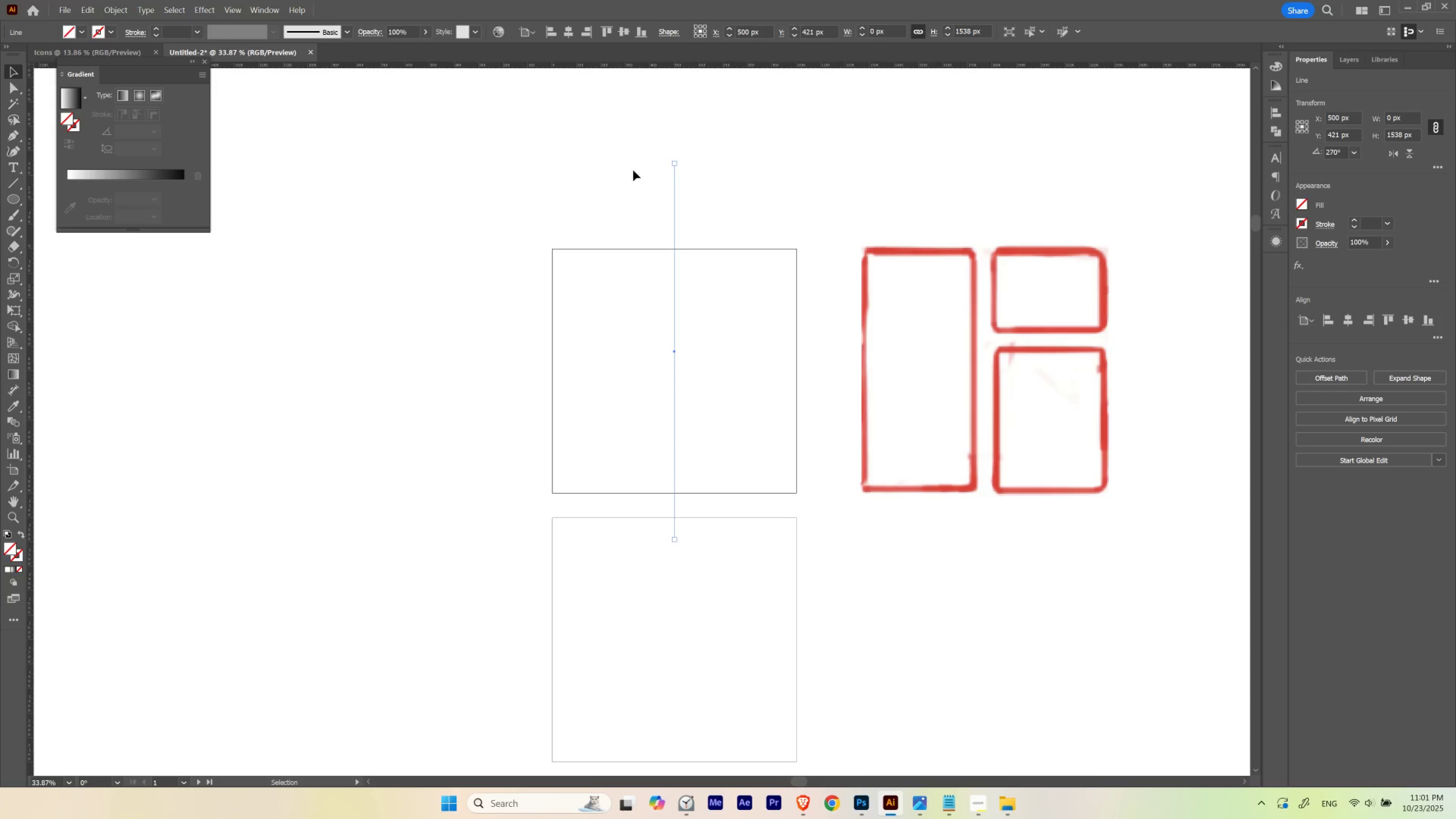 
hold_key(key=ShiftLeft, duration=0.38)
 